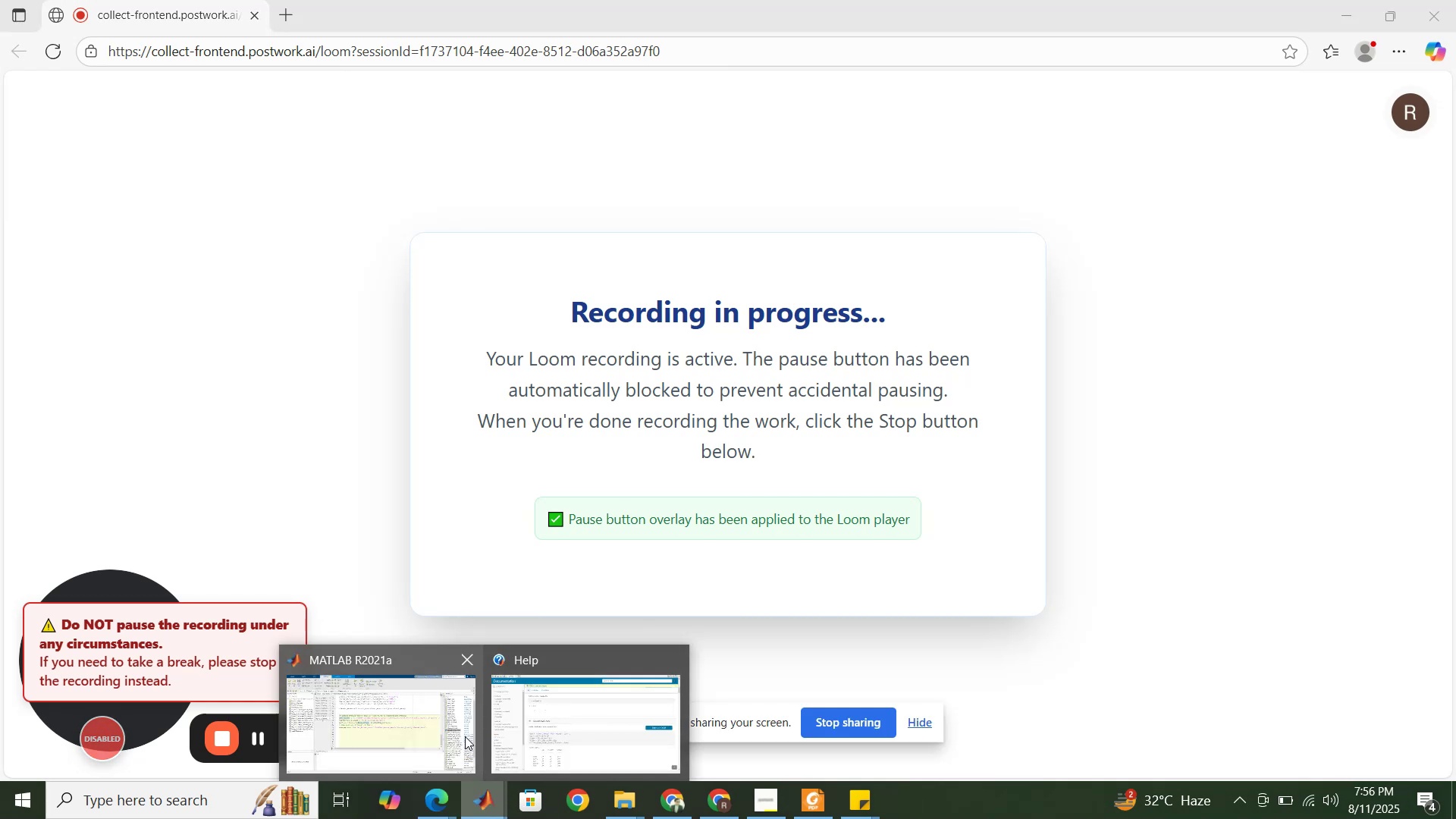 
left_click([465, 736])
 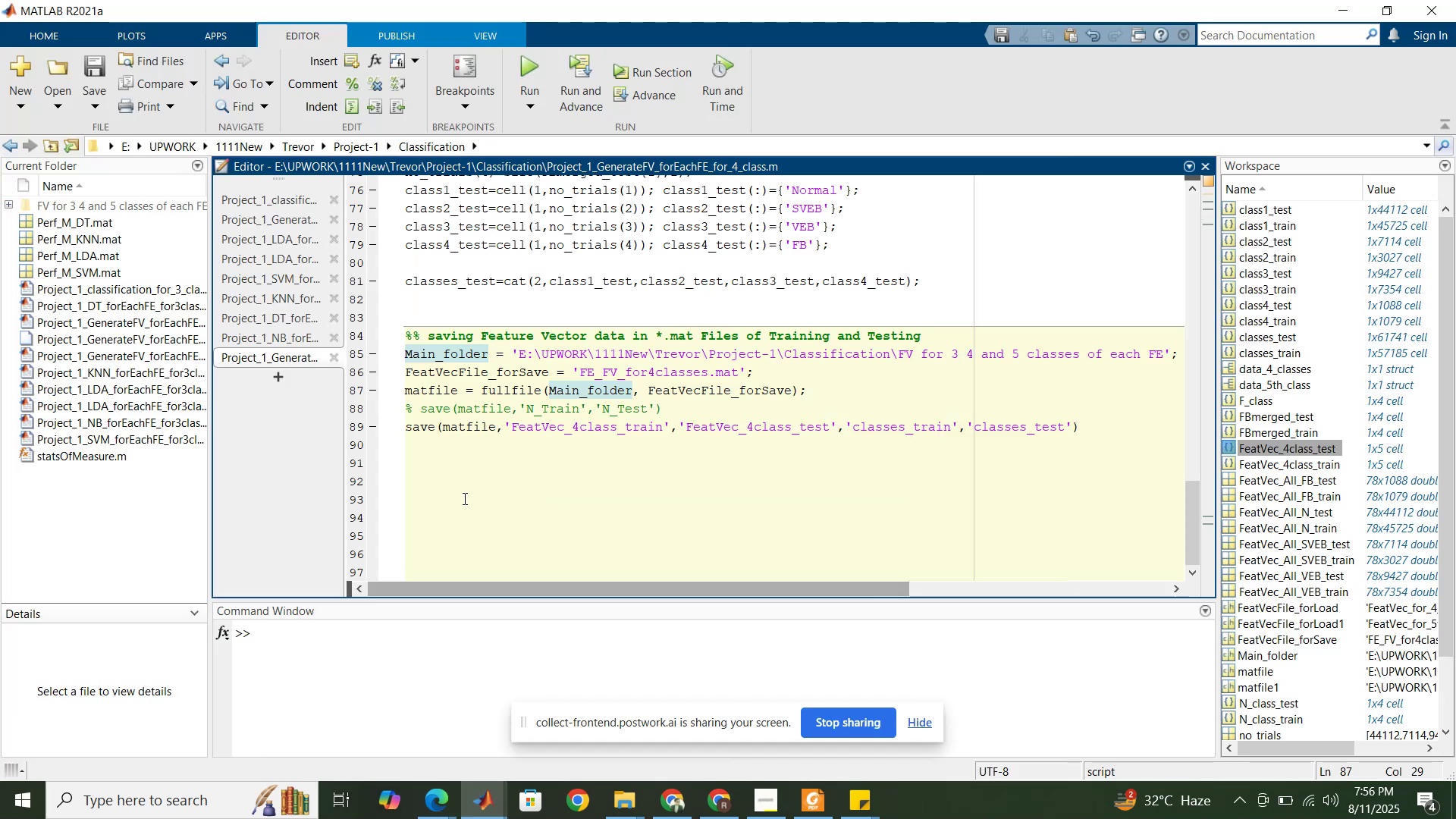 
left_click([466, 497])
 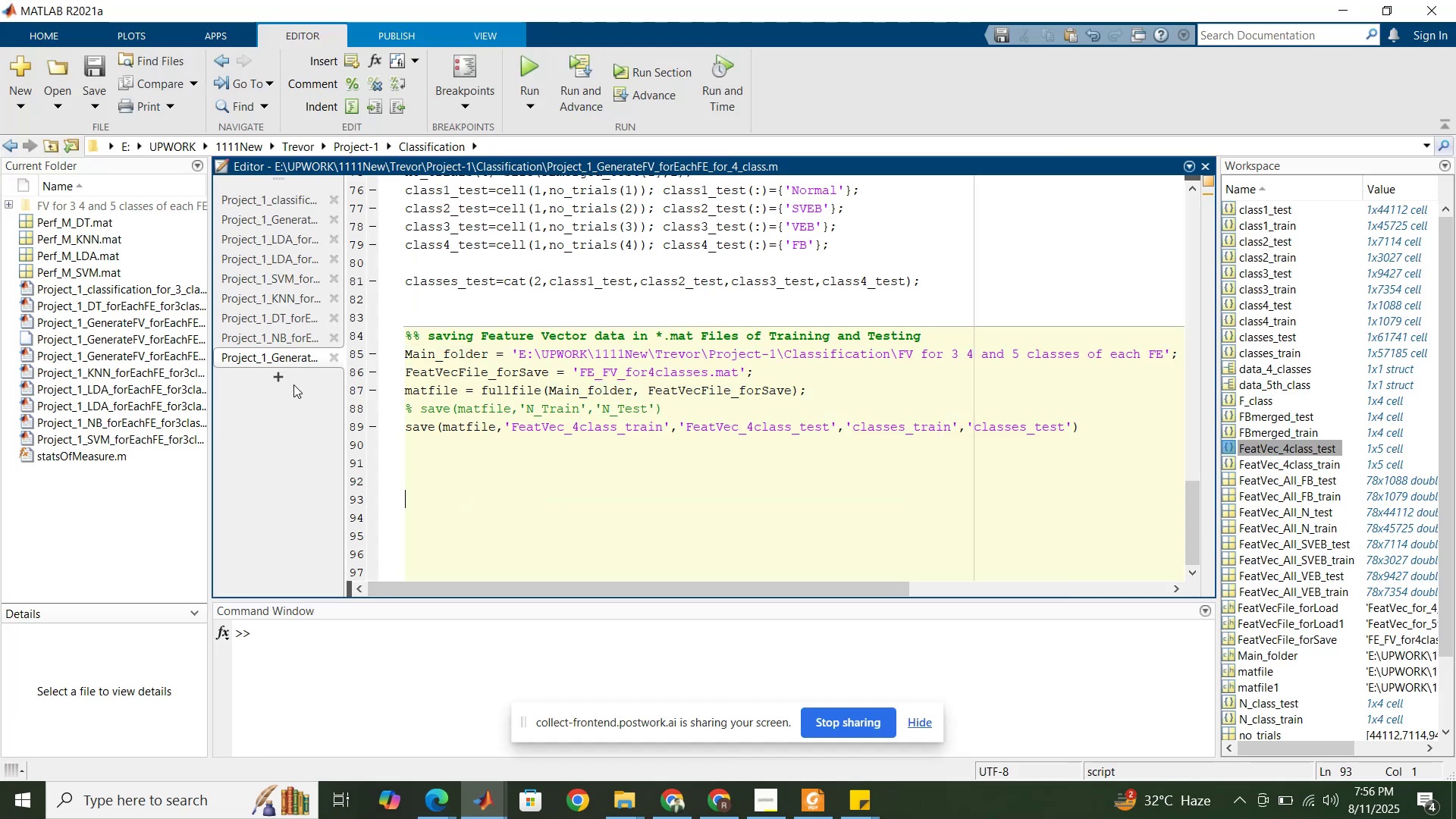 
left_click([282, 378])
 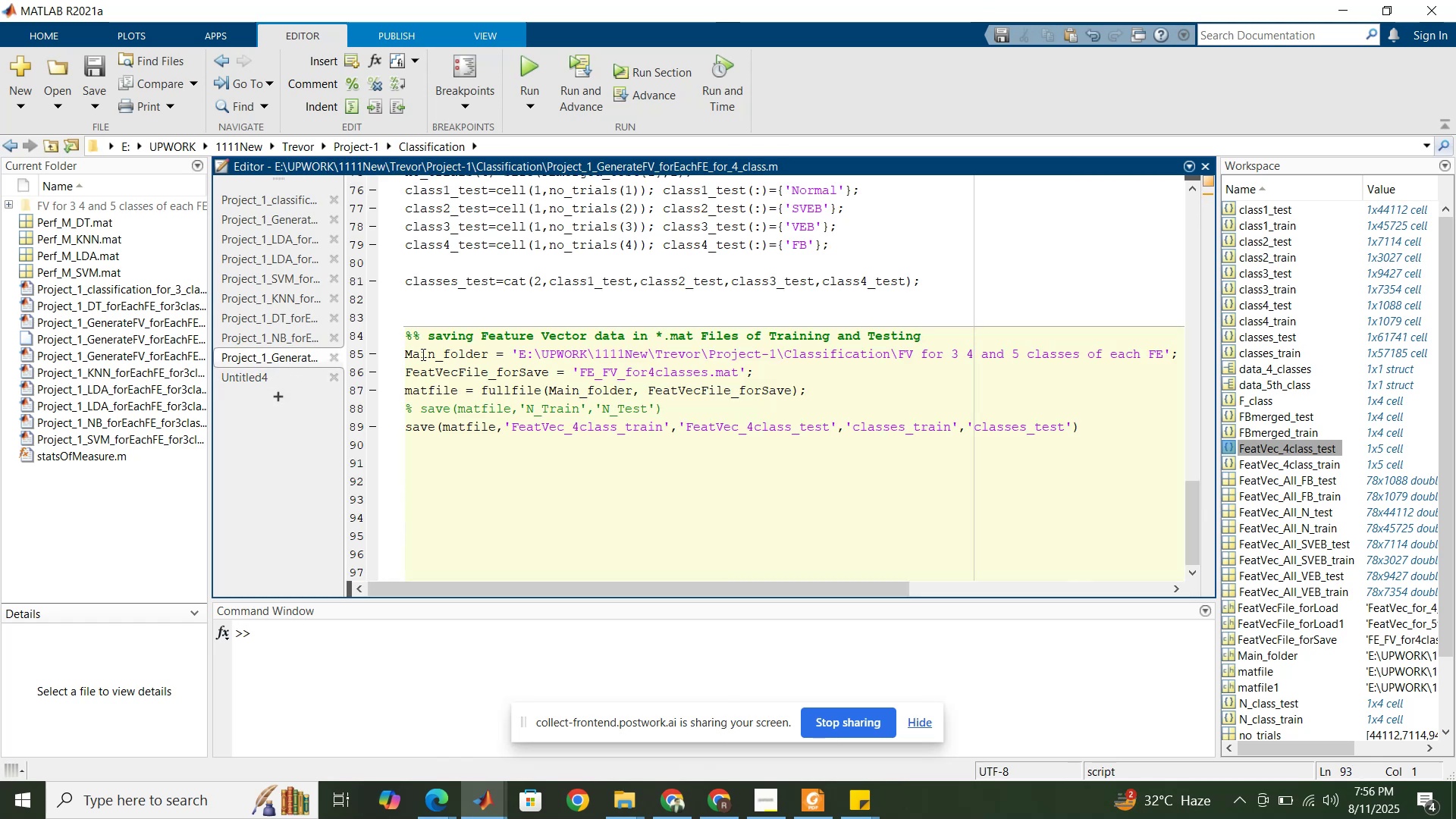 
key(Control+A)
 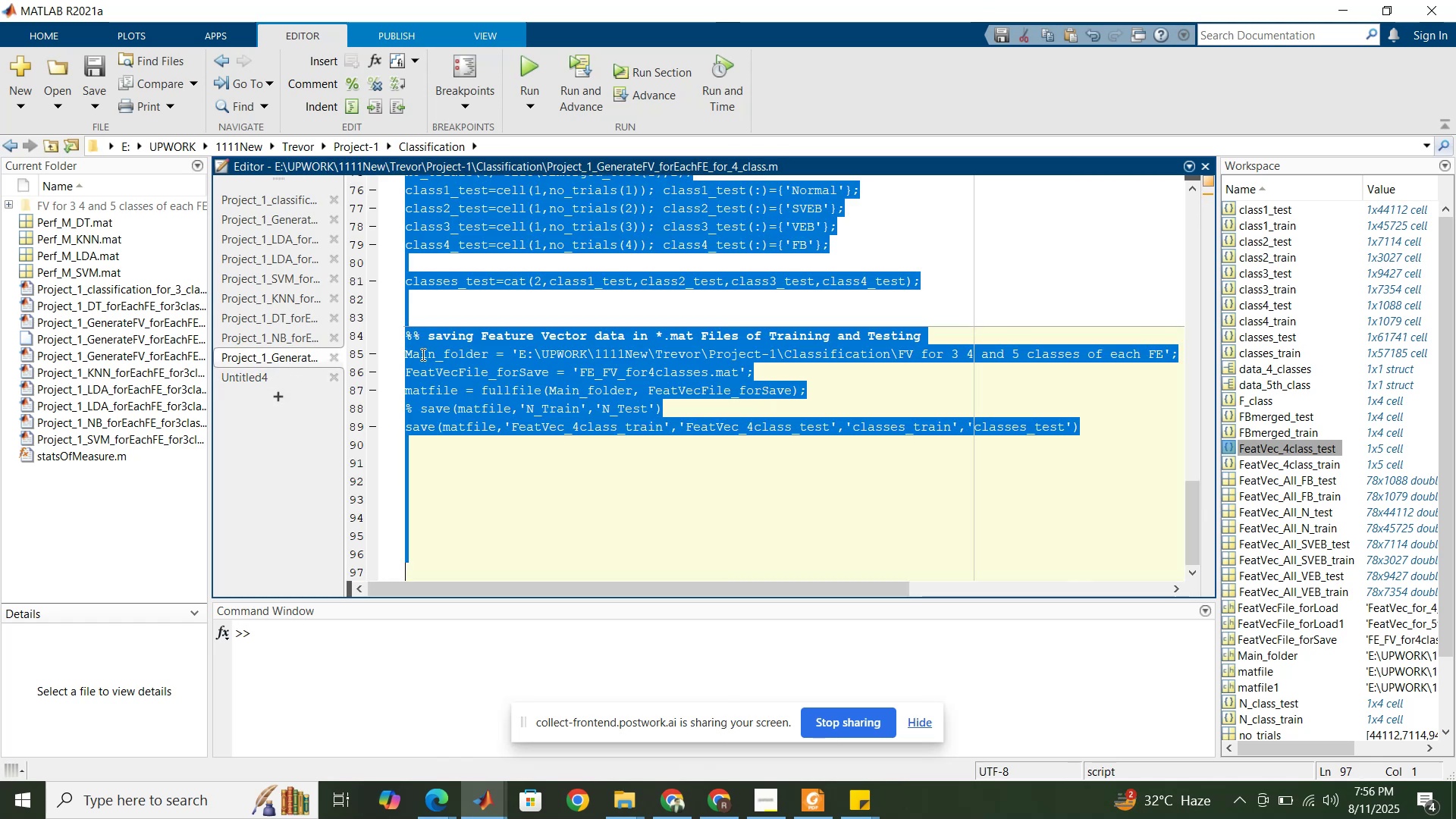 
key(Control+C)
 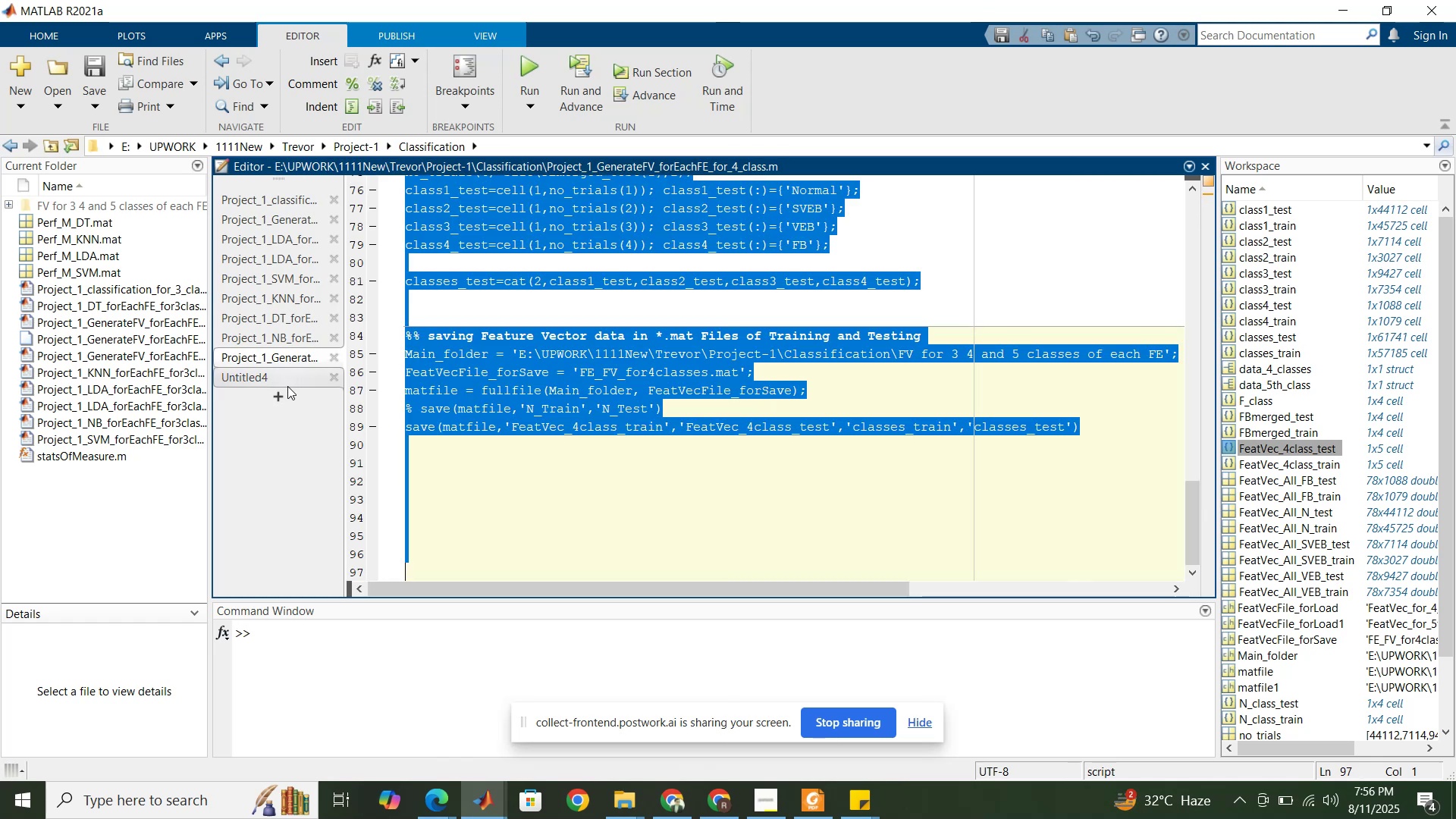 
left_click([287, 378])
 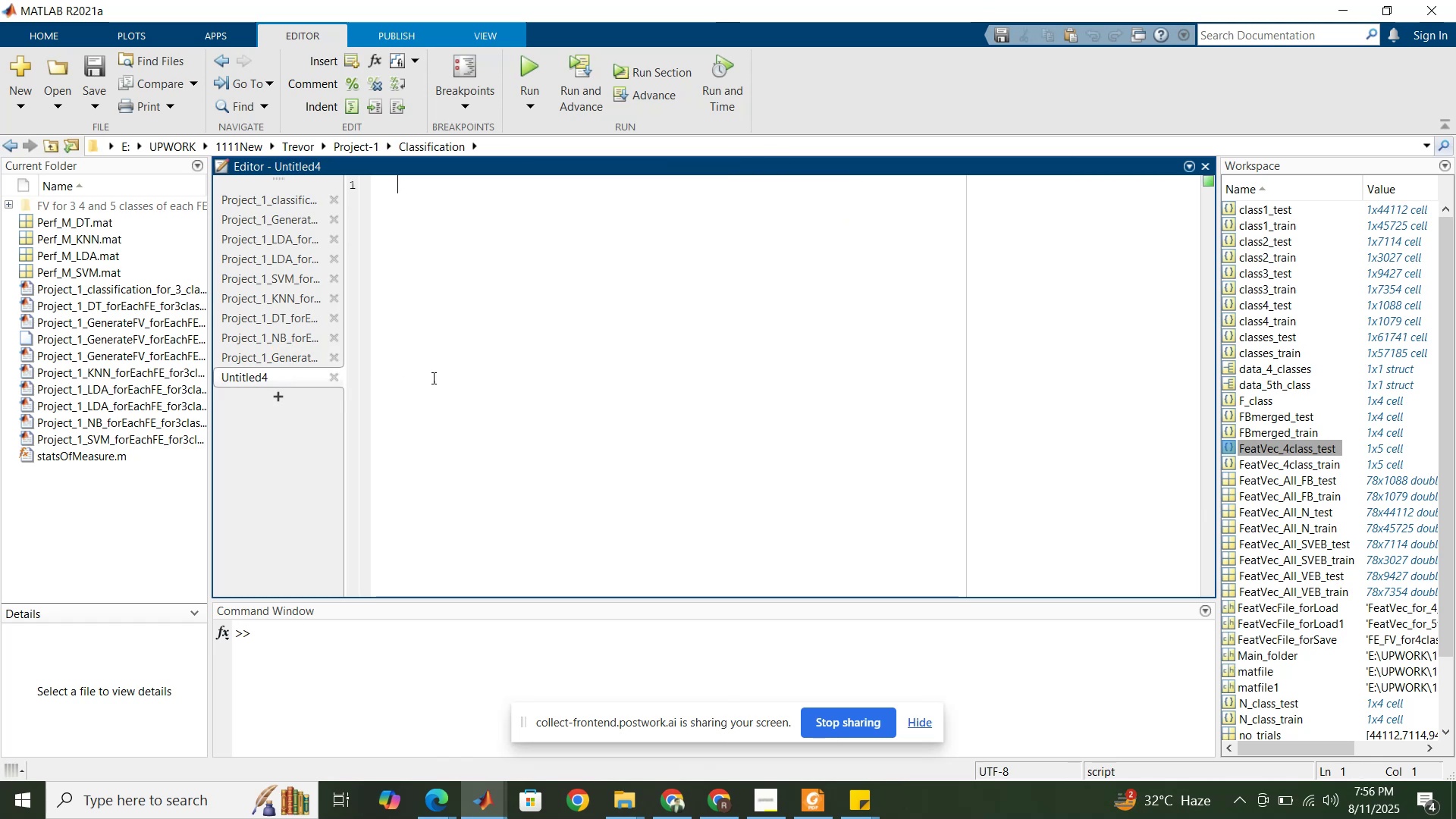 
left_click([447, 376])
 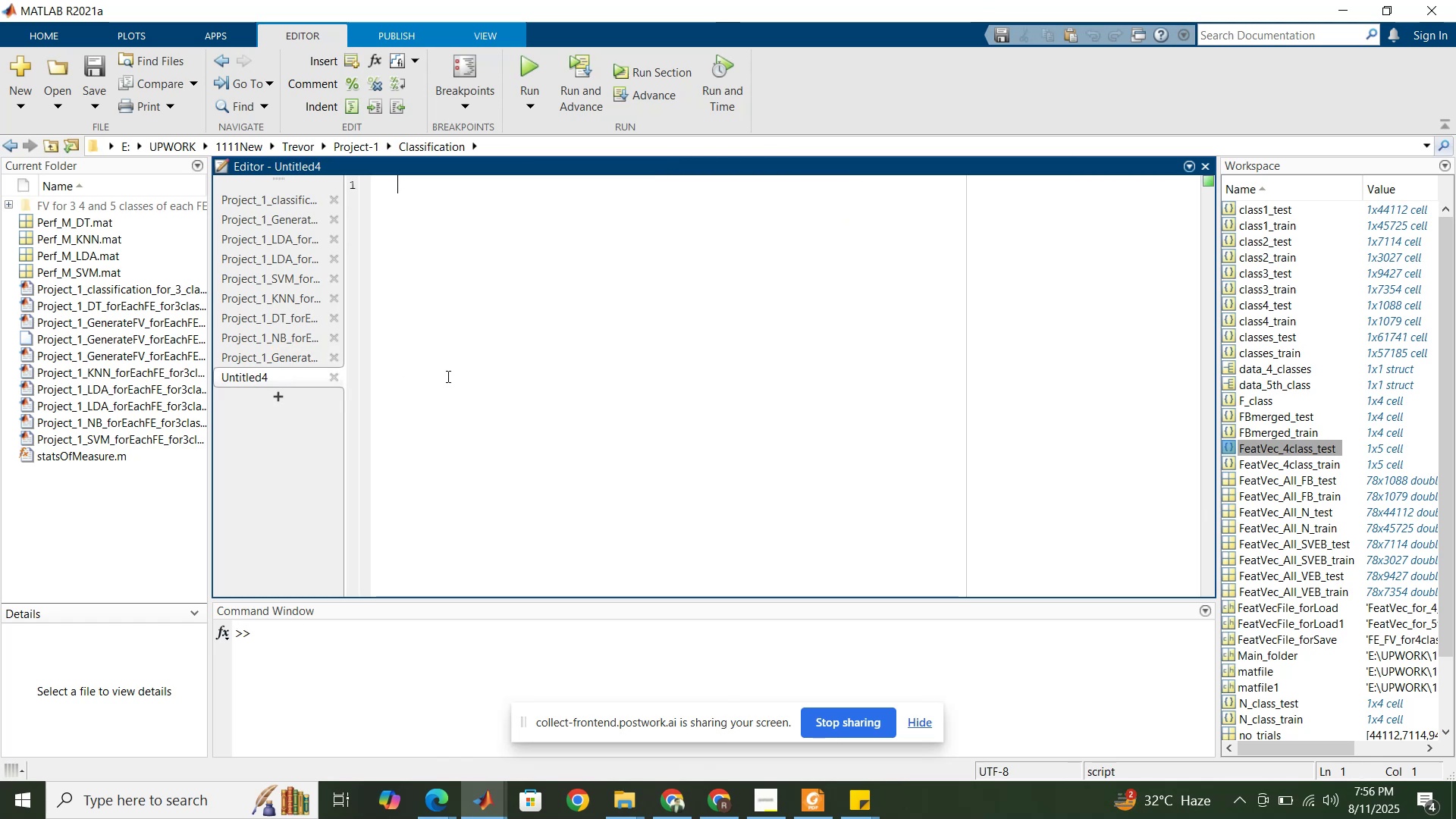 
key(Control+V)
 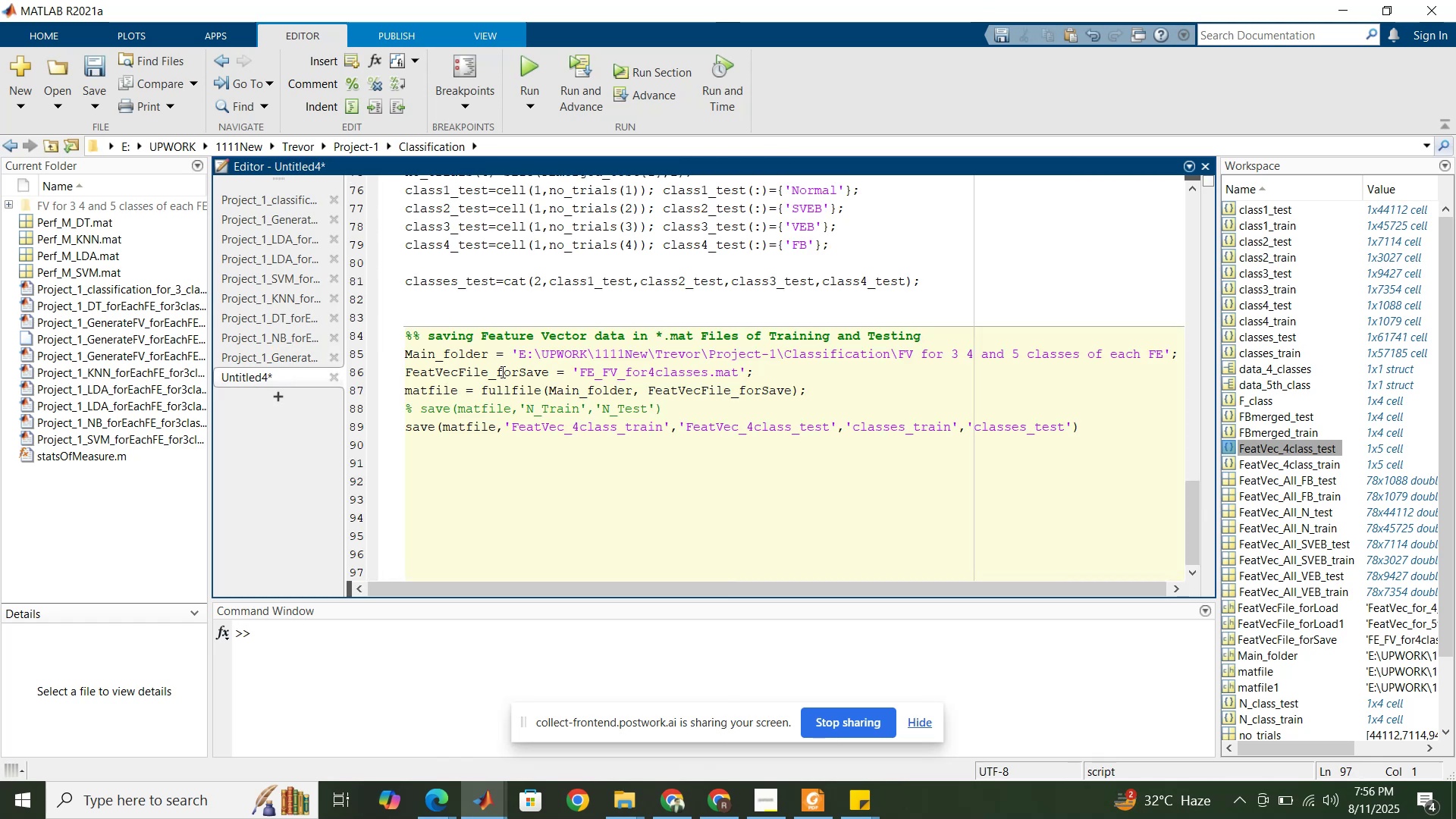 
scroll: coordinate [504, 372], scroll_direction: up, amount: 19.0
 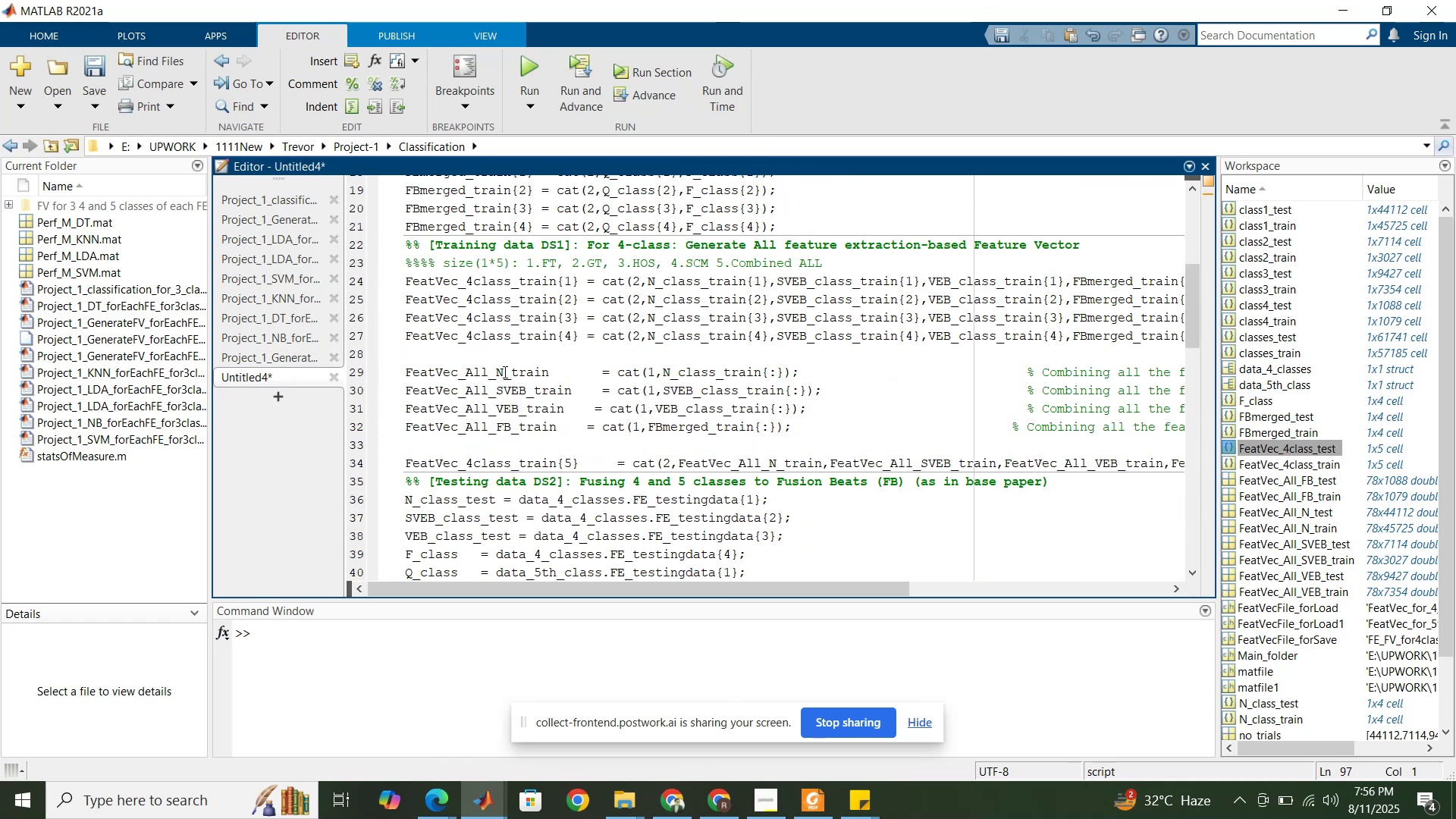 
key(Control+ControlLeft)
 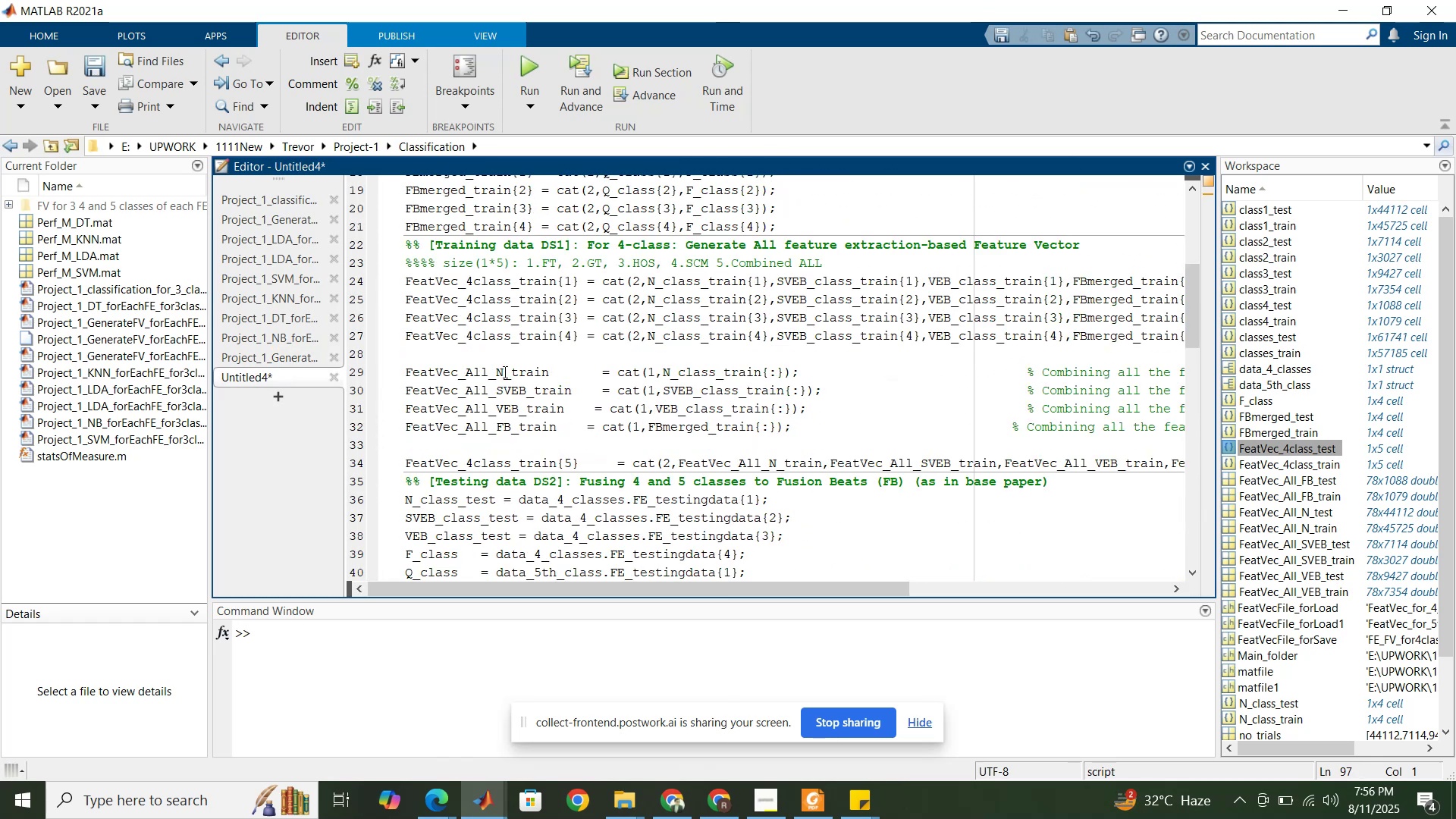 
key(Control+S)
 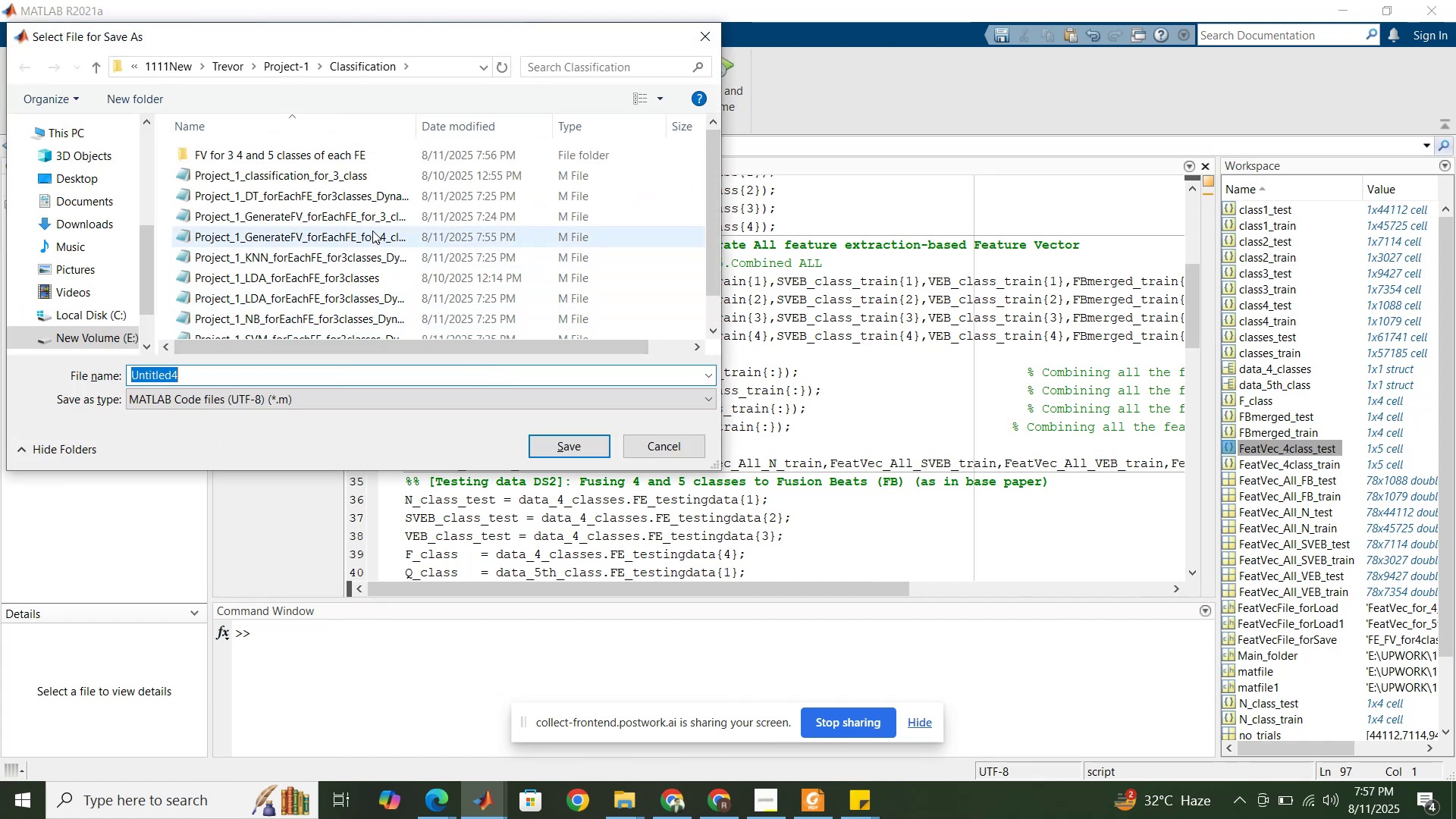 
wait(5.03)
 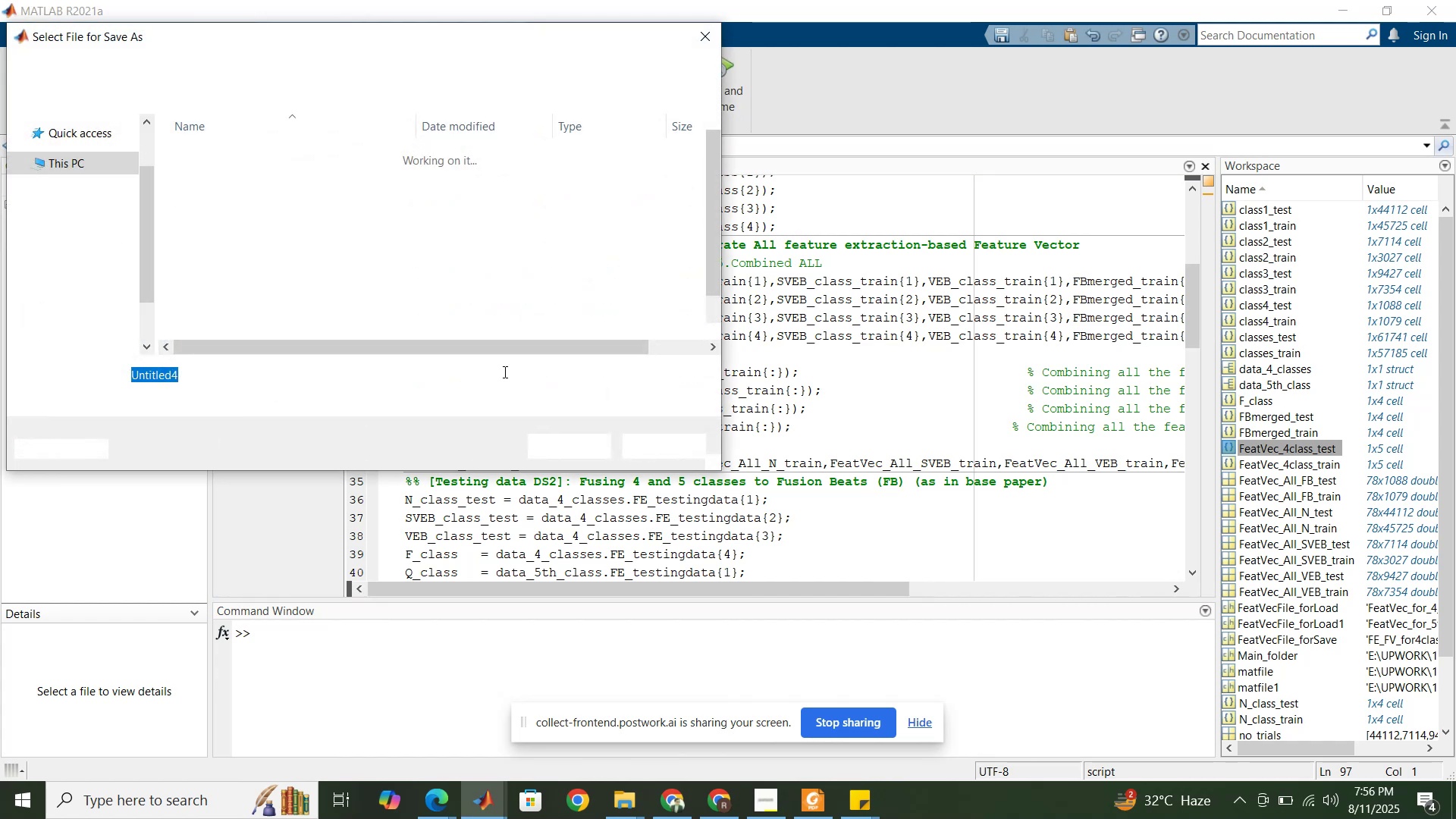 
left_click([373, 231])
 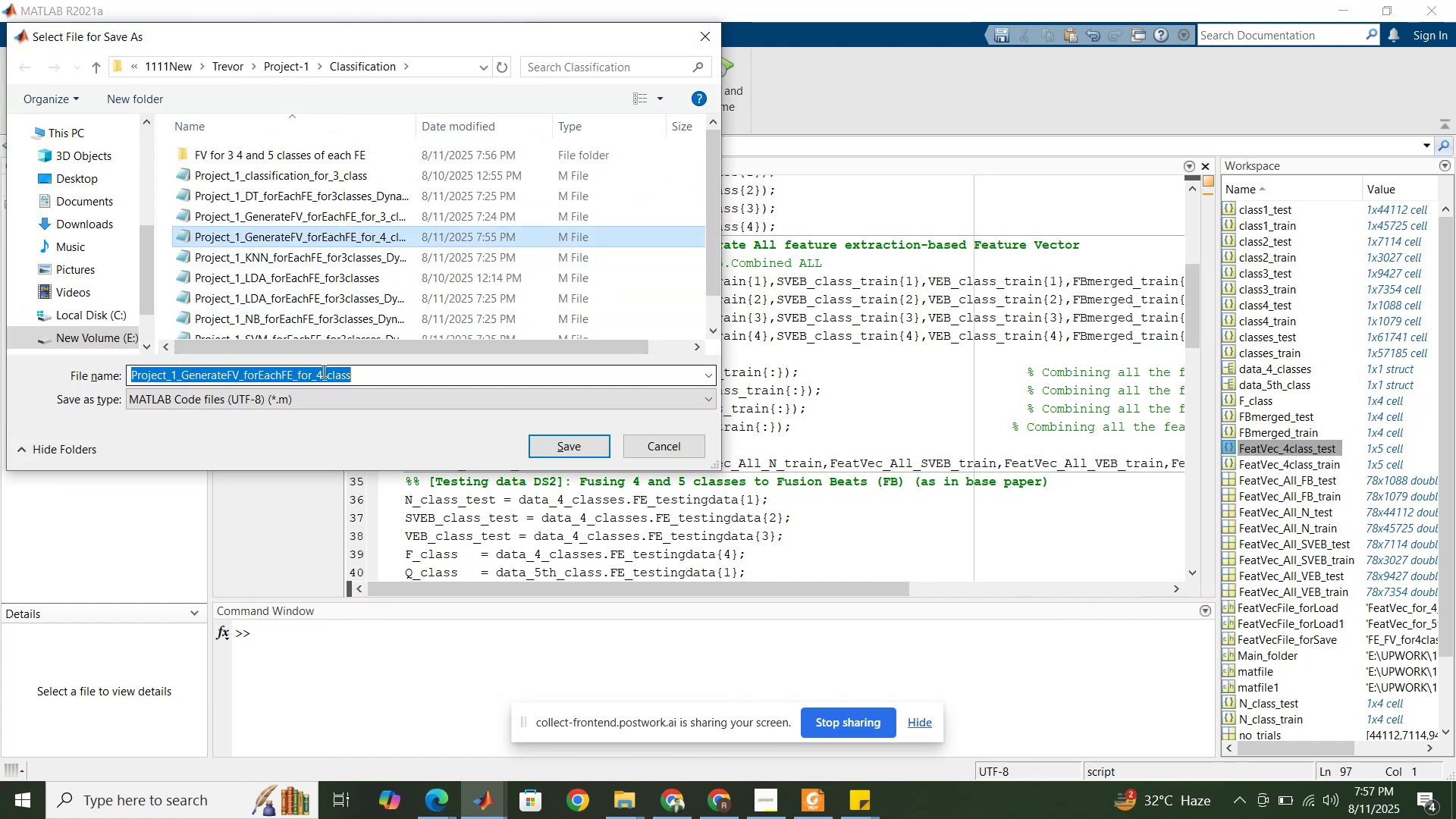 
left_click([322, 372])
 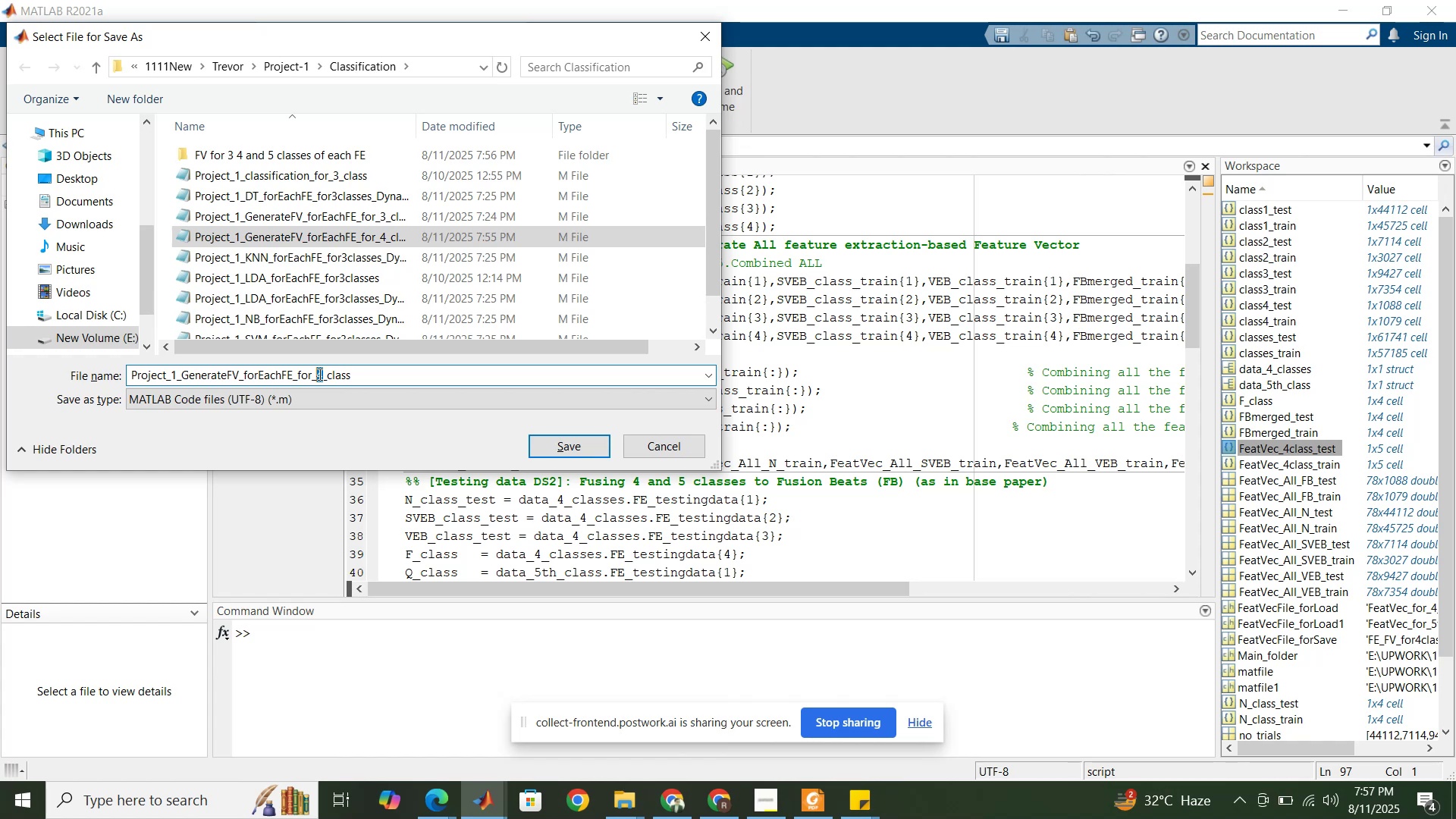 
key(5)
 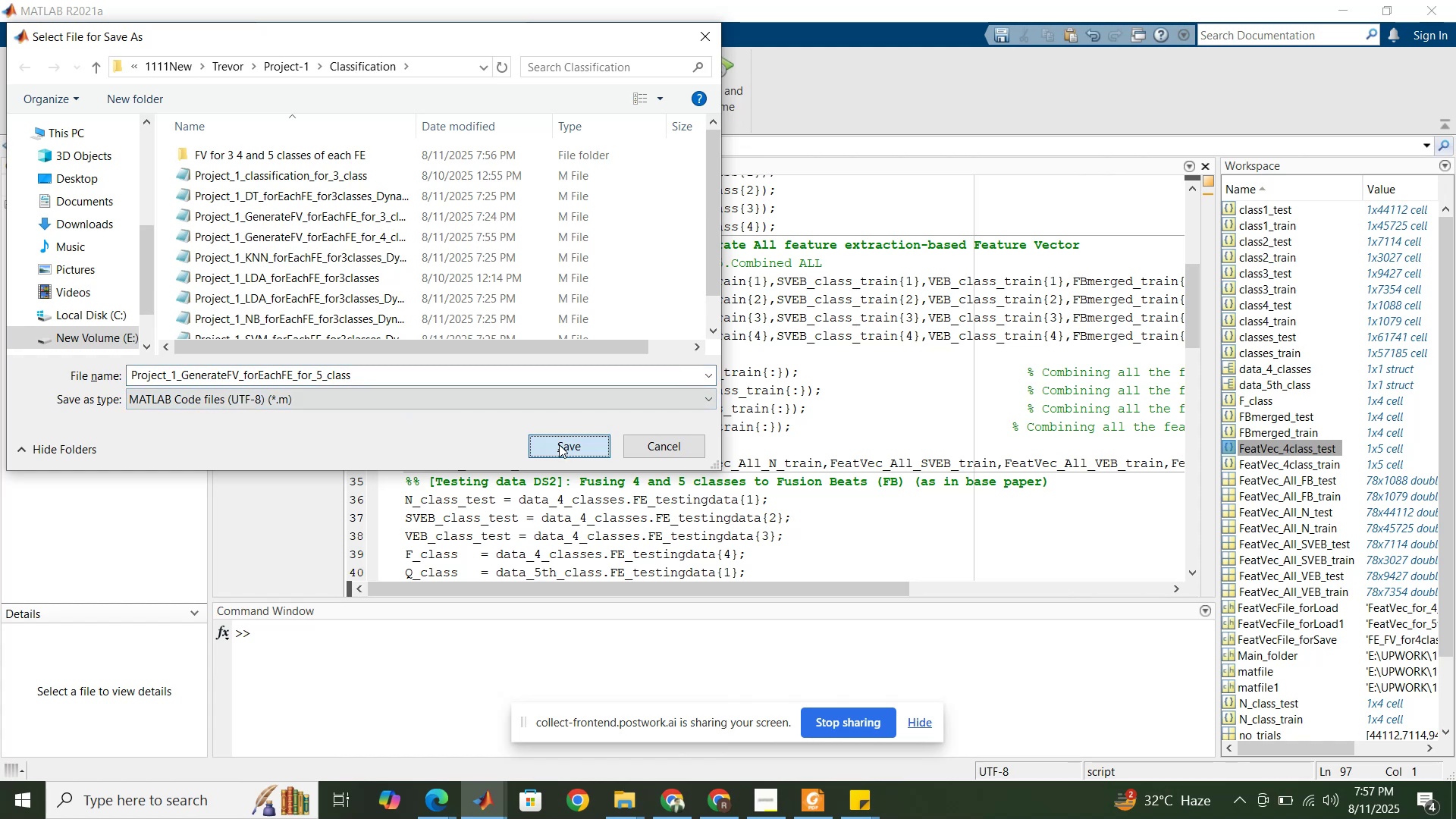 
left_click([559, 444])
 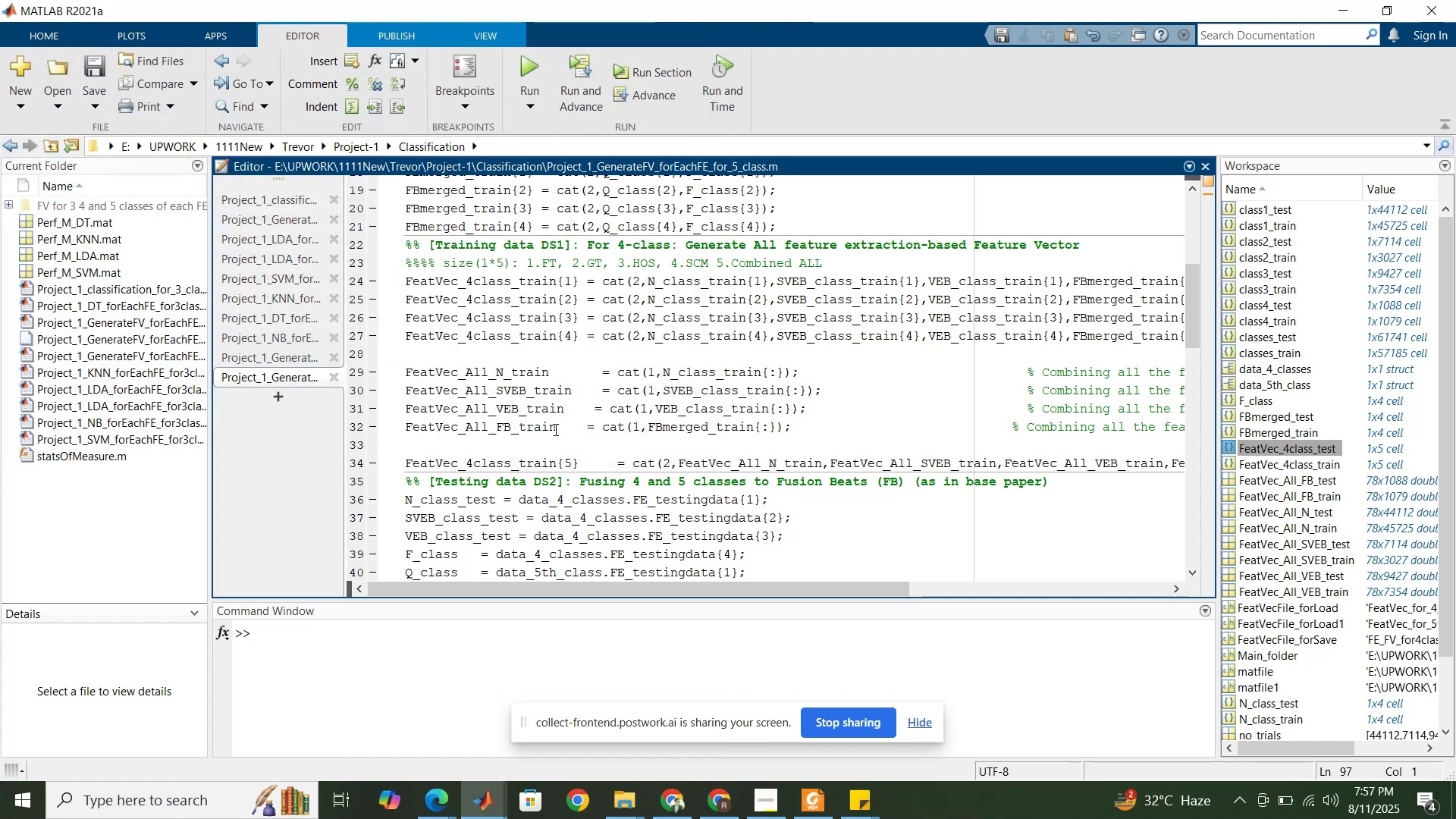 
scroll: coordinate [628, 334], scroll_direction: up, amount: 16.0
 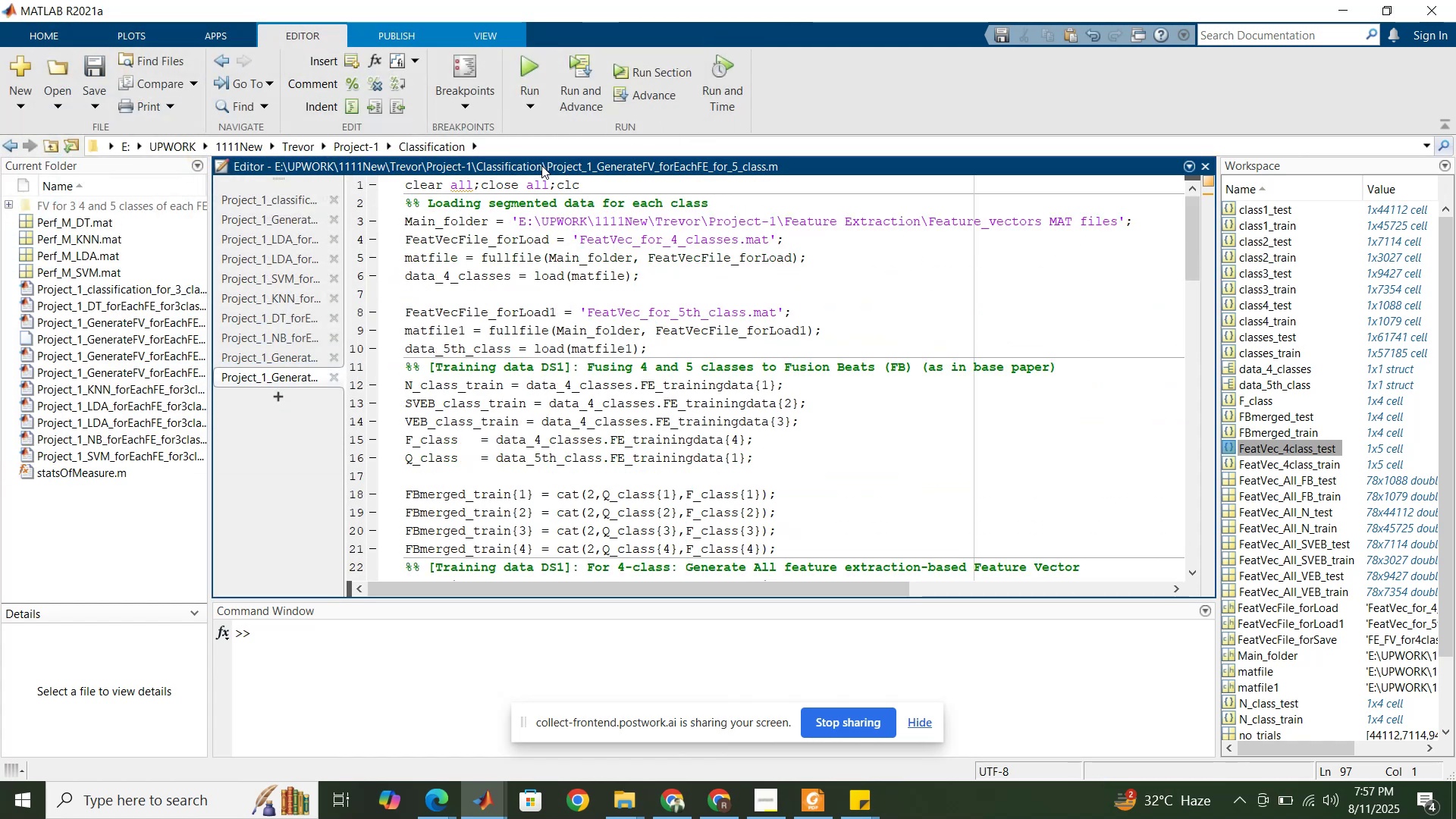 
left_click([535, 185])
 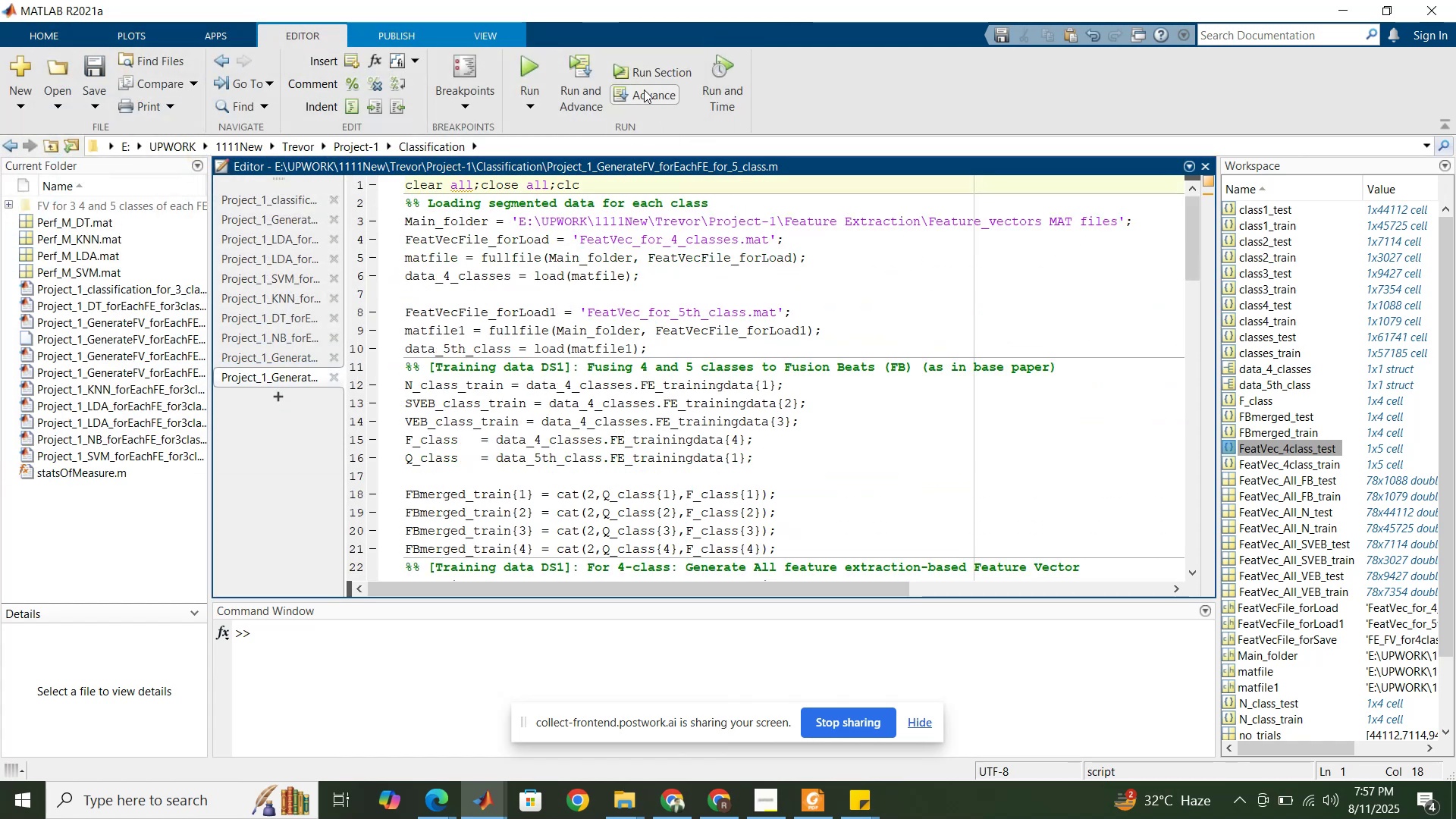 
left_click([656, 70])
 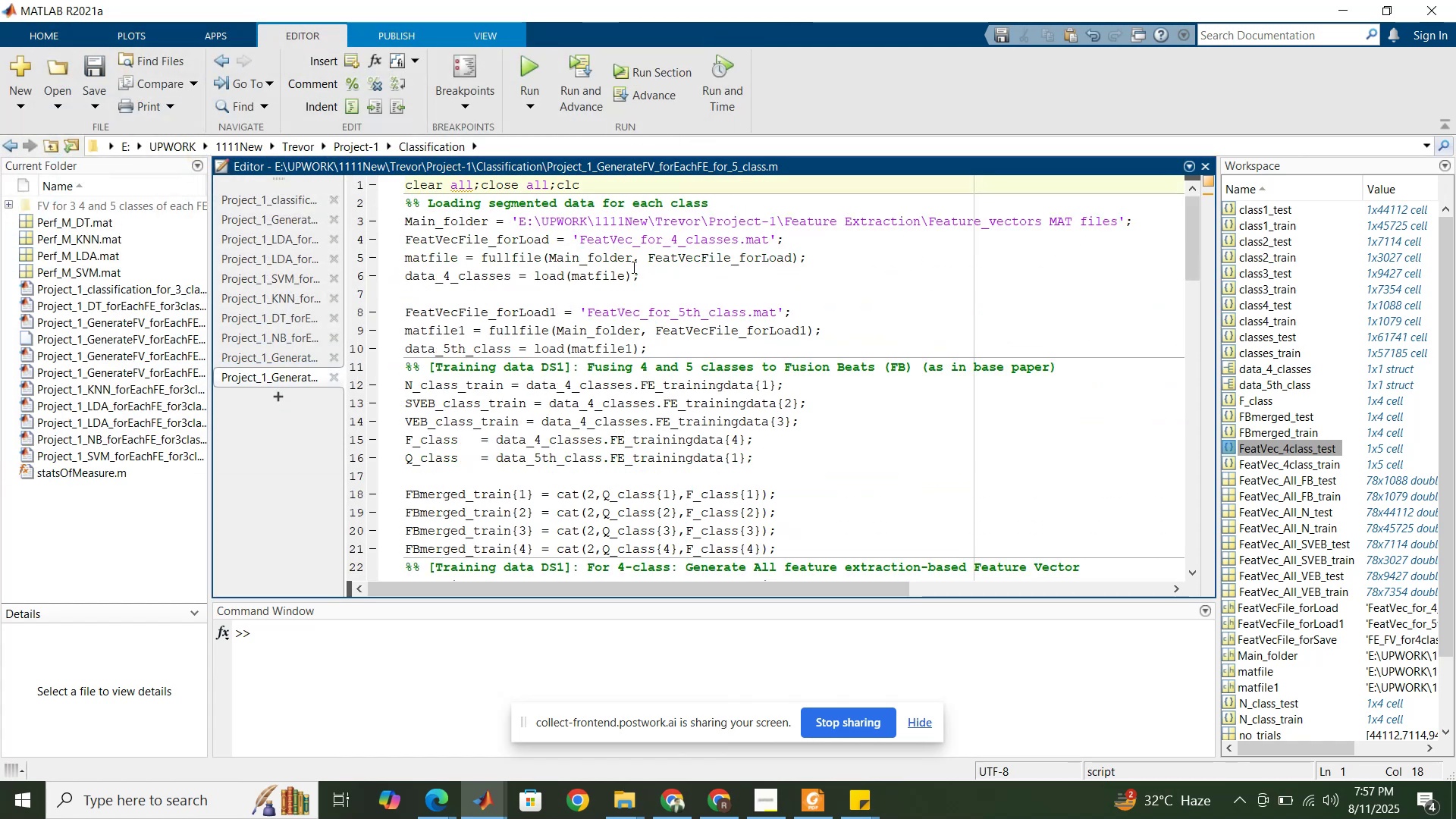 
left_click([632, 268])
 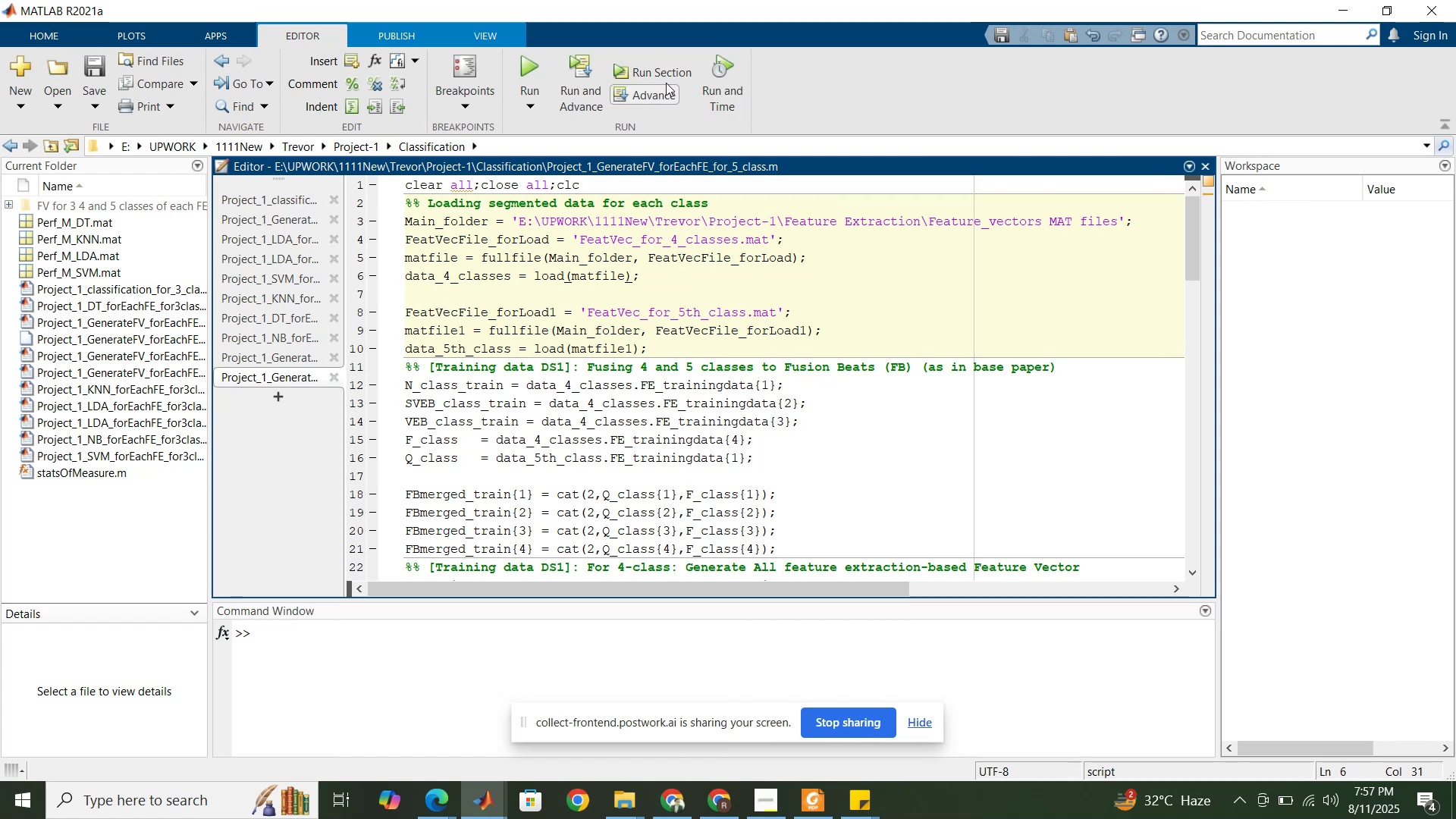 
left_click([667, 78])
 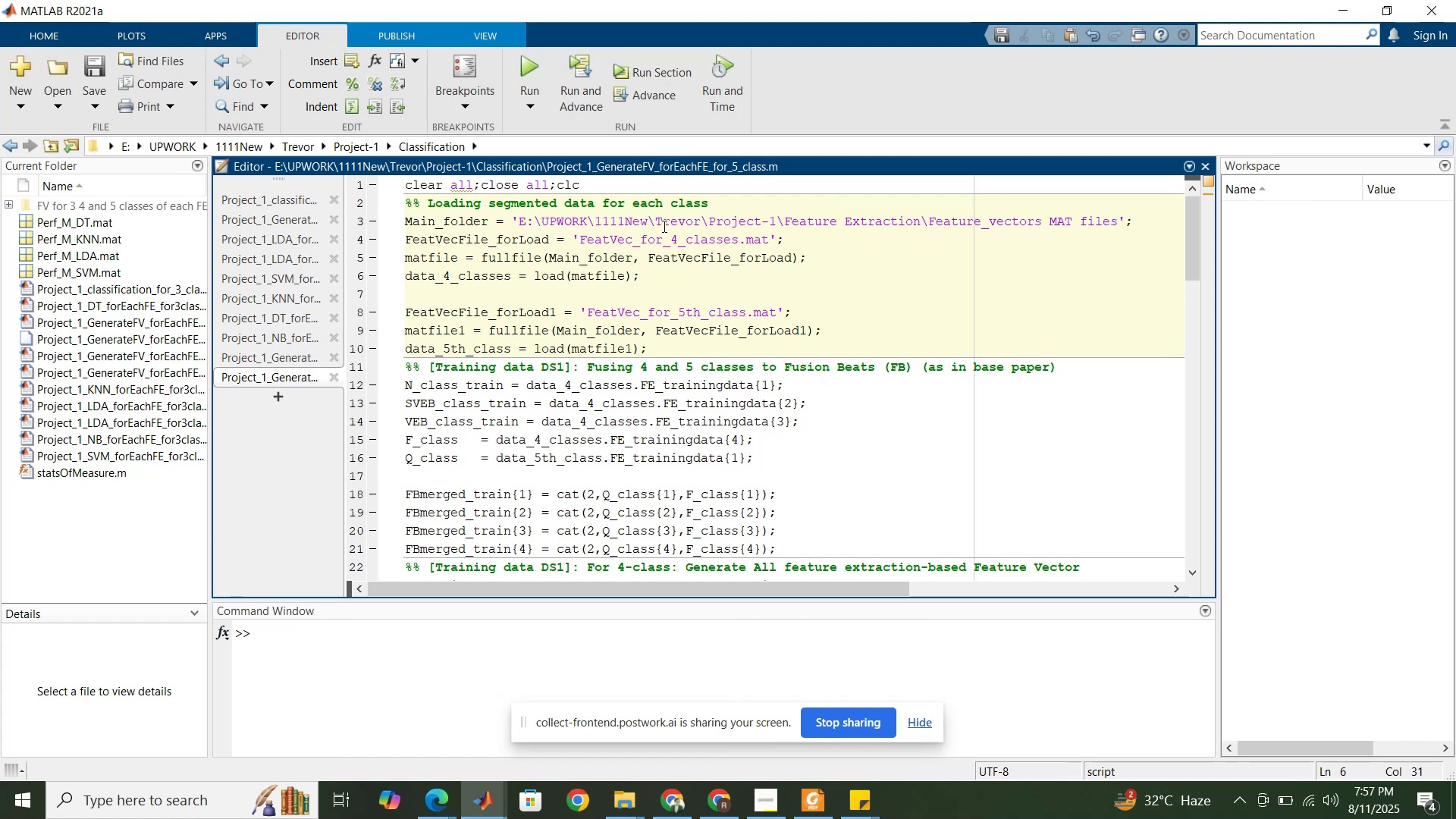 
scroll: coordinate [662, 228], scroll_direction: down, amount: 2.0
 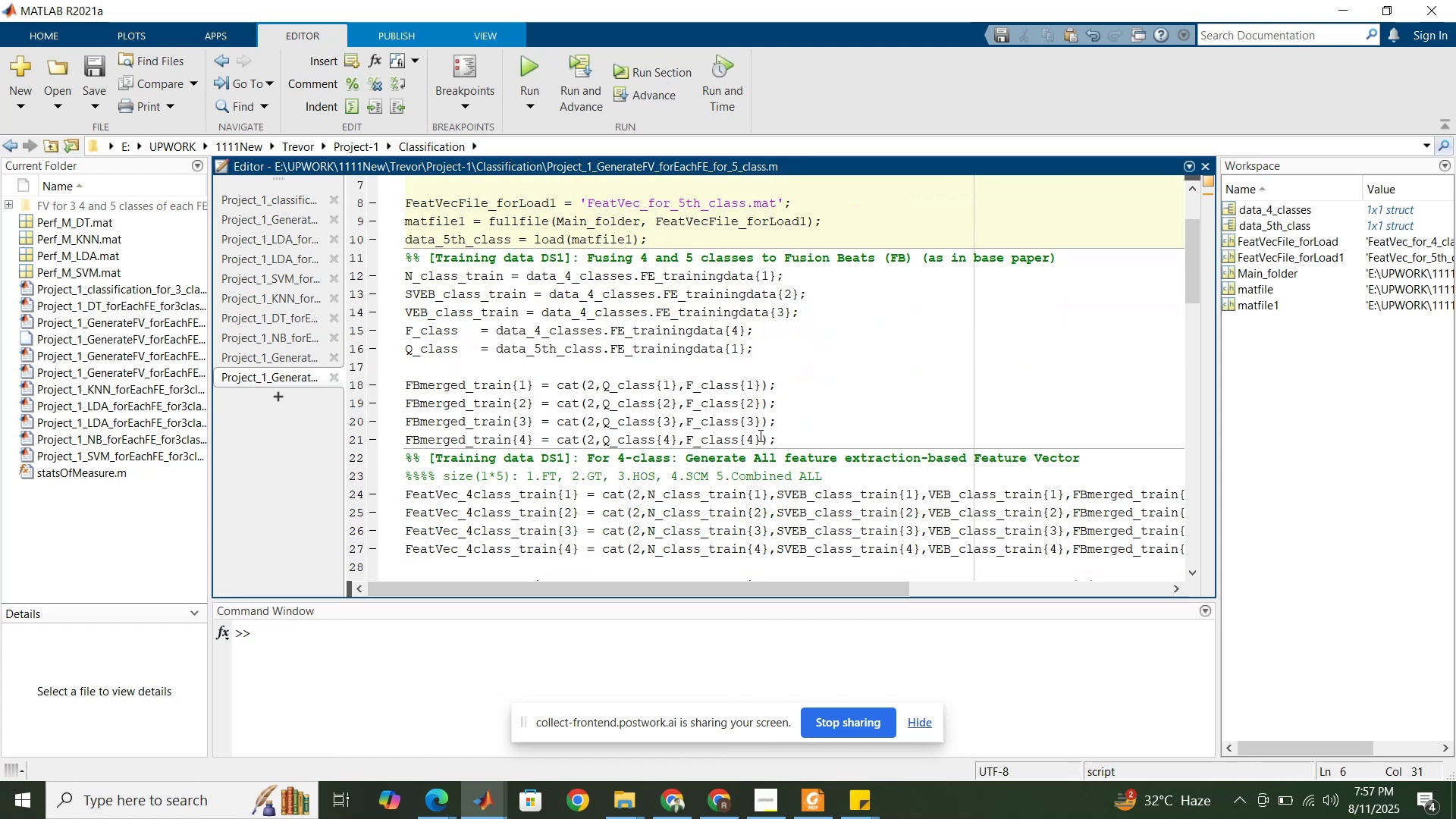 
left_click_drag(start_coordinate=[781, 438], to_coordinate=[475, 369])
 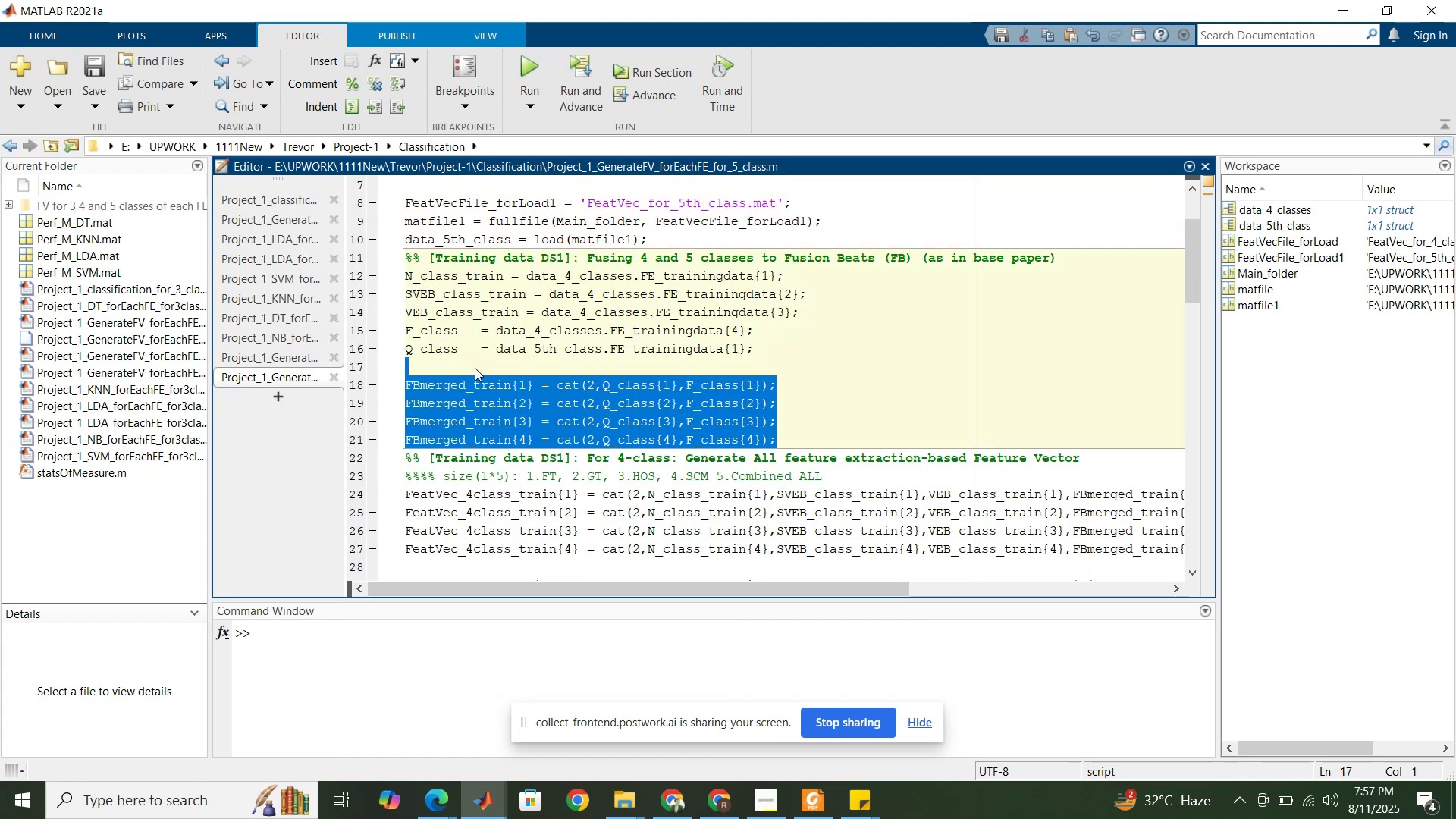 
key(Delete)
 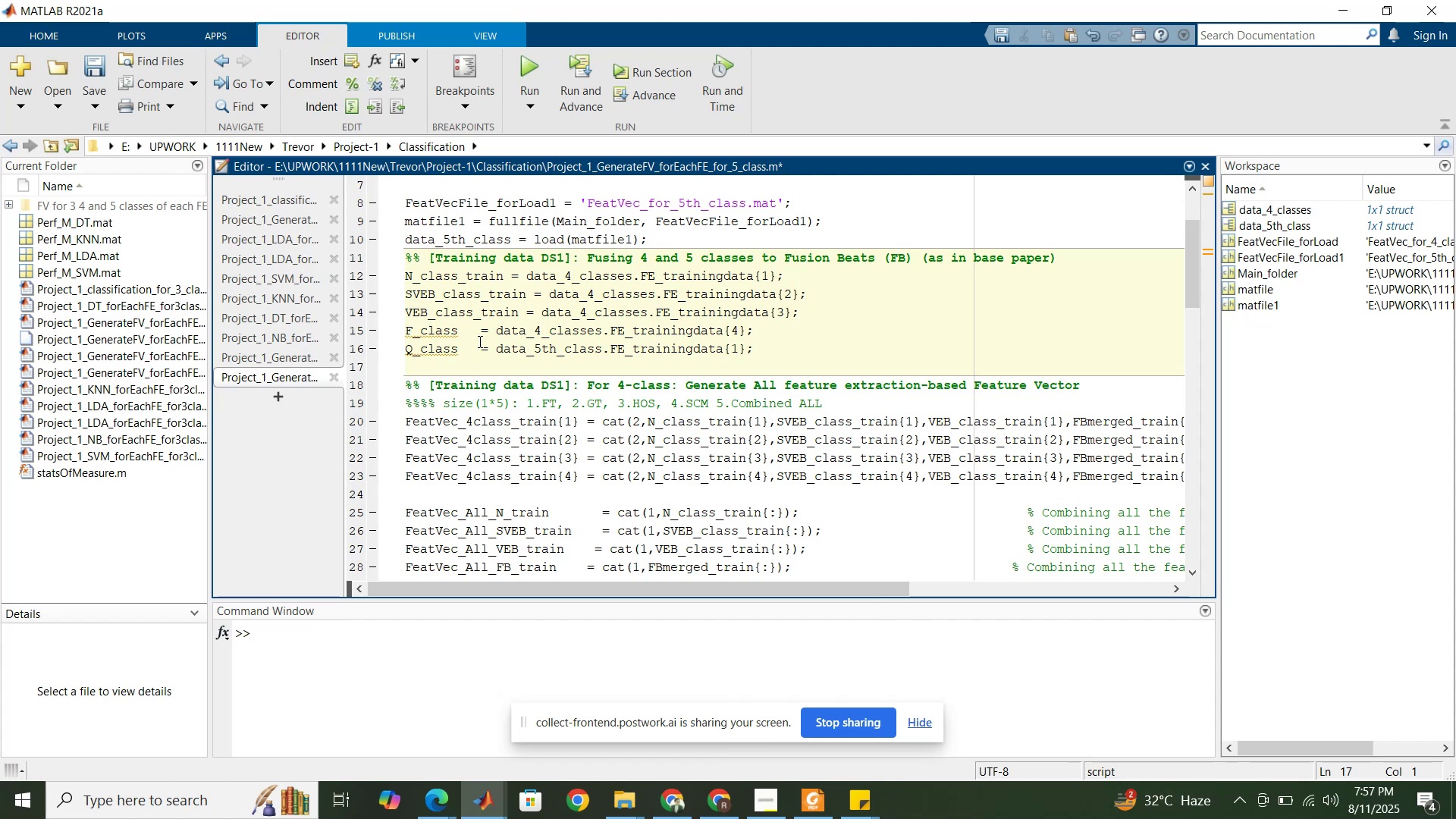 
left_click([458, 330])
 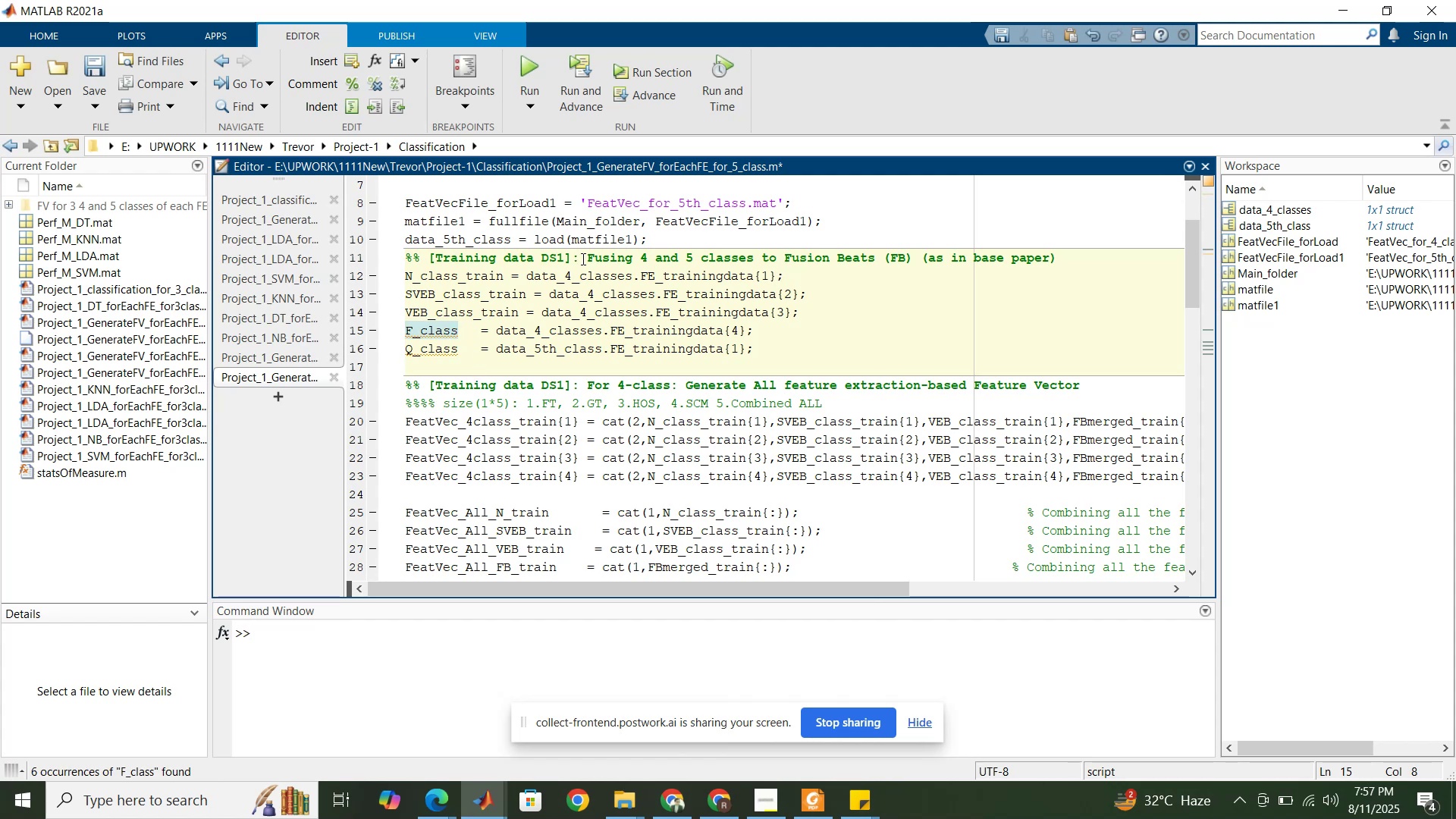 
left_click_drag(start_coordinate=[586, 258], to_coordinate=[913, 259])
 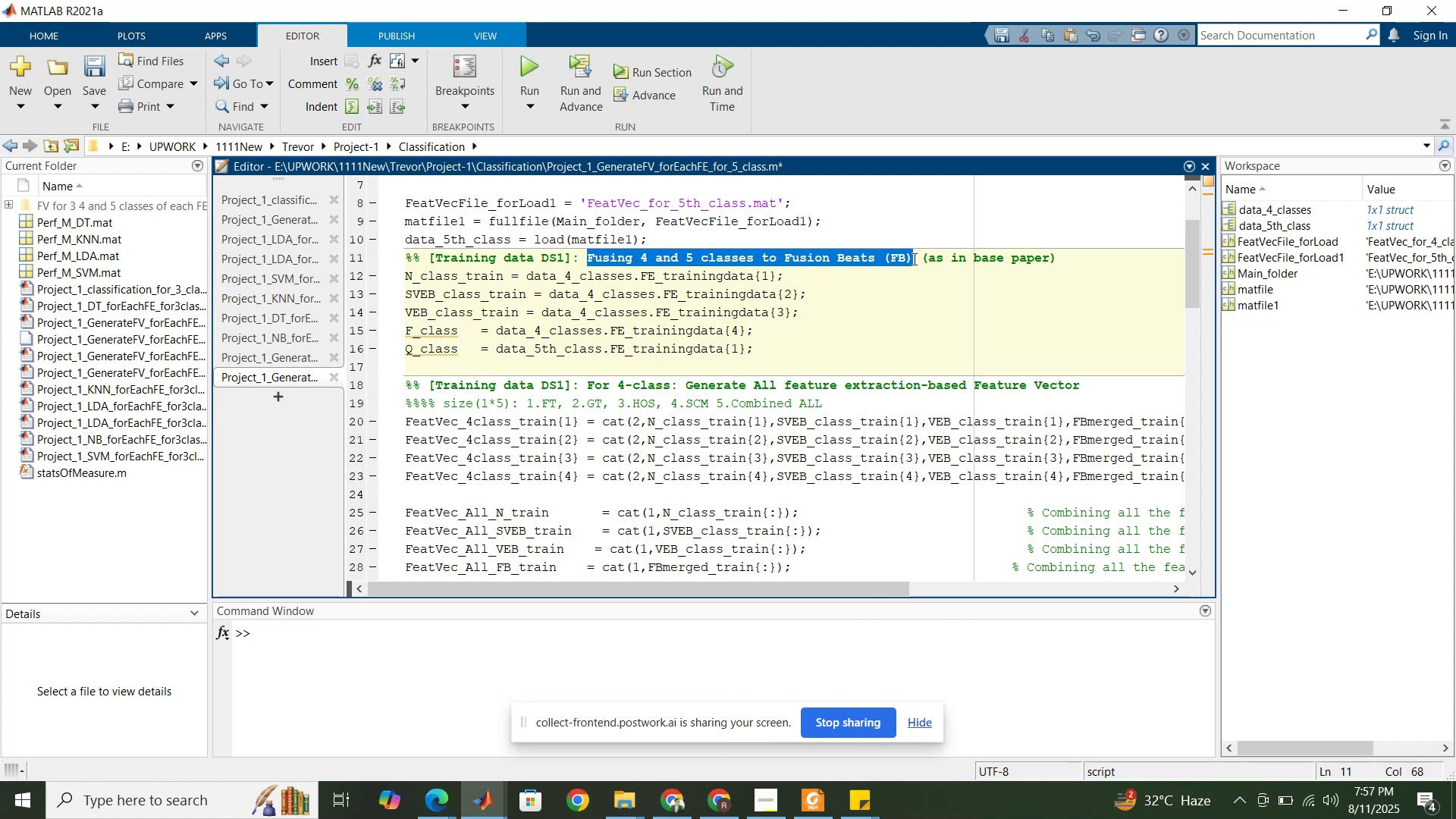 
key(Backspace)
 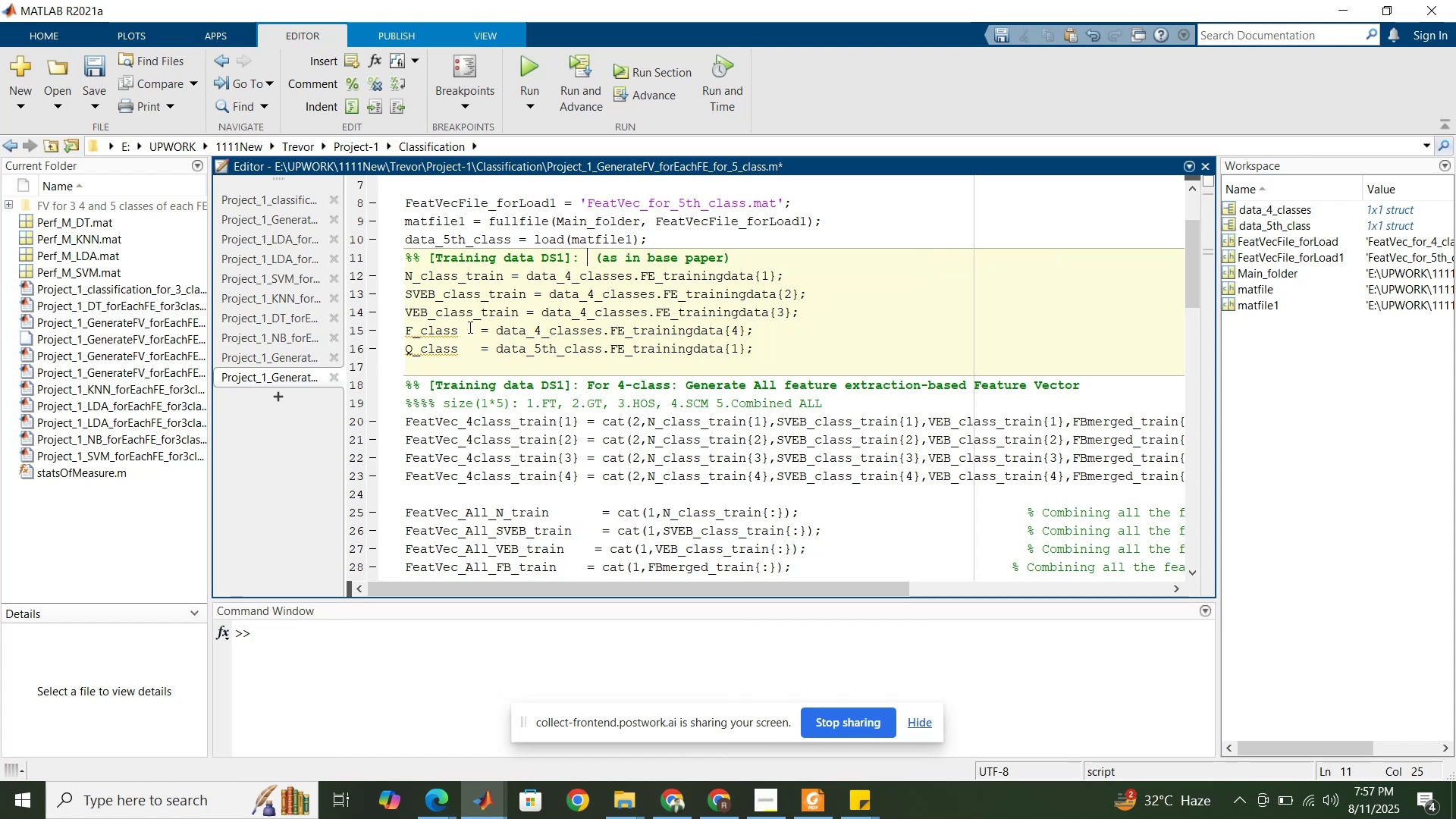 
left_click_drag(start_coordinate=[519, 313], to_coordinate=[474, 312])
 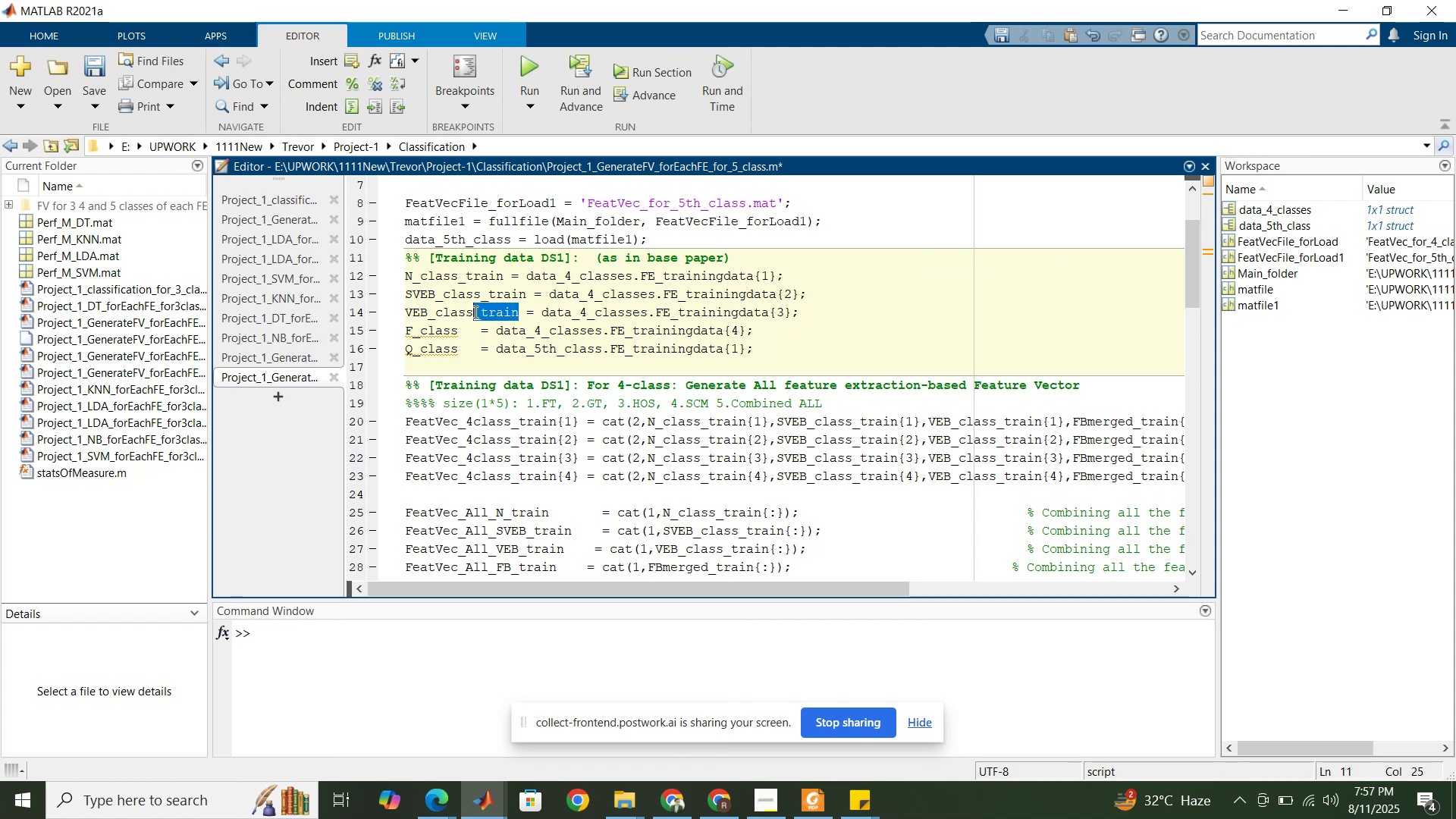 
key(Control+C)
 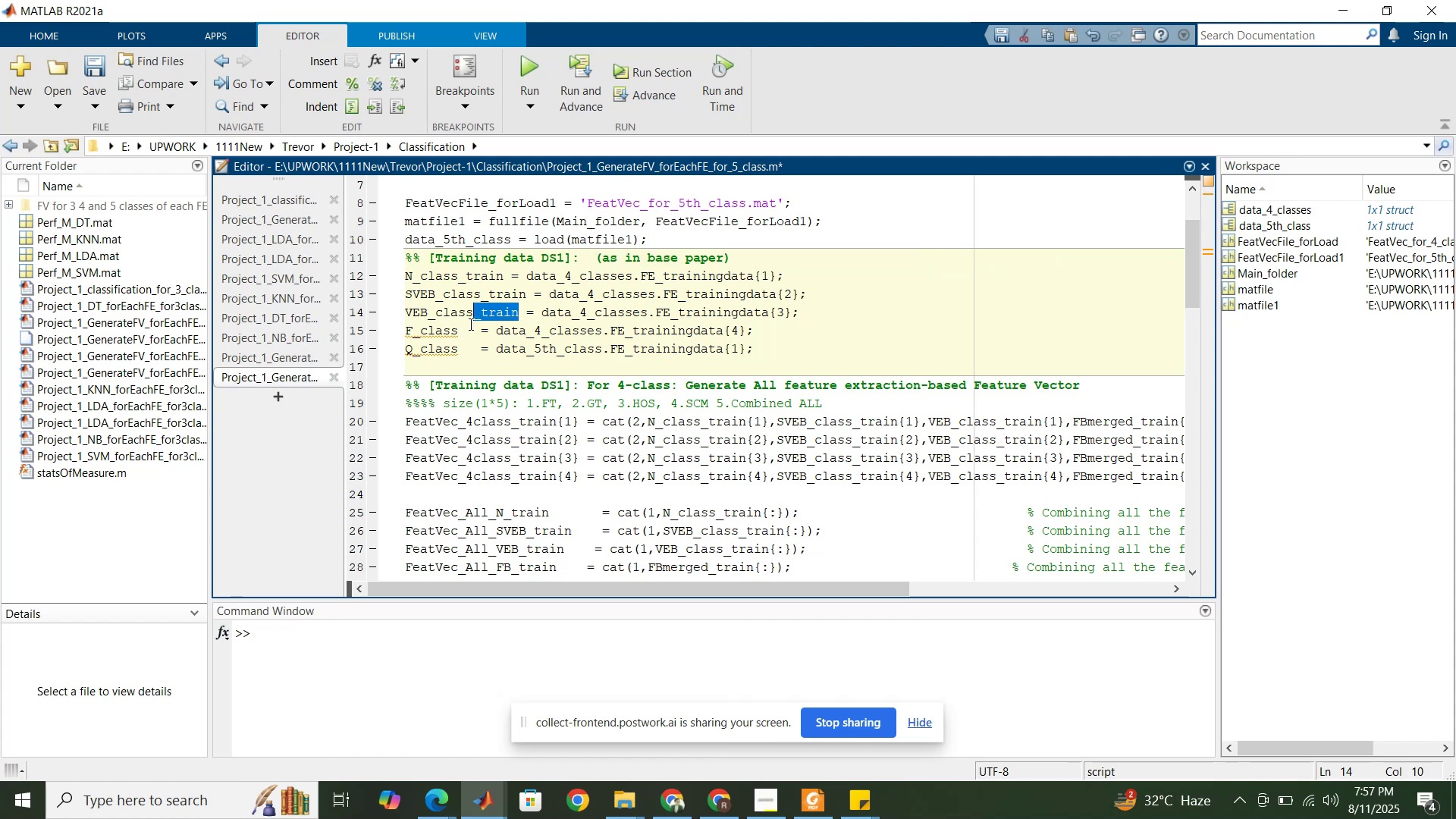 
left_click([469, 325])
 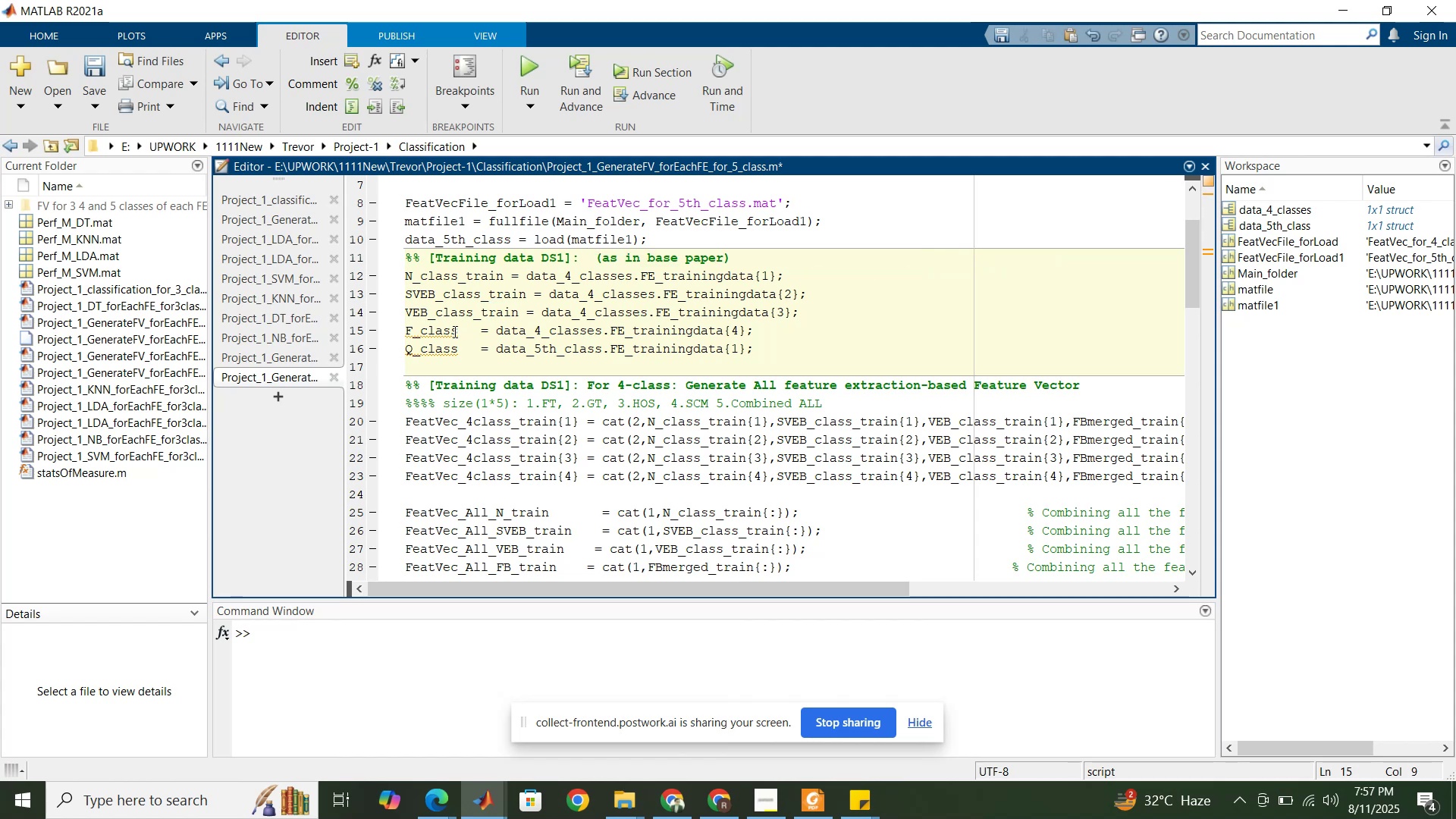 
left_click([454, 331])
 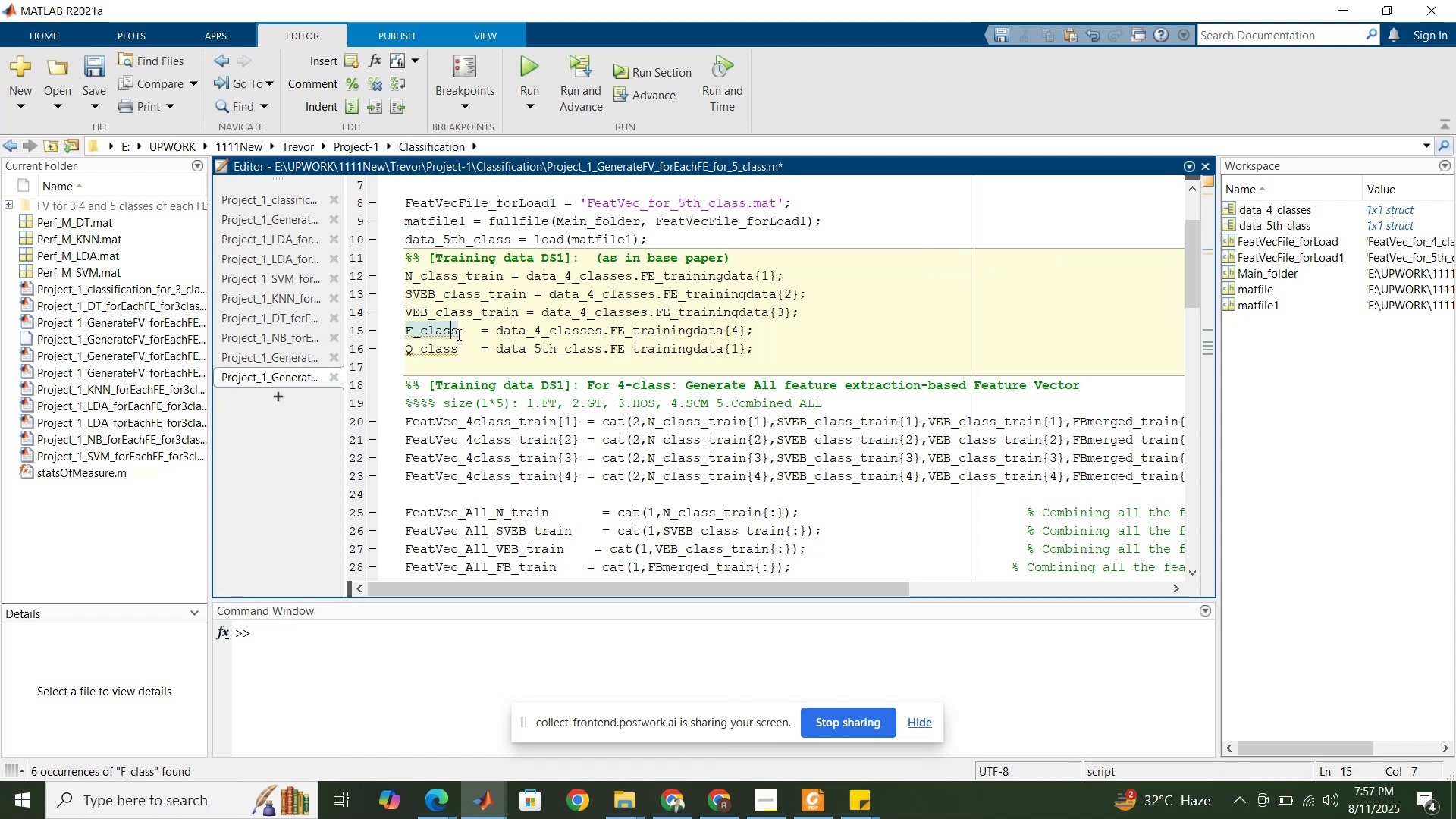 
left_click([457, 334])
 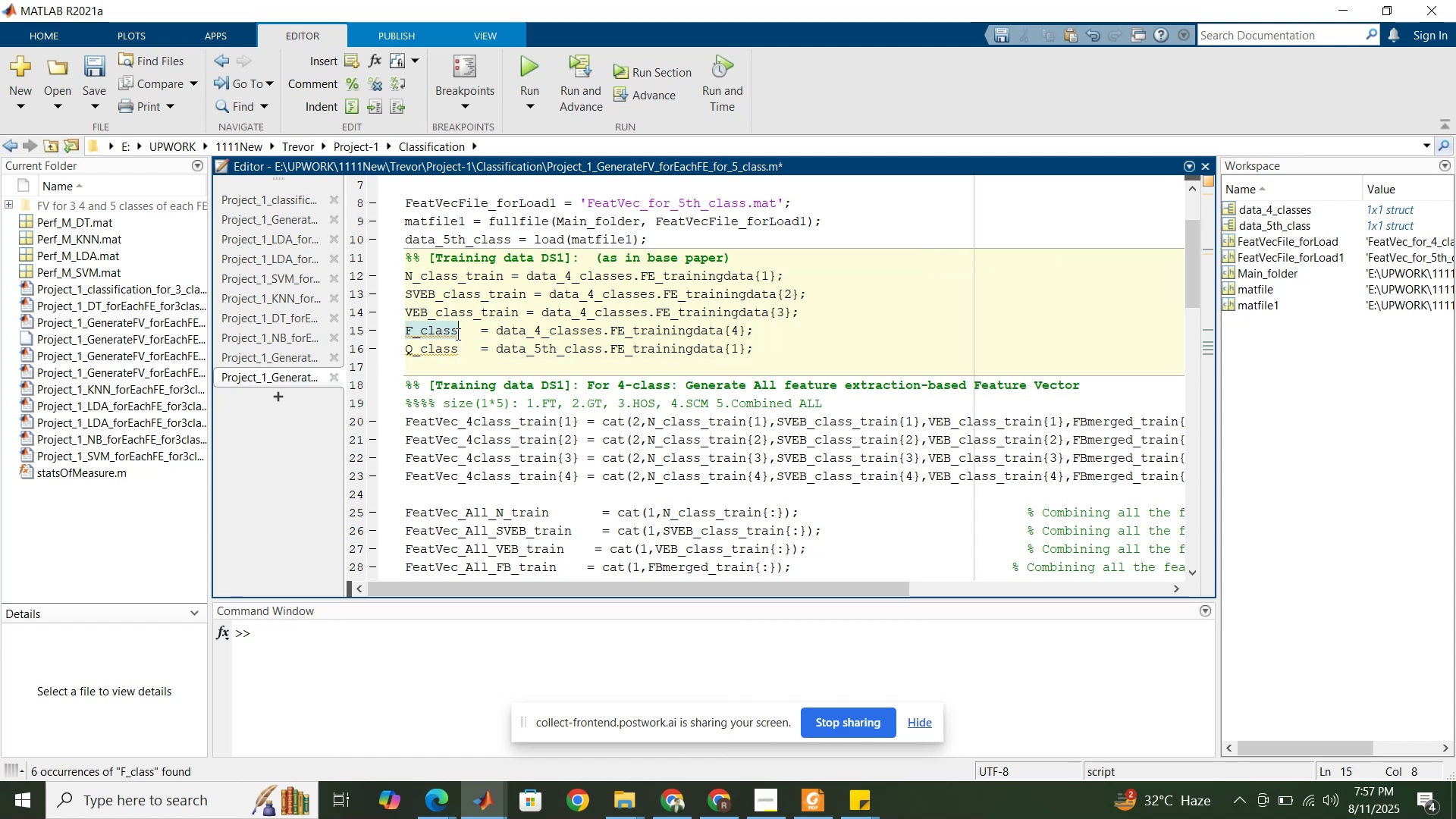 
key(Control+V)
 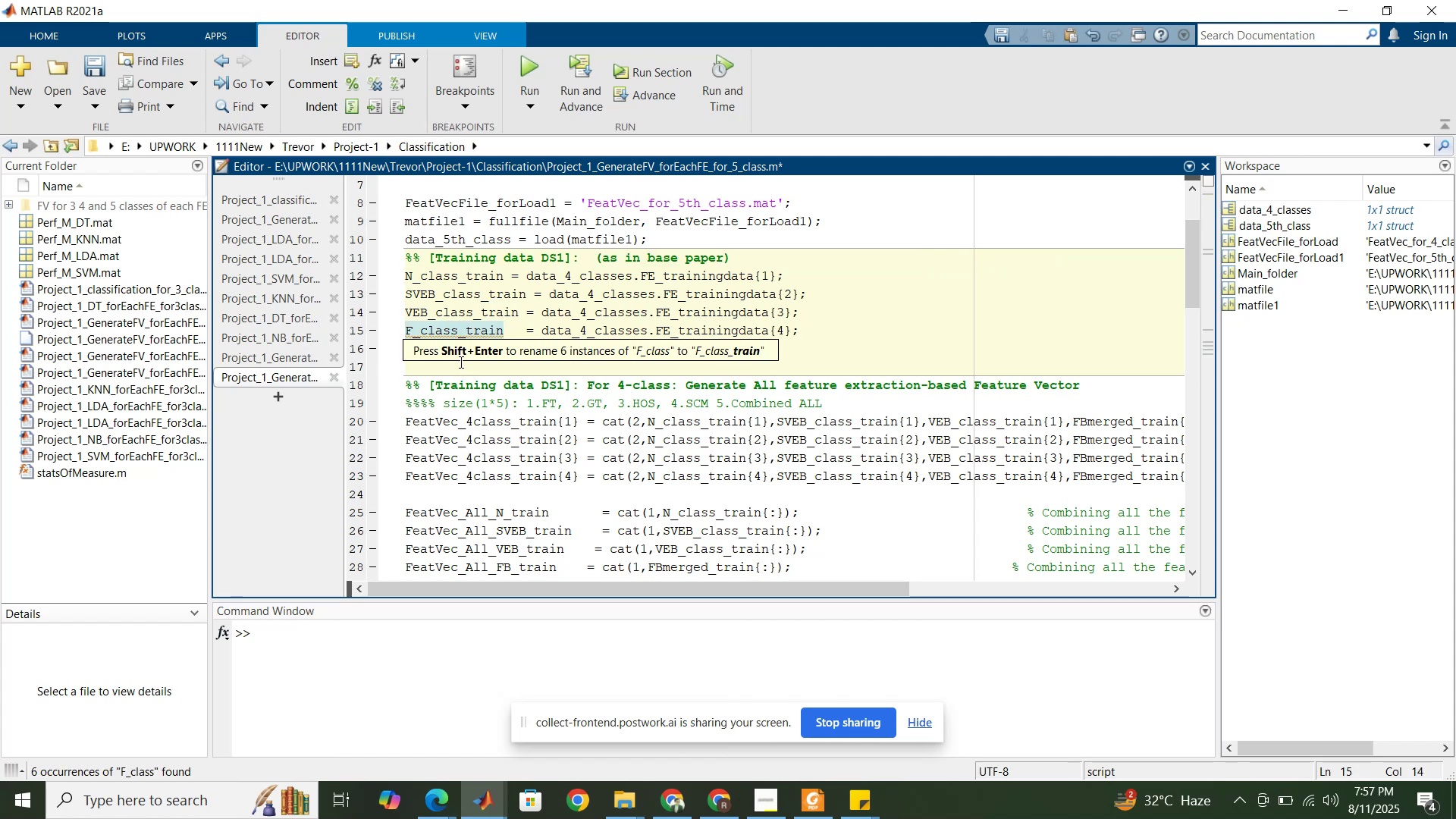 
left_click([460, 363])
 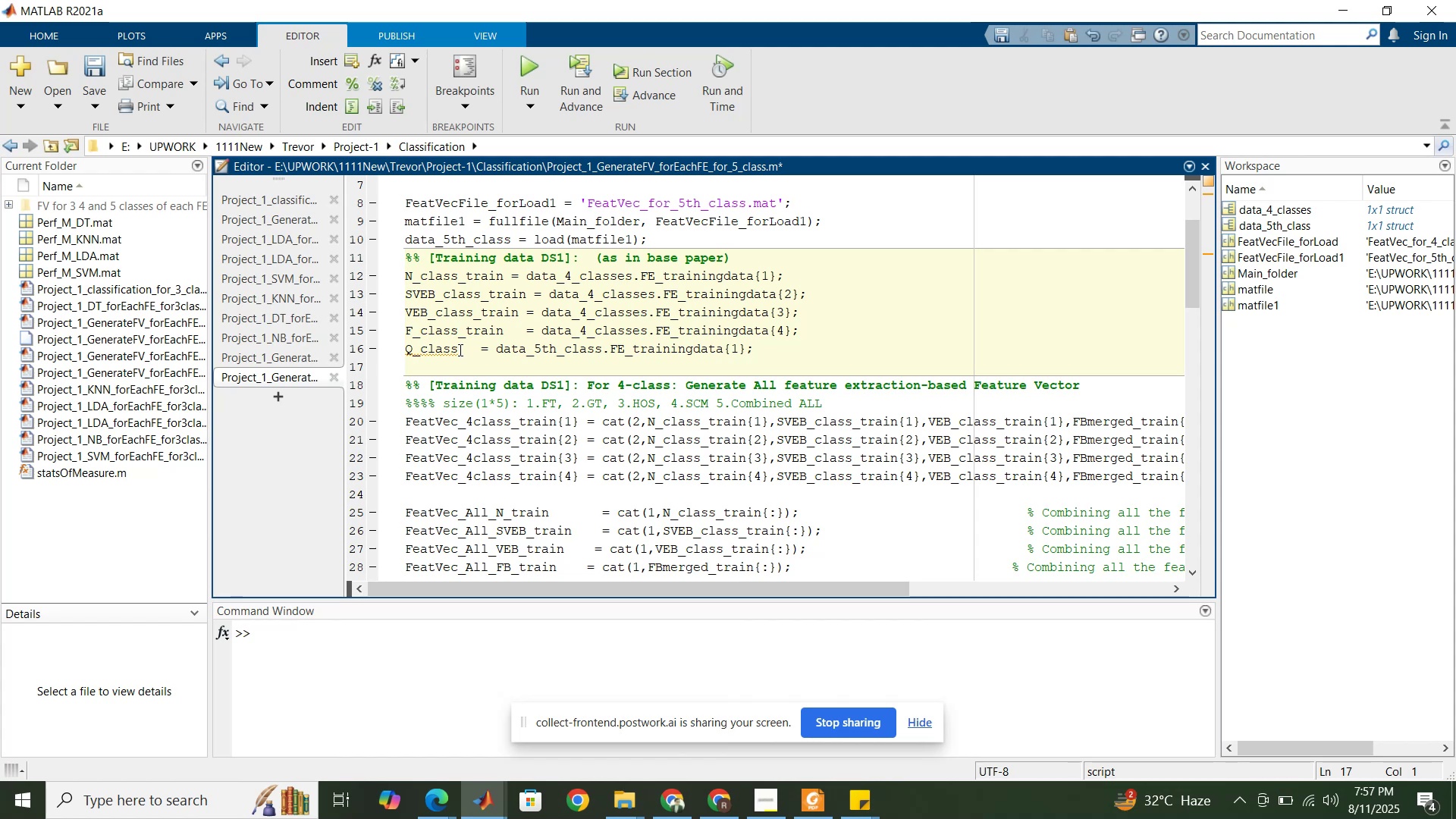 
left_click([459, 350])
 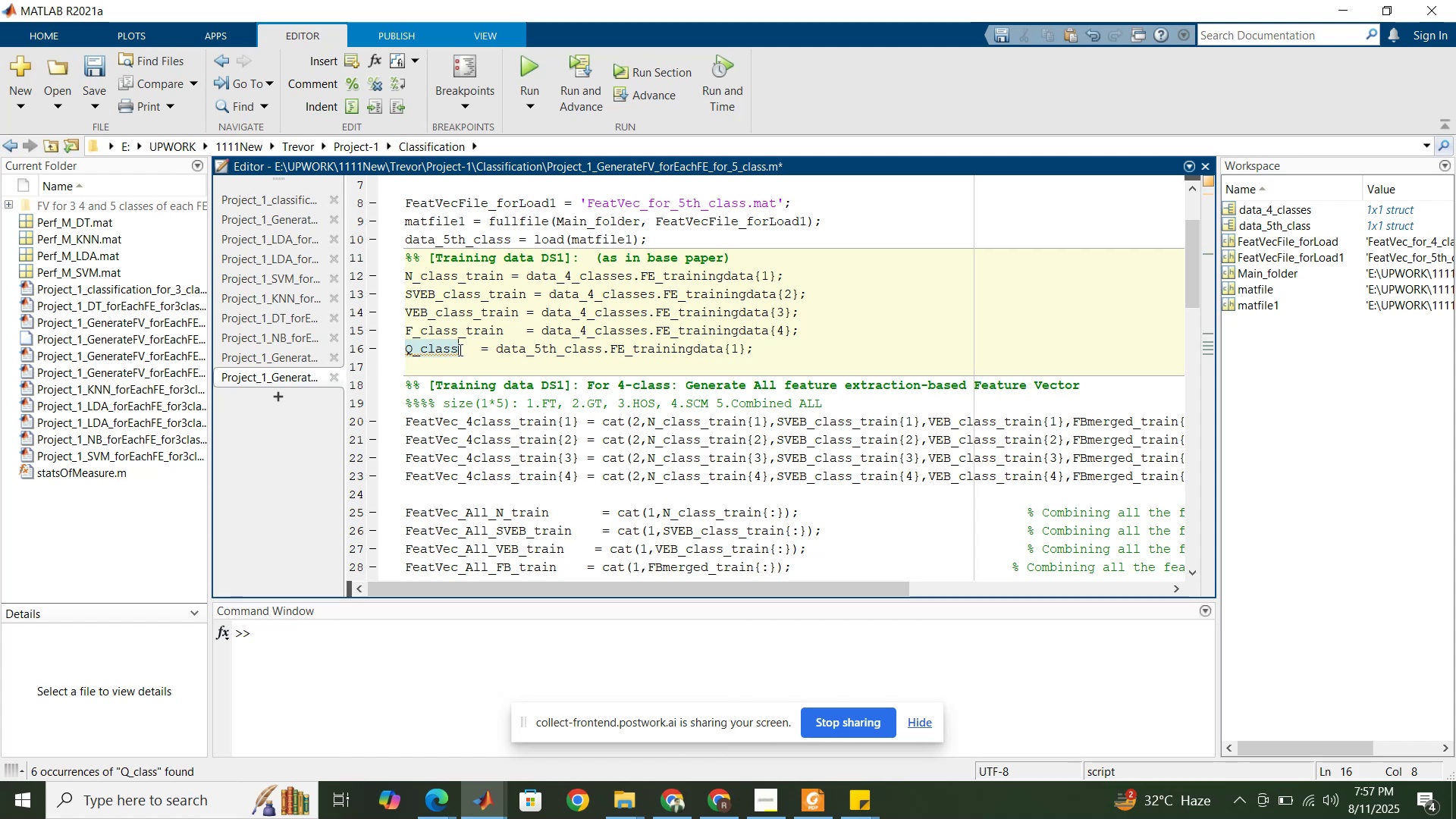 
key(Control+V)
 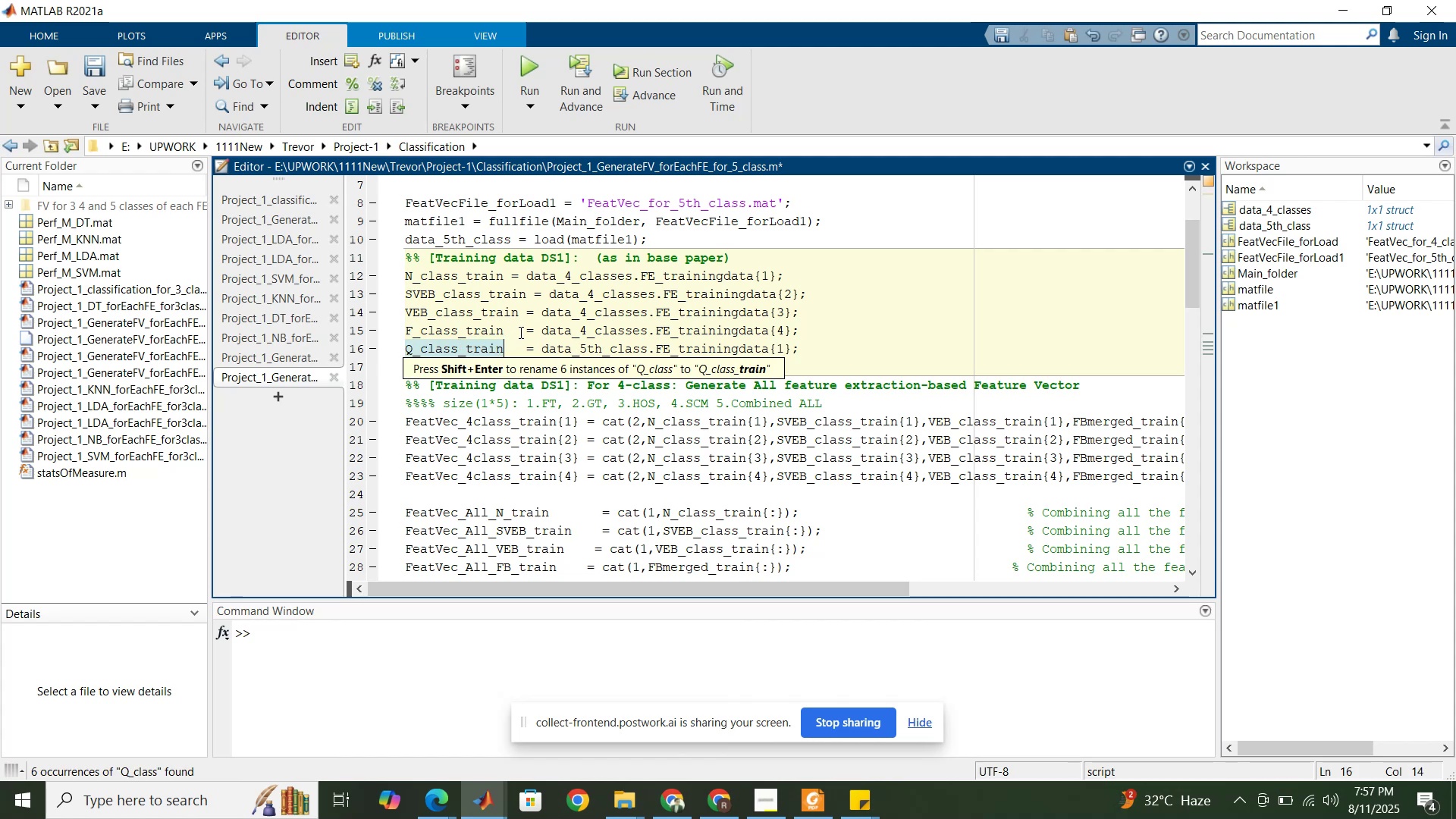 
key(Shift+Enter)
 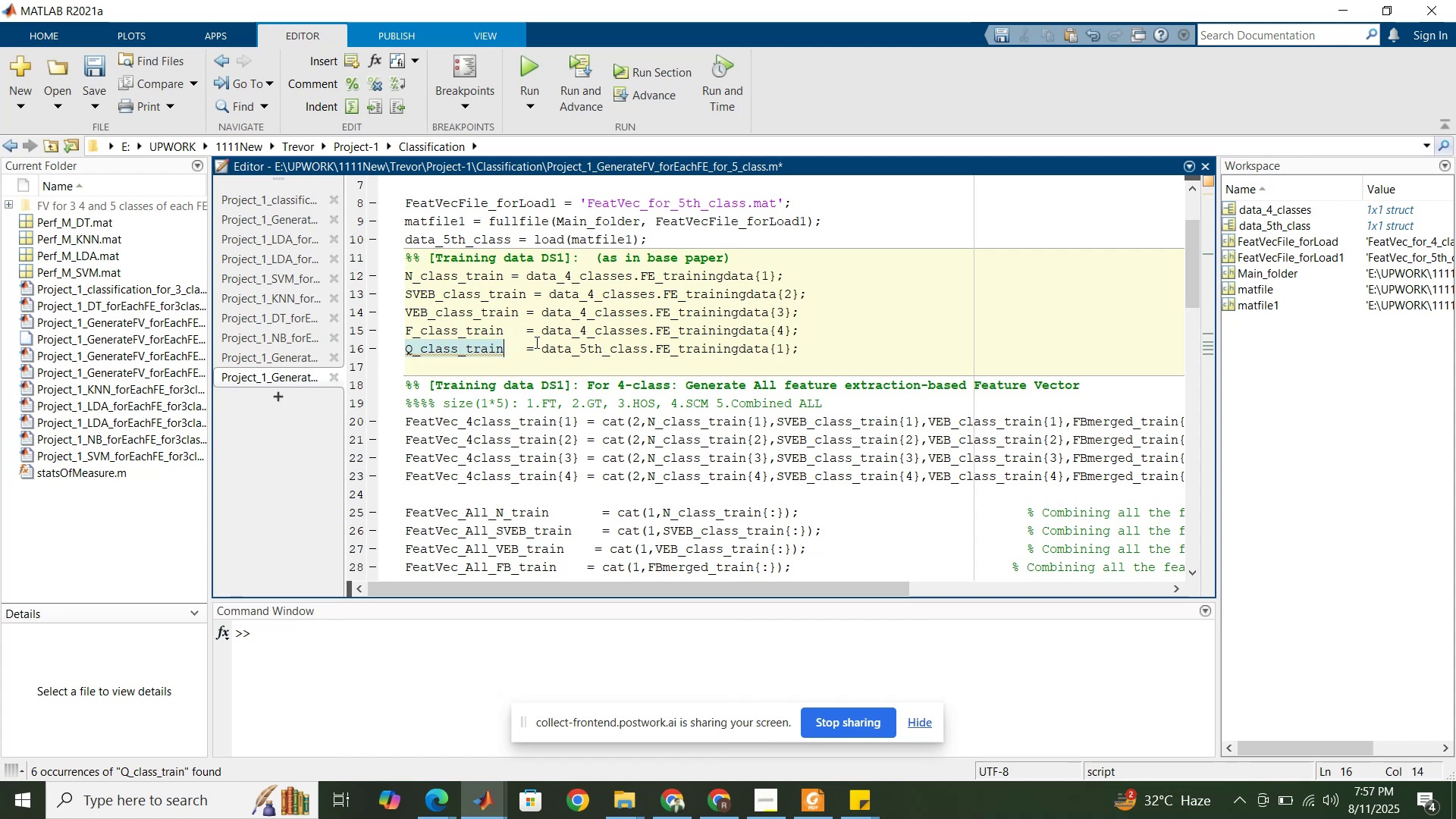 
scroll: coordinate [536, 341], scroll_direction: down, amount: 1.0
 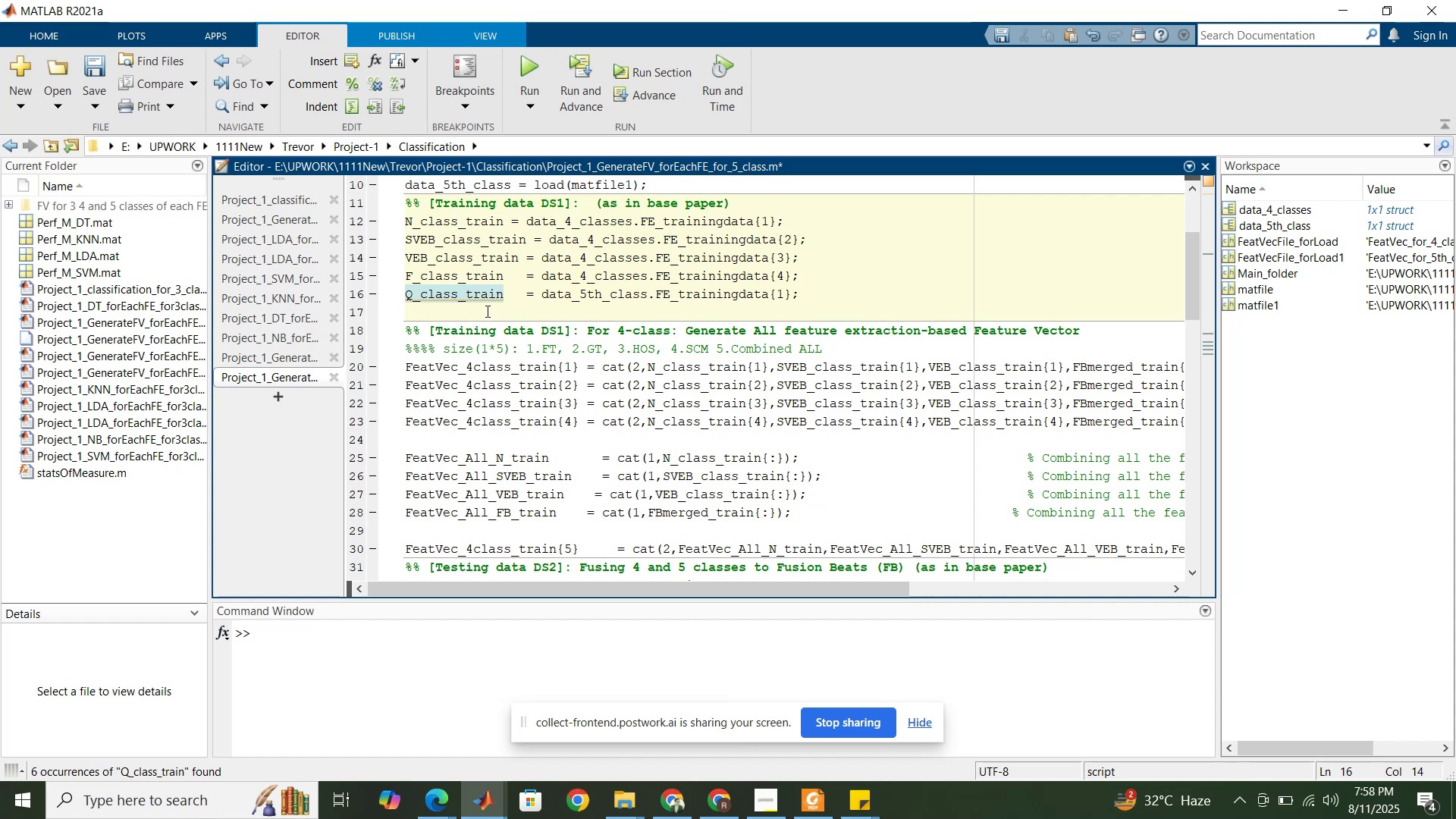 
wait(5.2)
 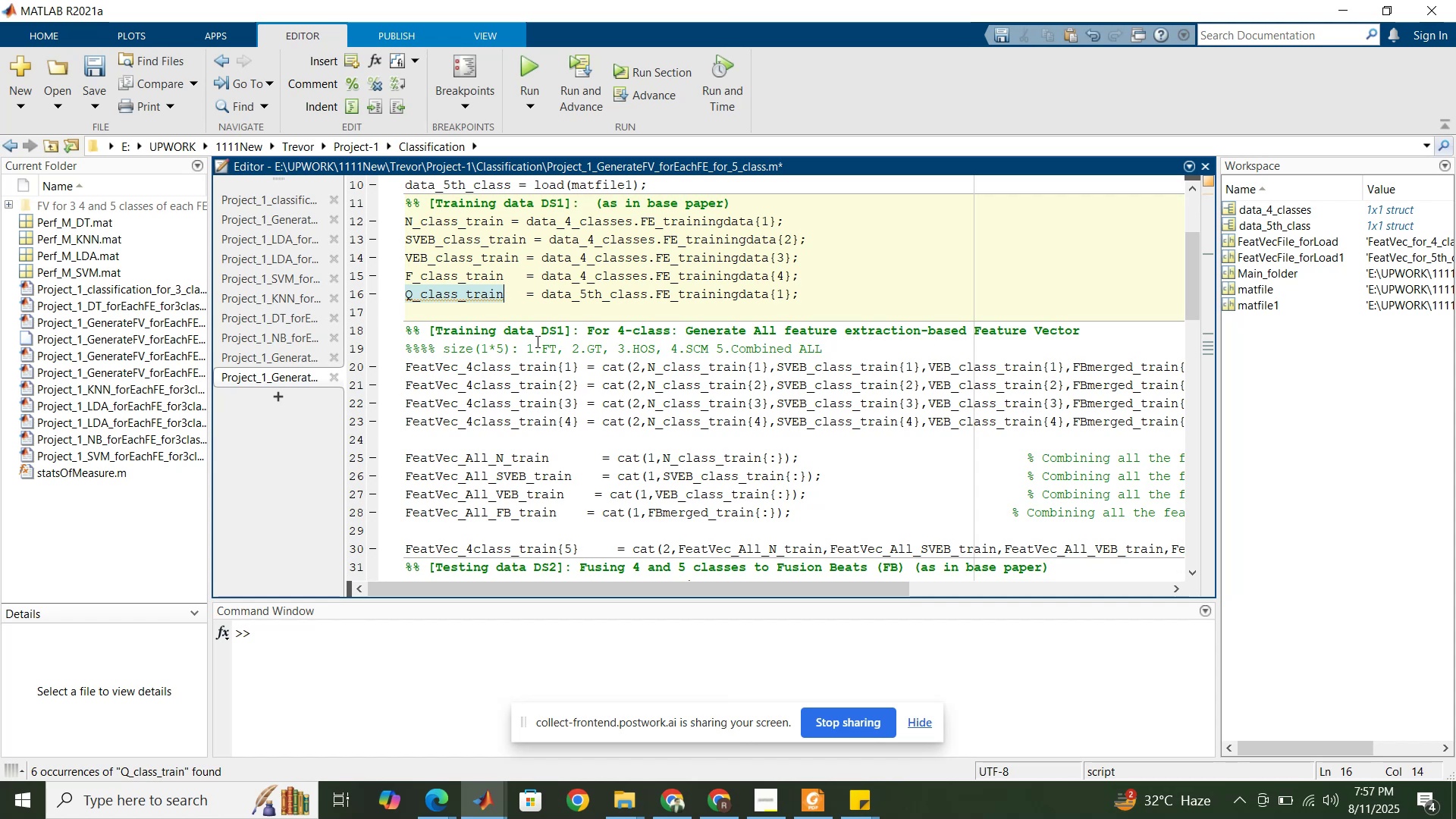 
left_click([475, 278])
 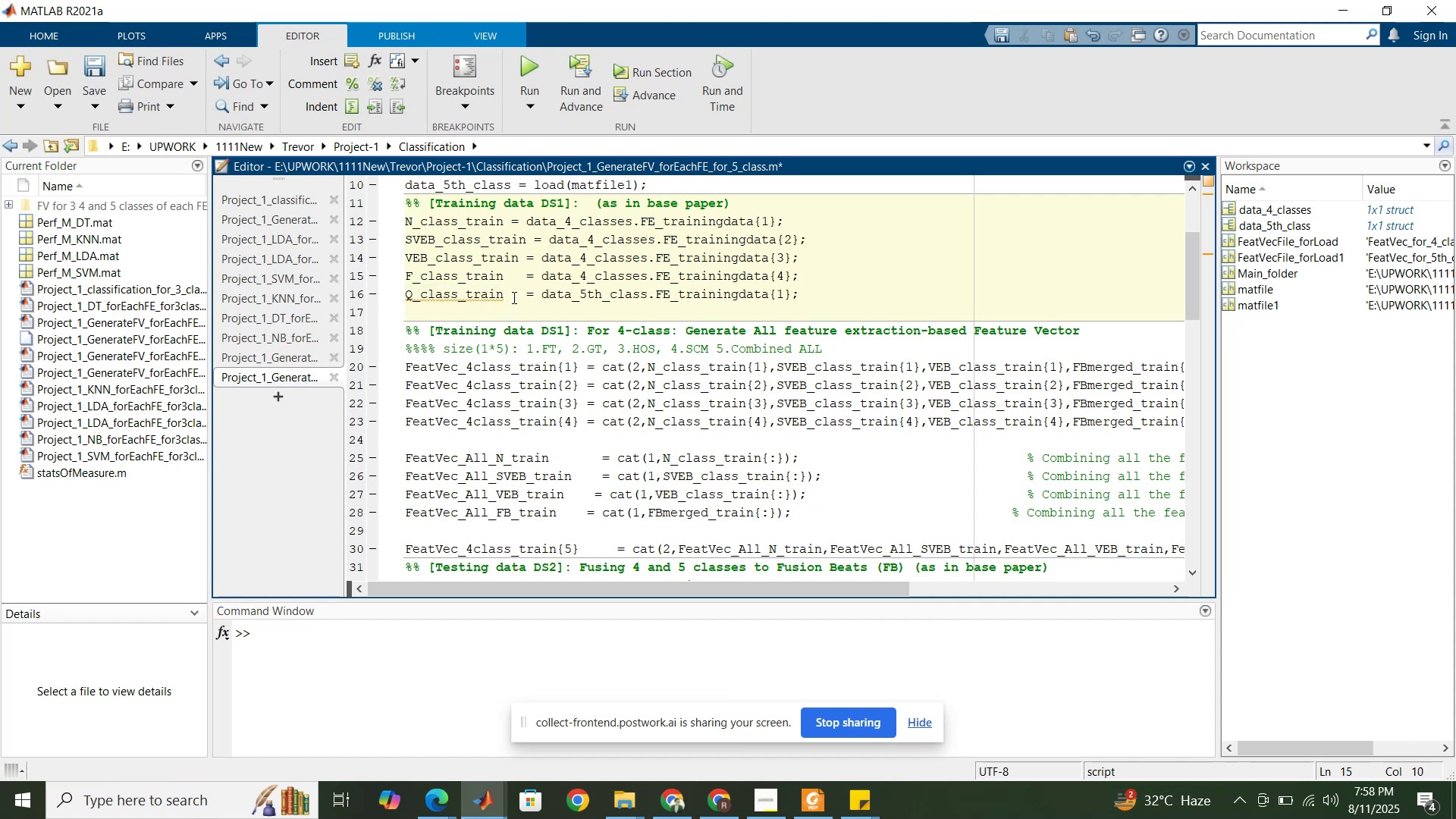 
left_click([513, 297])
 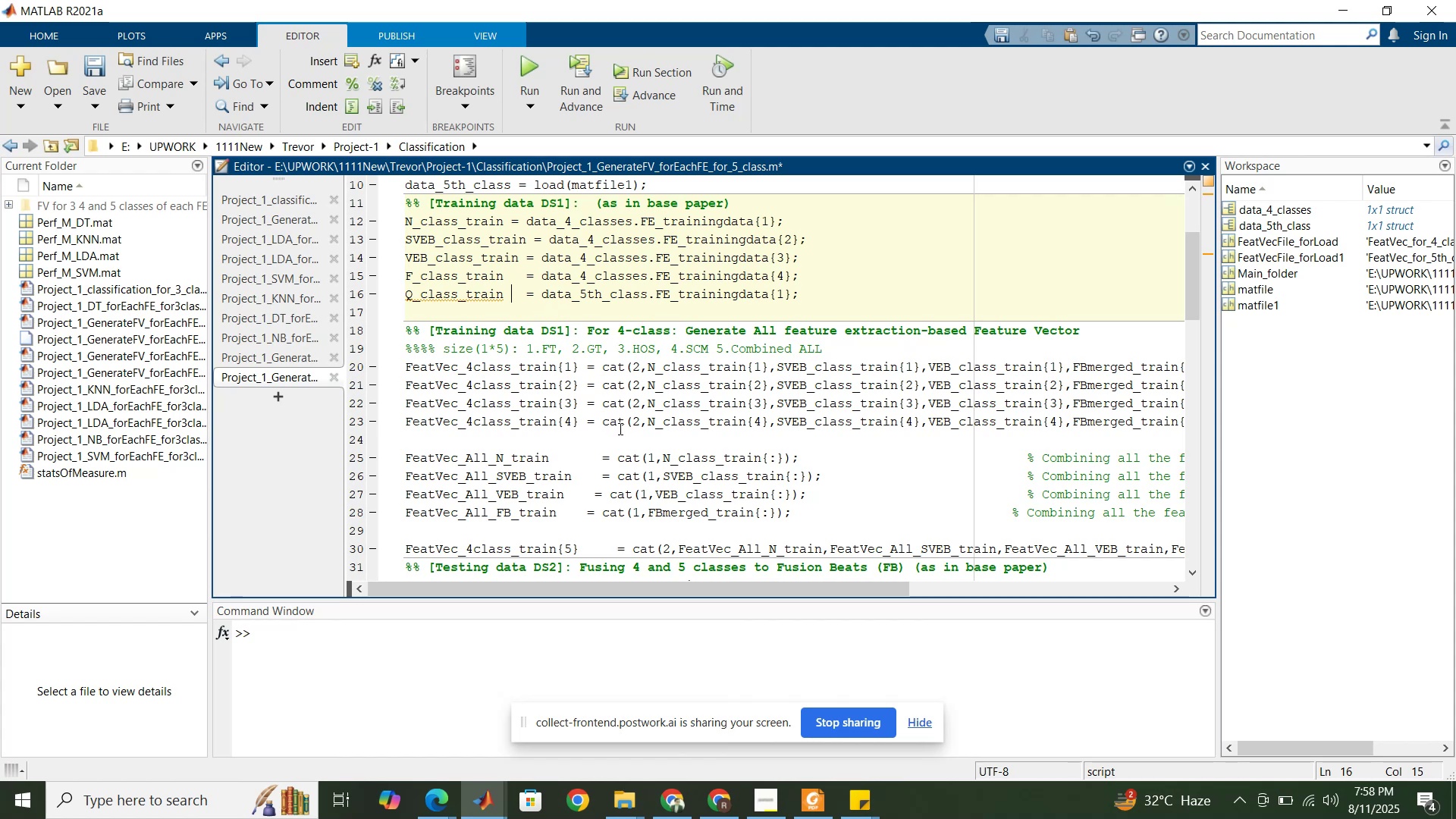 
wait(7.19)
 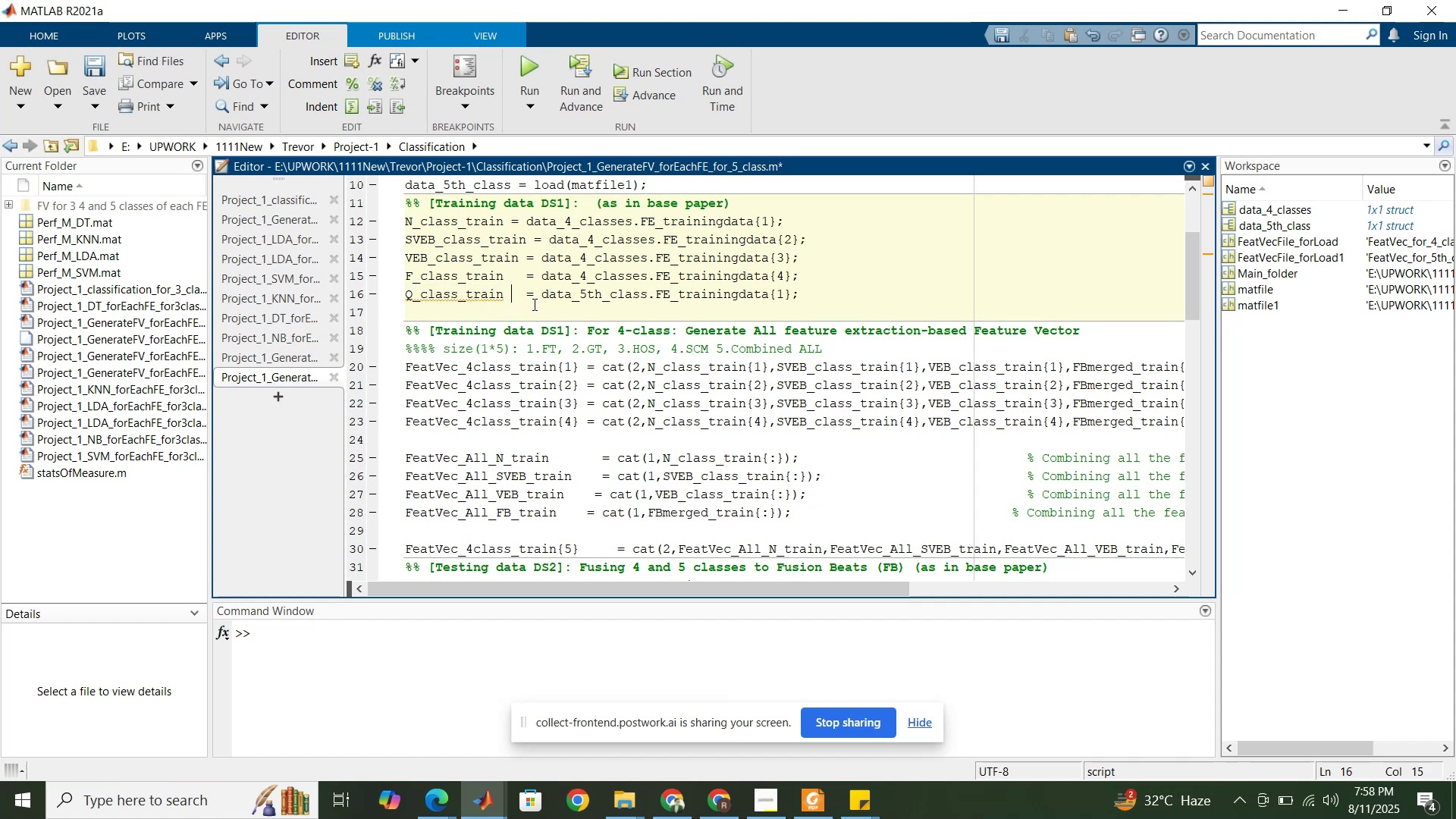 
left_click_drag(start_coordinate=[619, 592], to_coordinate=[585, 566])
 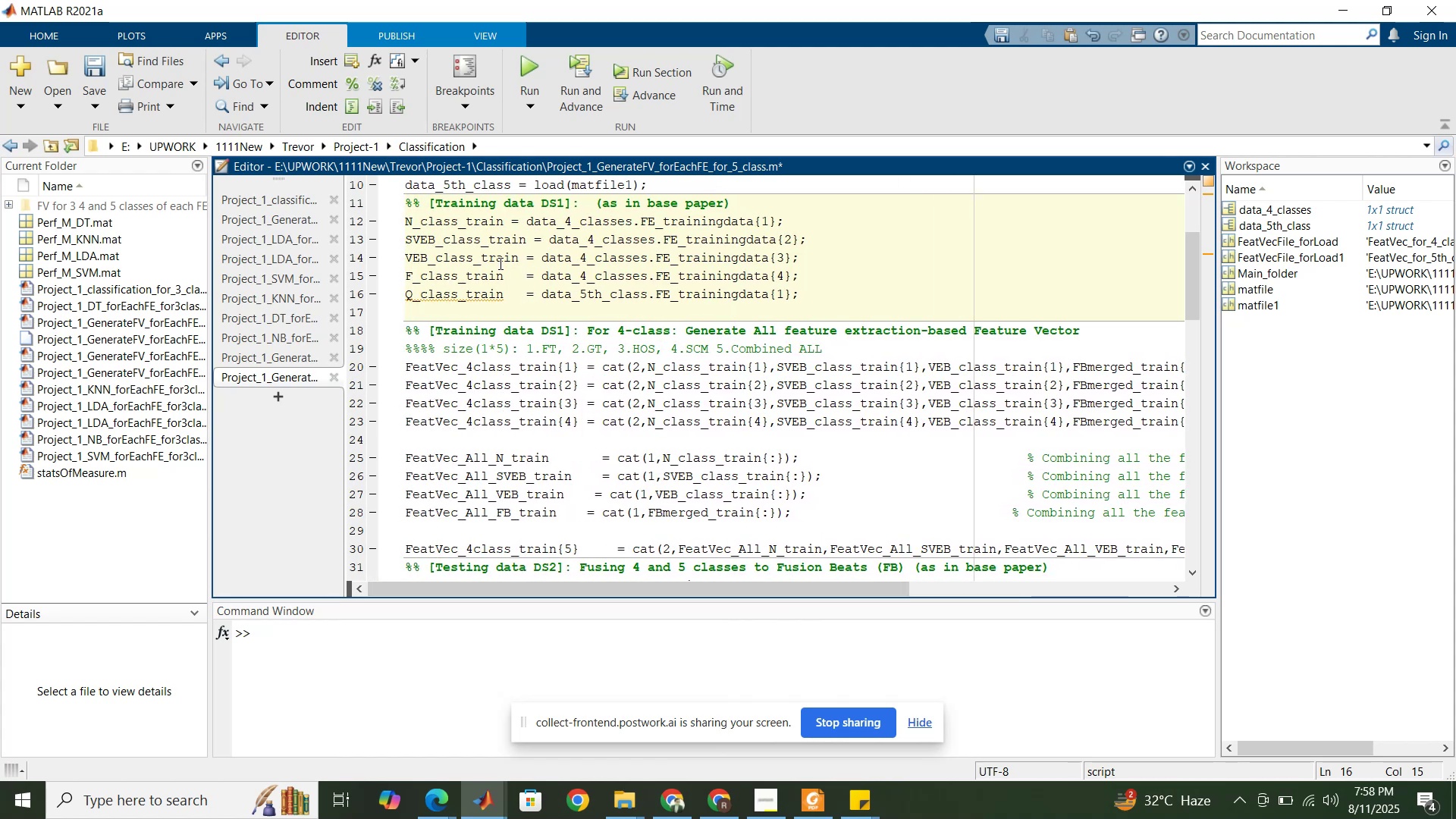 
left_click_drag(start_coordinate=[504, 278], to_coordinate=[406, 277])
 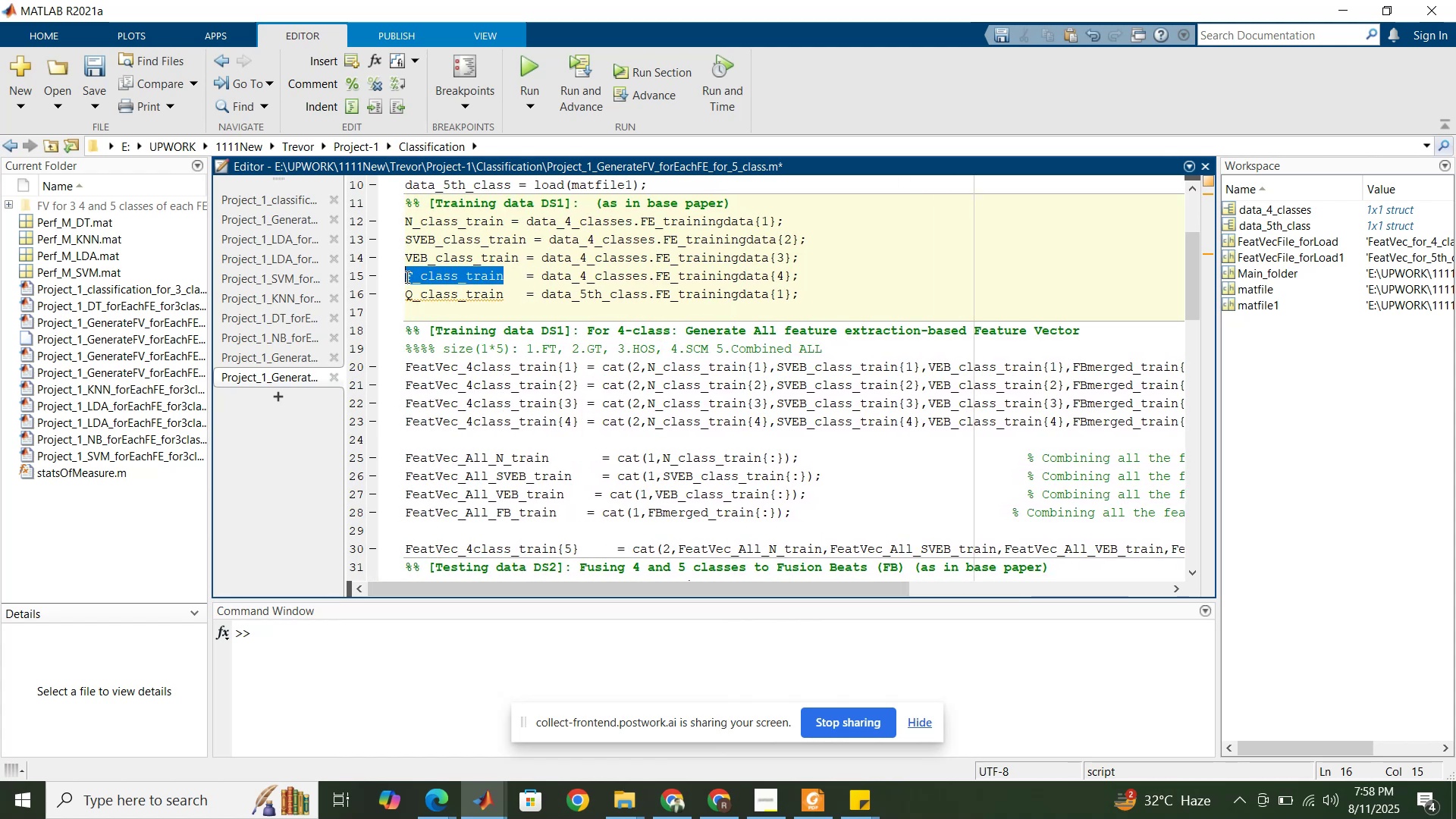 
key(Control+C)
 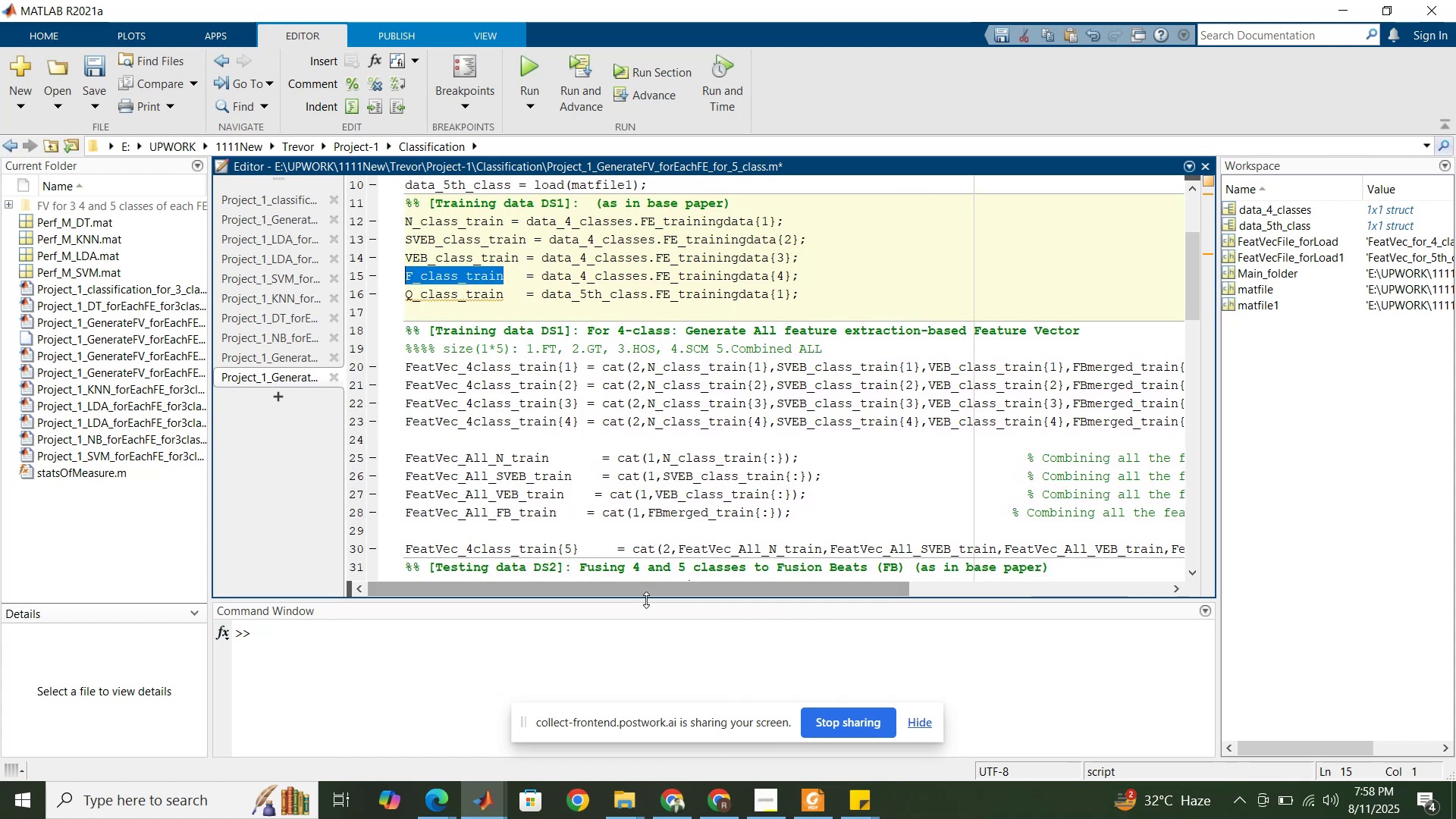 
left_click_drag(start_coordinate=[651, 592], to_coordinate=[972, 580])
 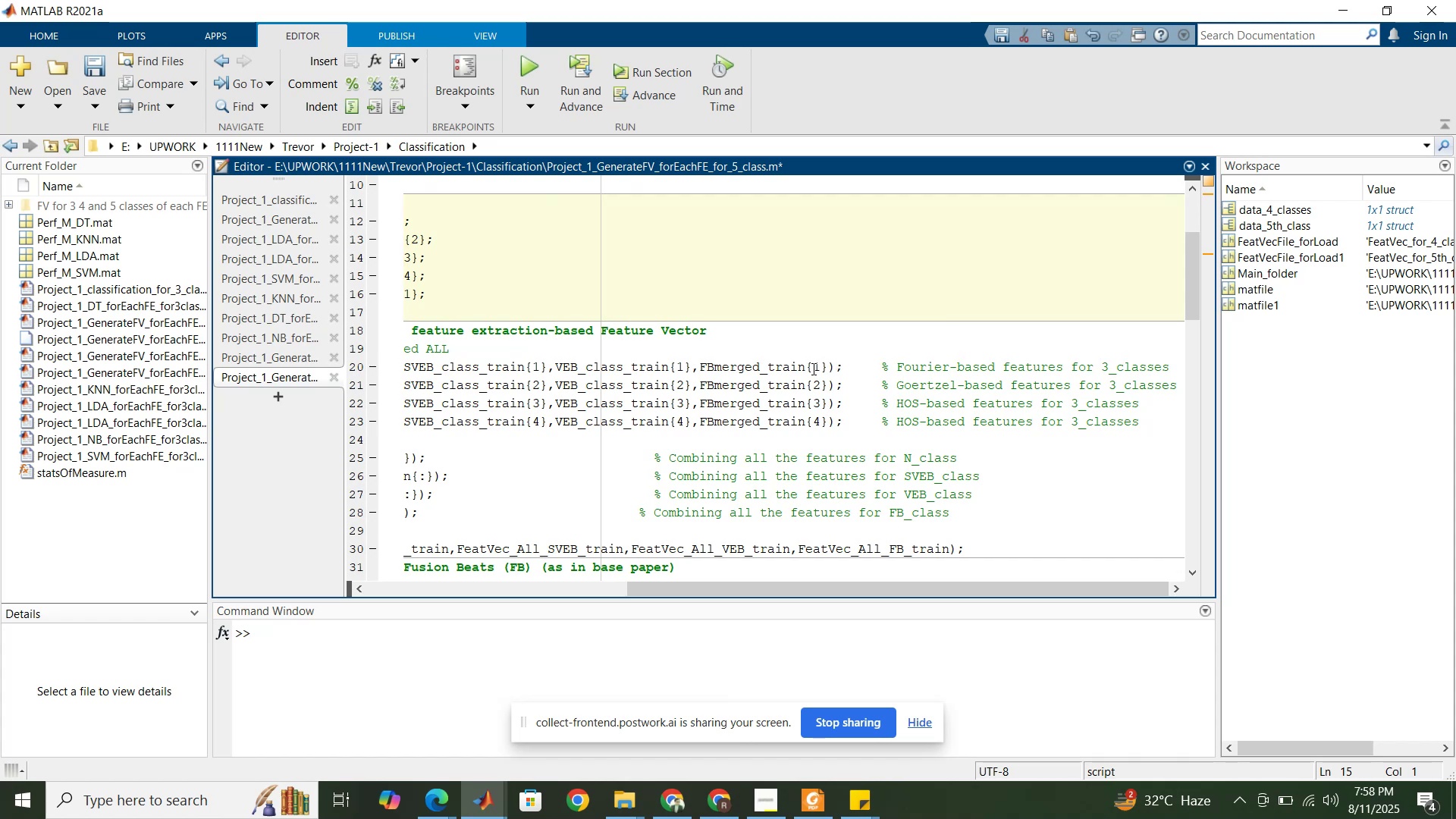 
left_click_drag(start_coordinate=[806, 366], to_coordinate=[700, 368])
 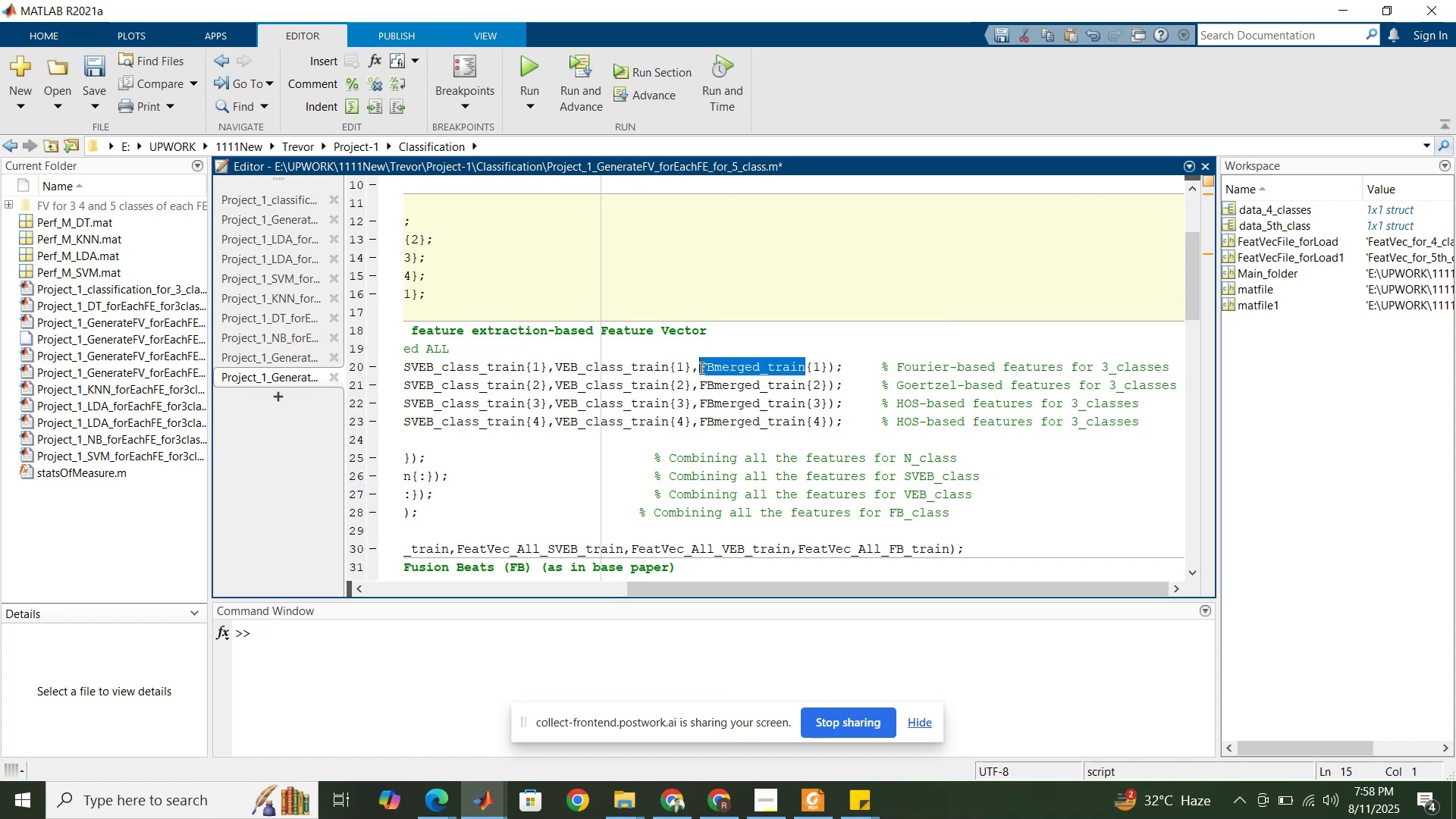 
key(Control+V)
 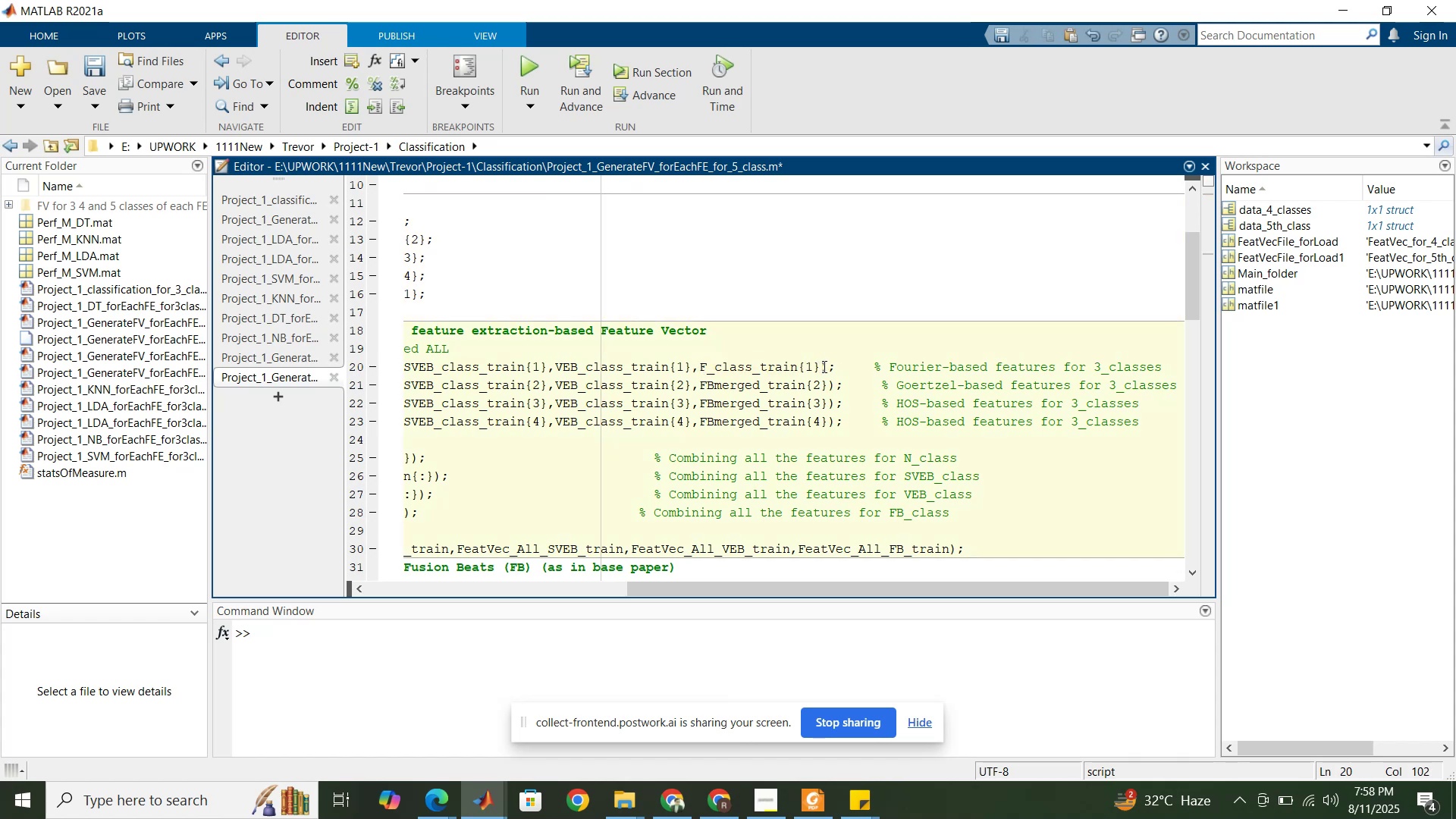 
left_click_drag(start_coordinate=[819, 366], to_coordinate=[695, 366])
 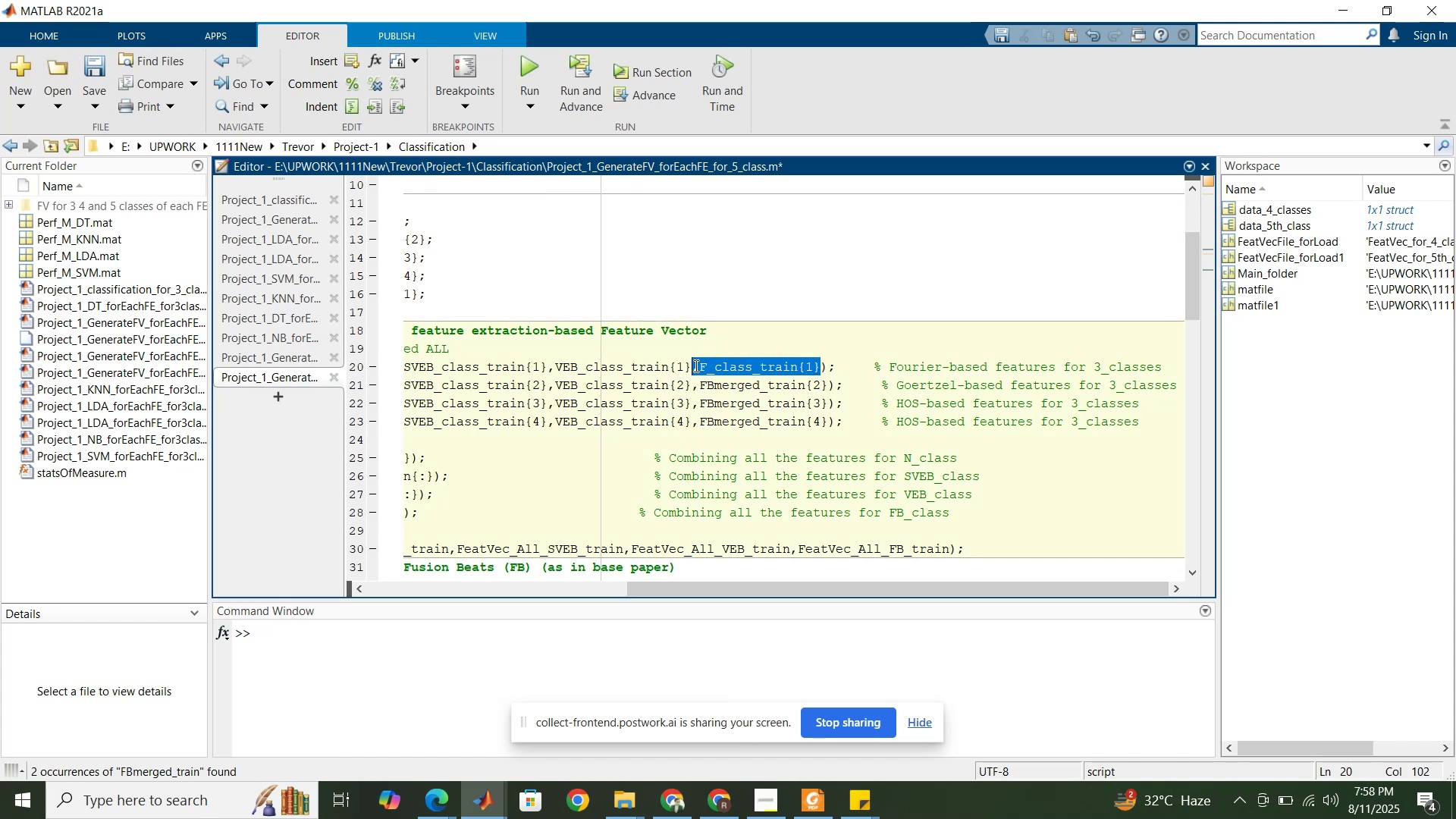 
key(Control+C)
 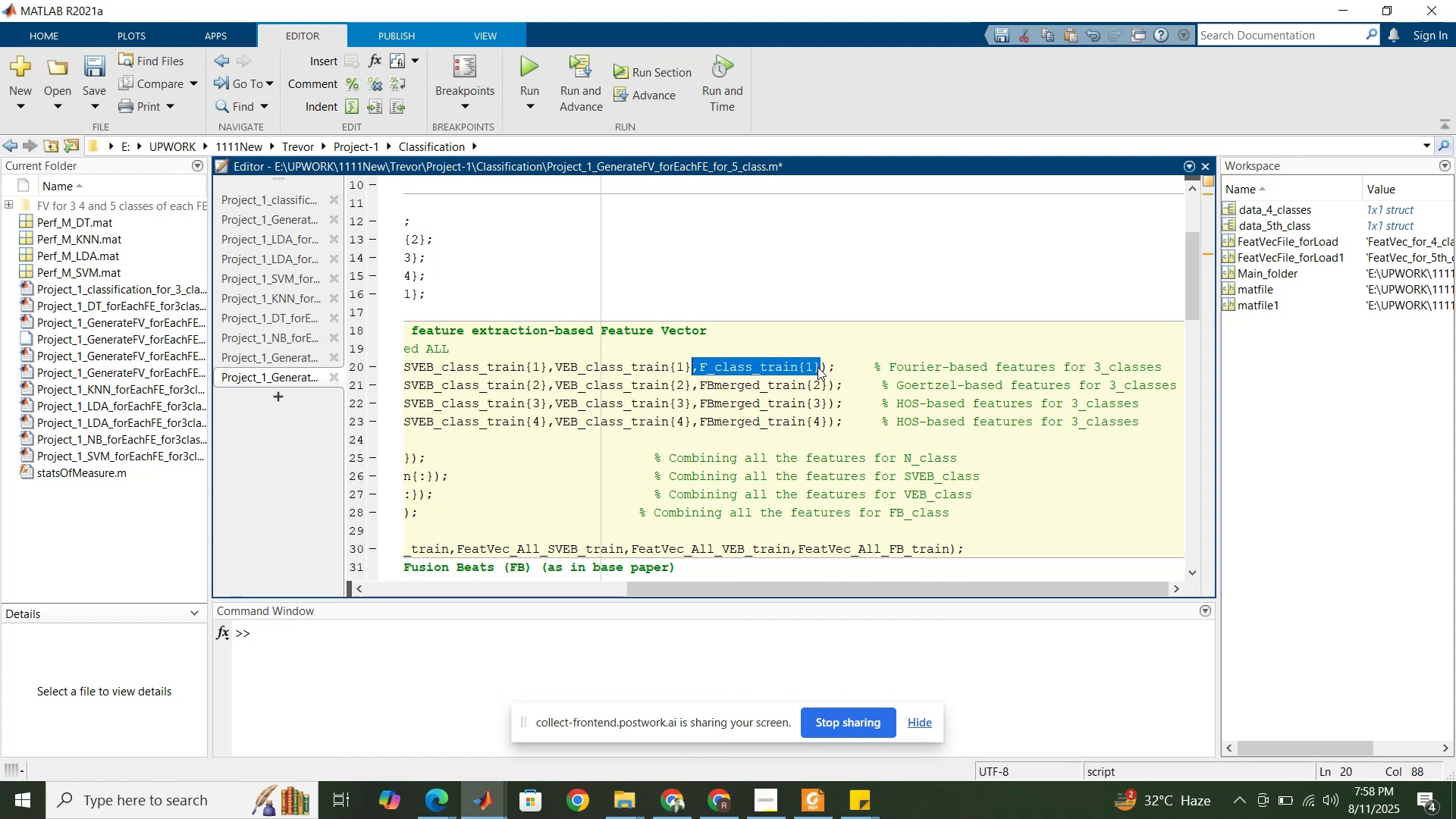 
left_click([821, 369])
 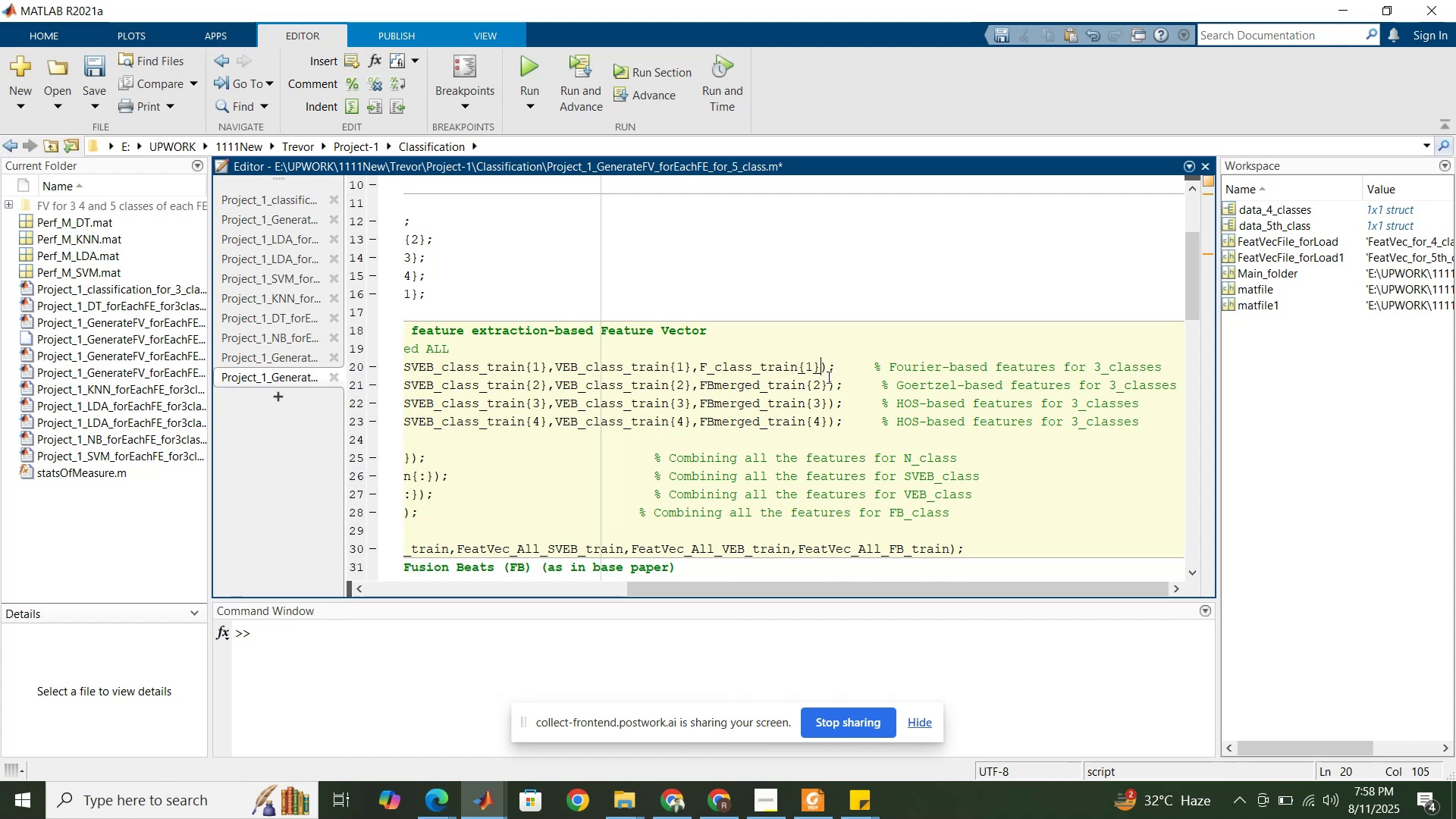 
key(Control+V)
 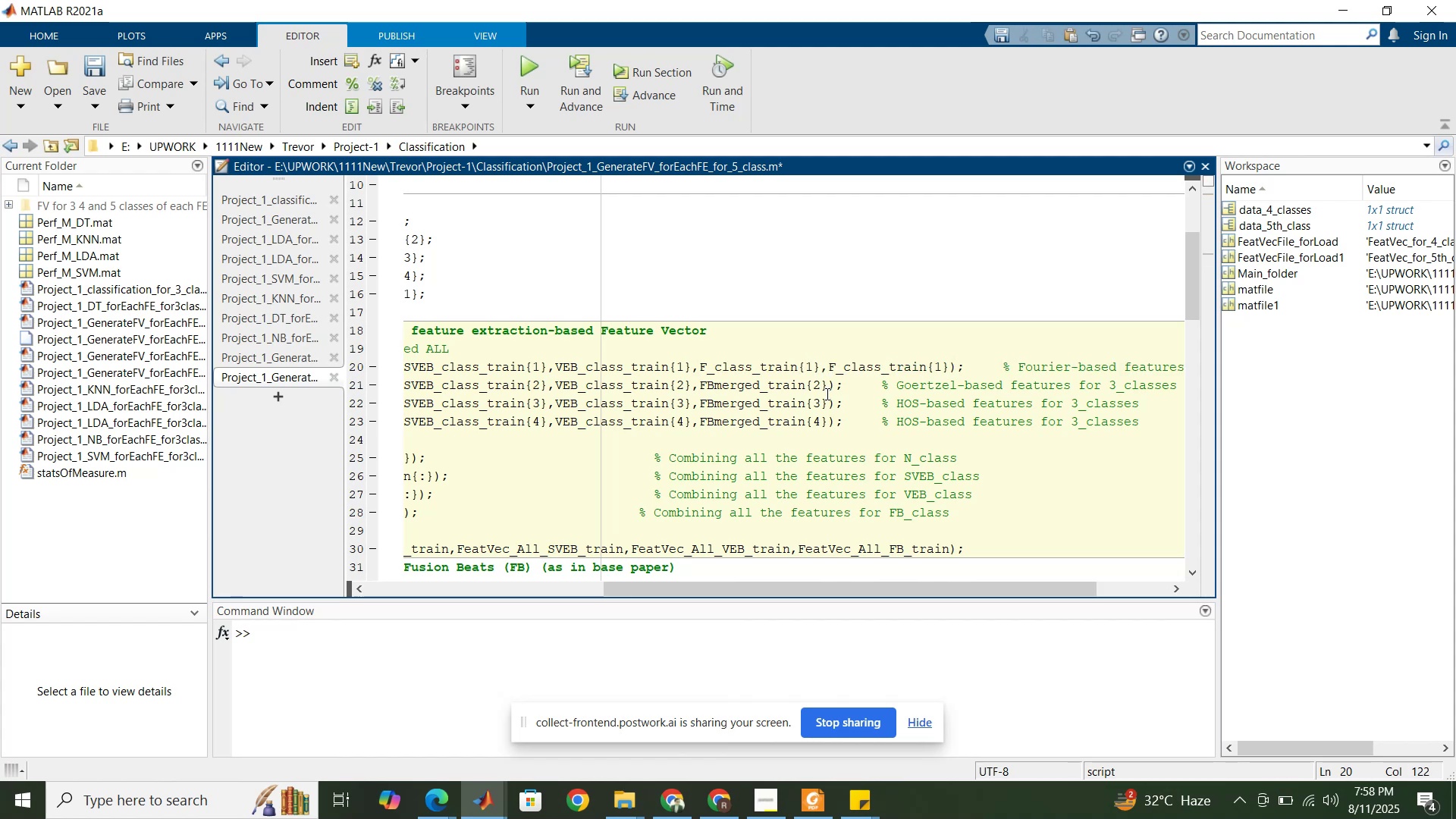 
left_click([825, 386])
 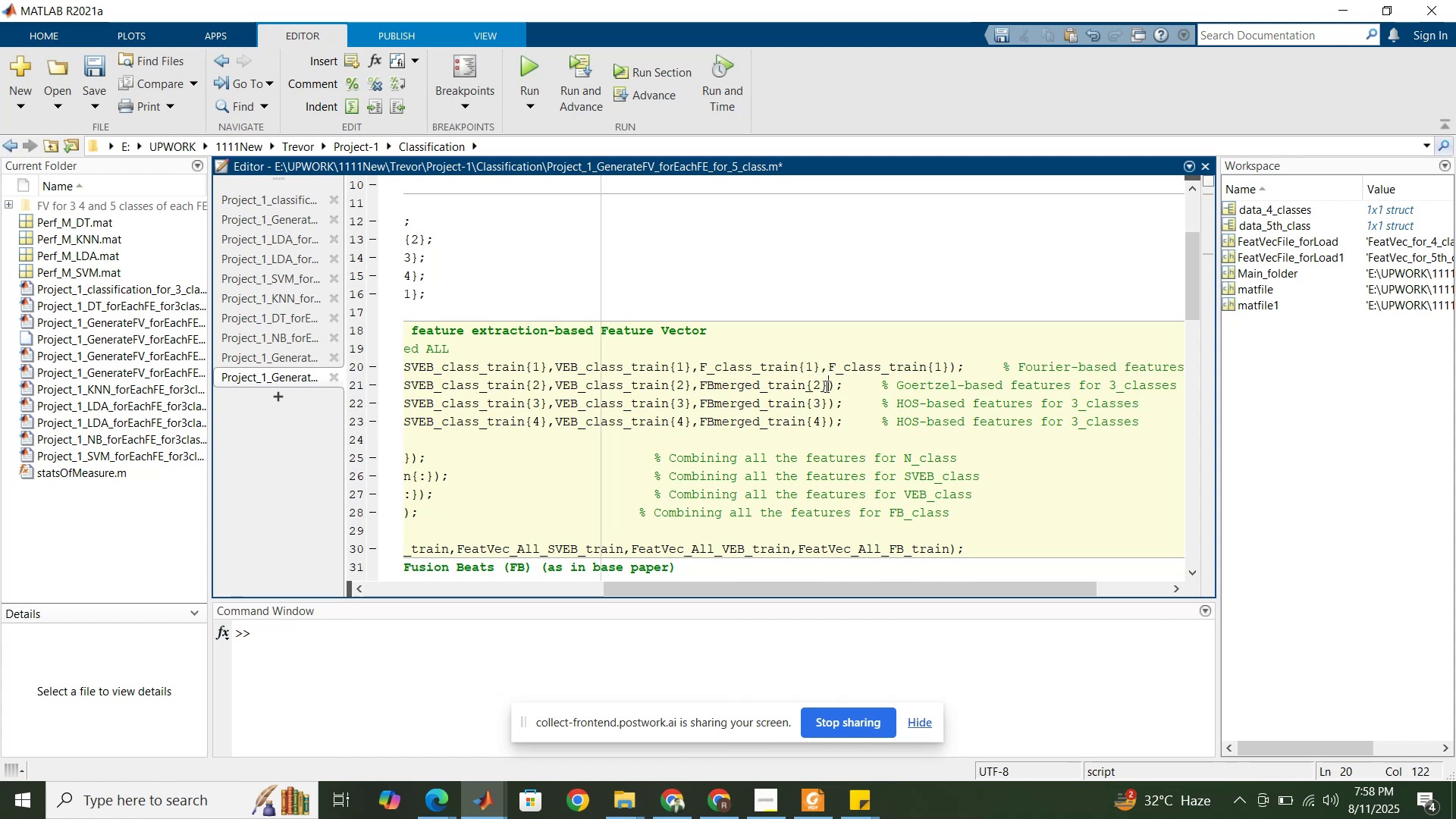 
key(Control+V)
 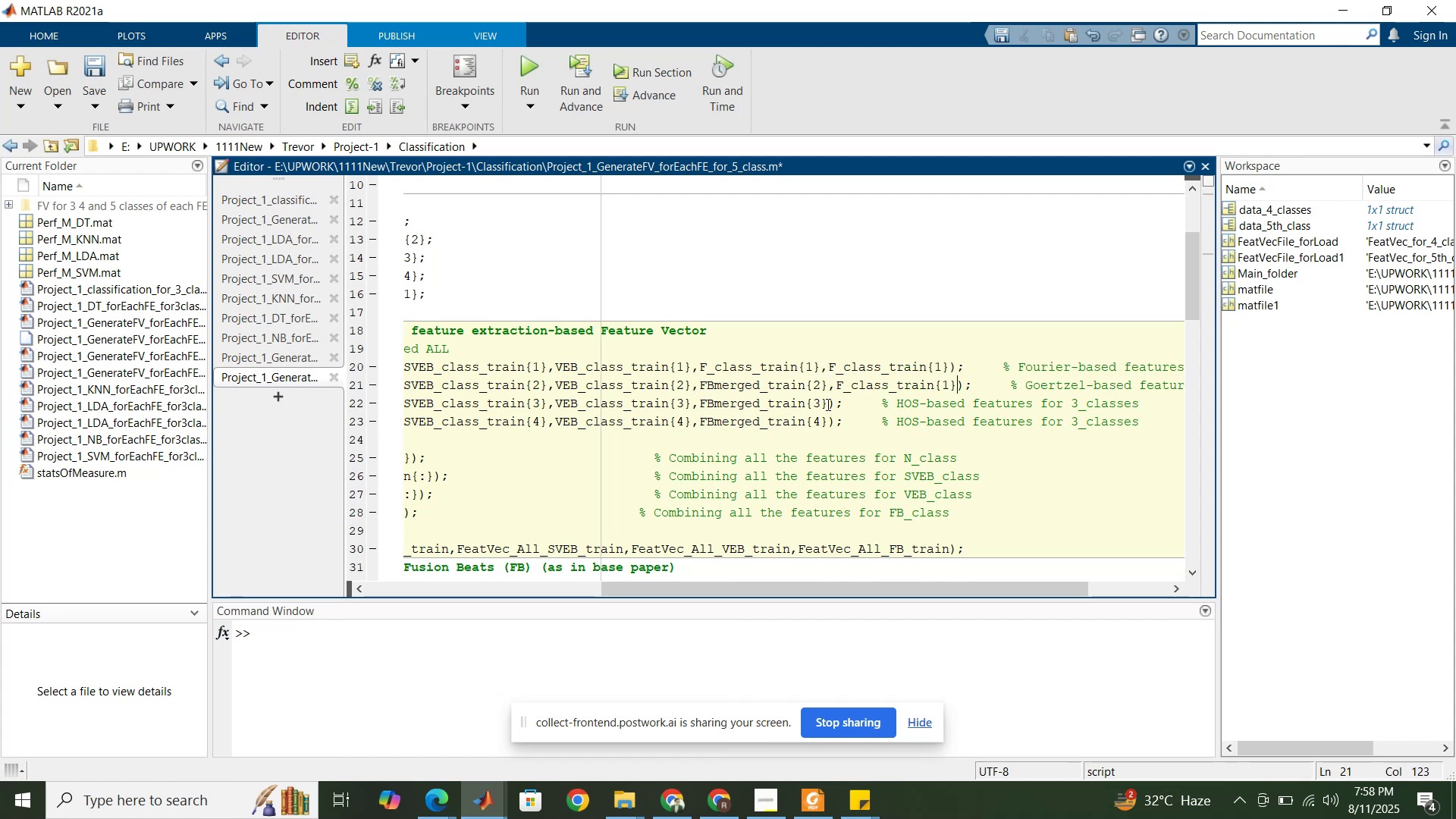 
left_click([826, 404])
 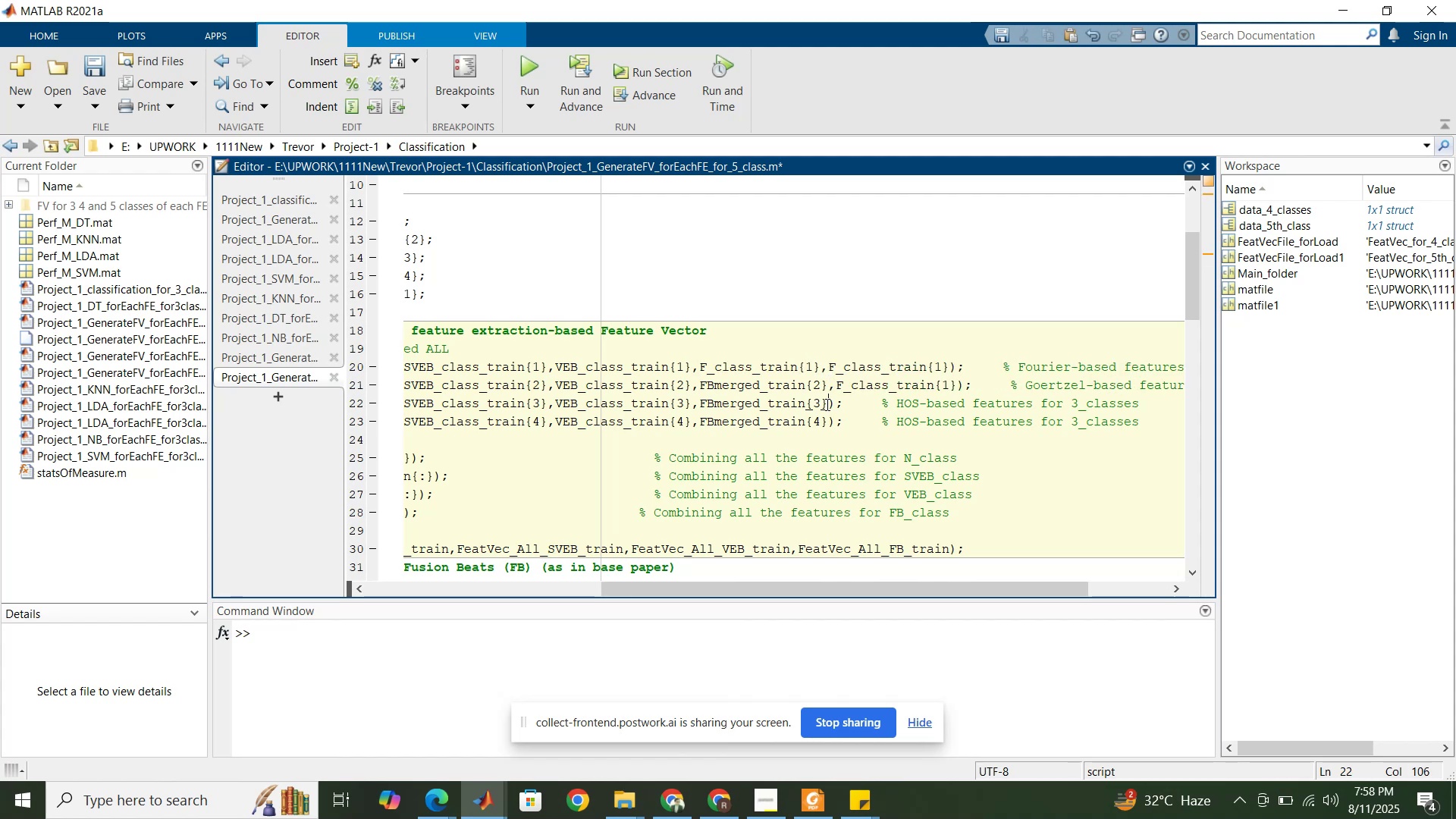 
key(Control+V)
 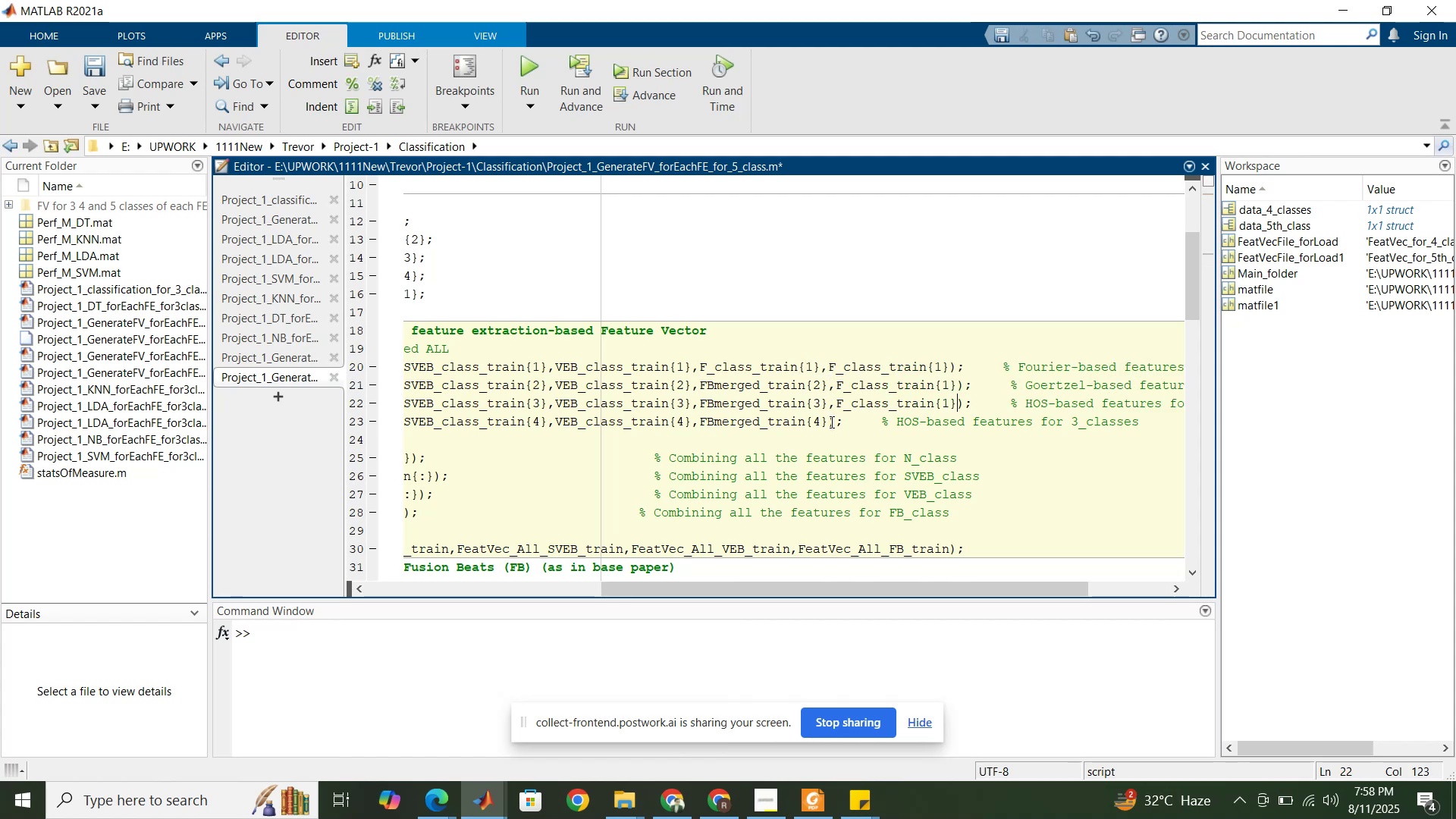 
left_click([830, 422])
 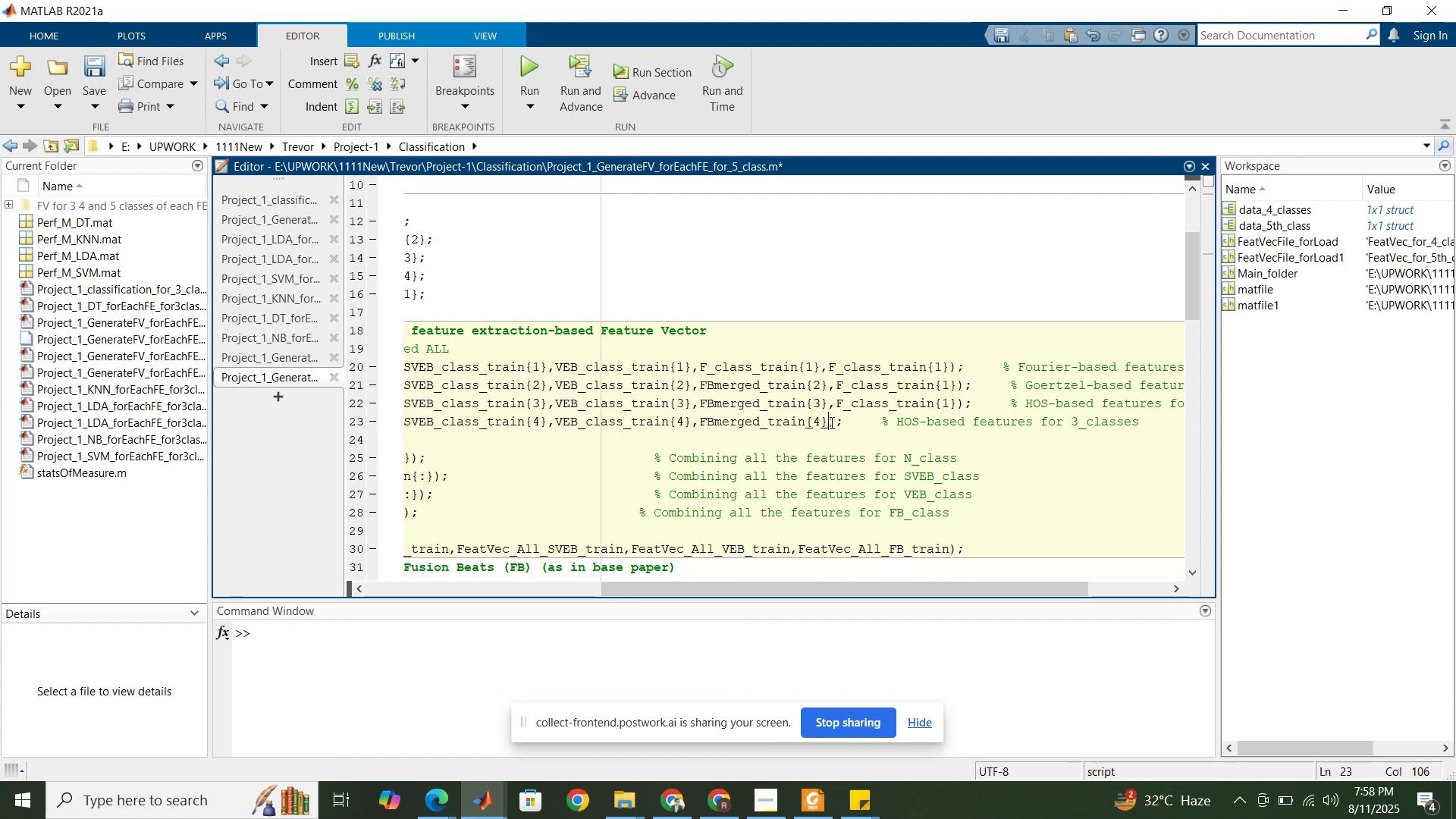 
key(Control+V)
 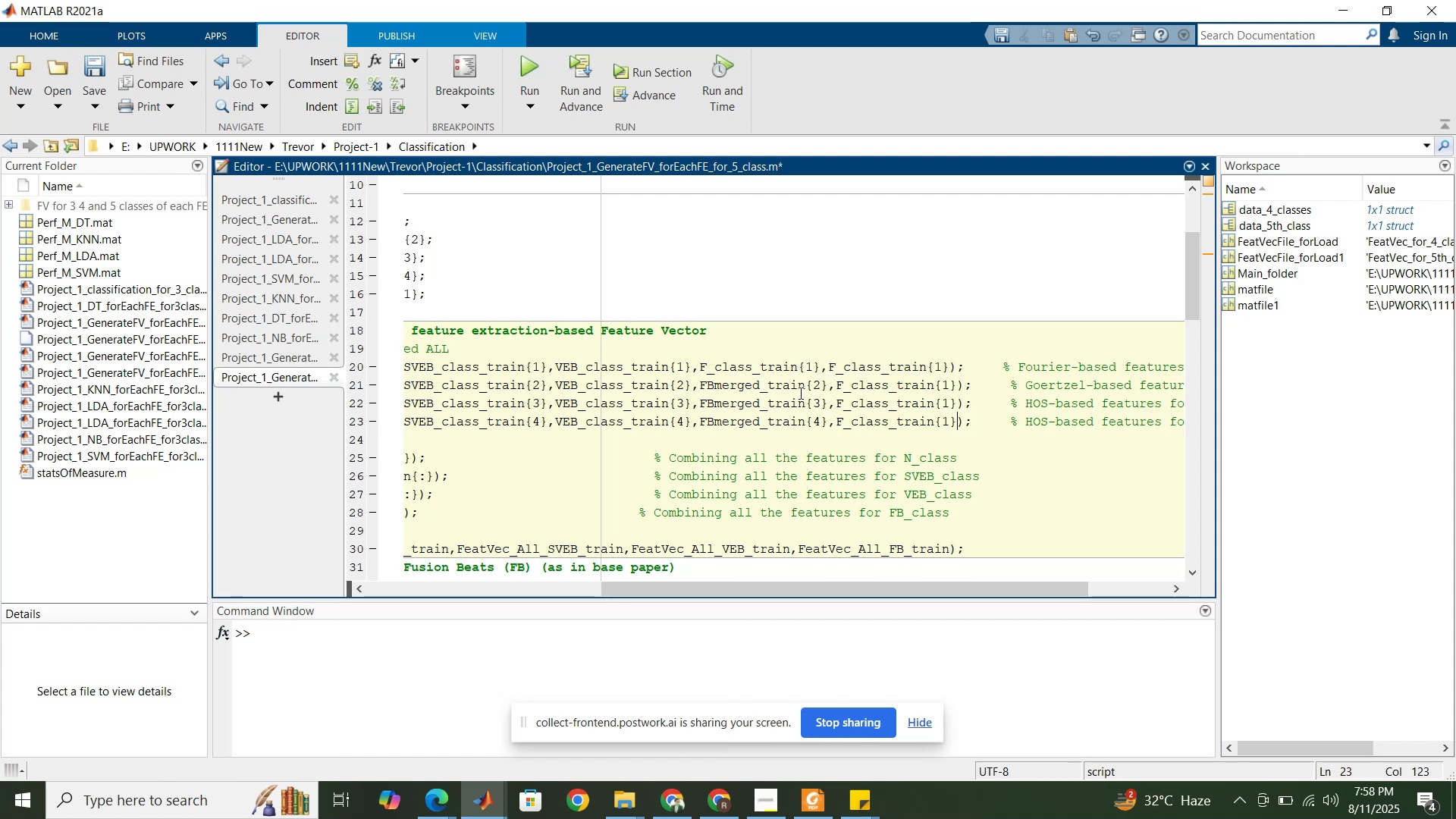 
left_click_drag(start_coordinate=[799, 369], to_coordinate=[701, 369])
 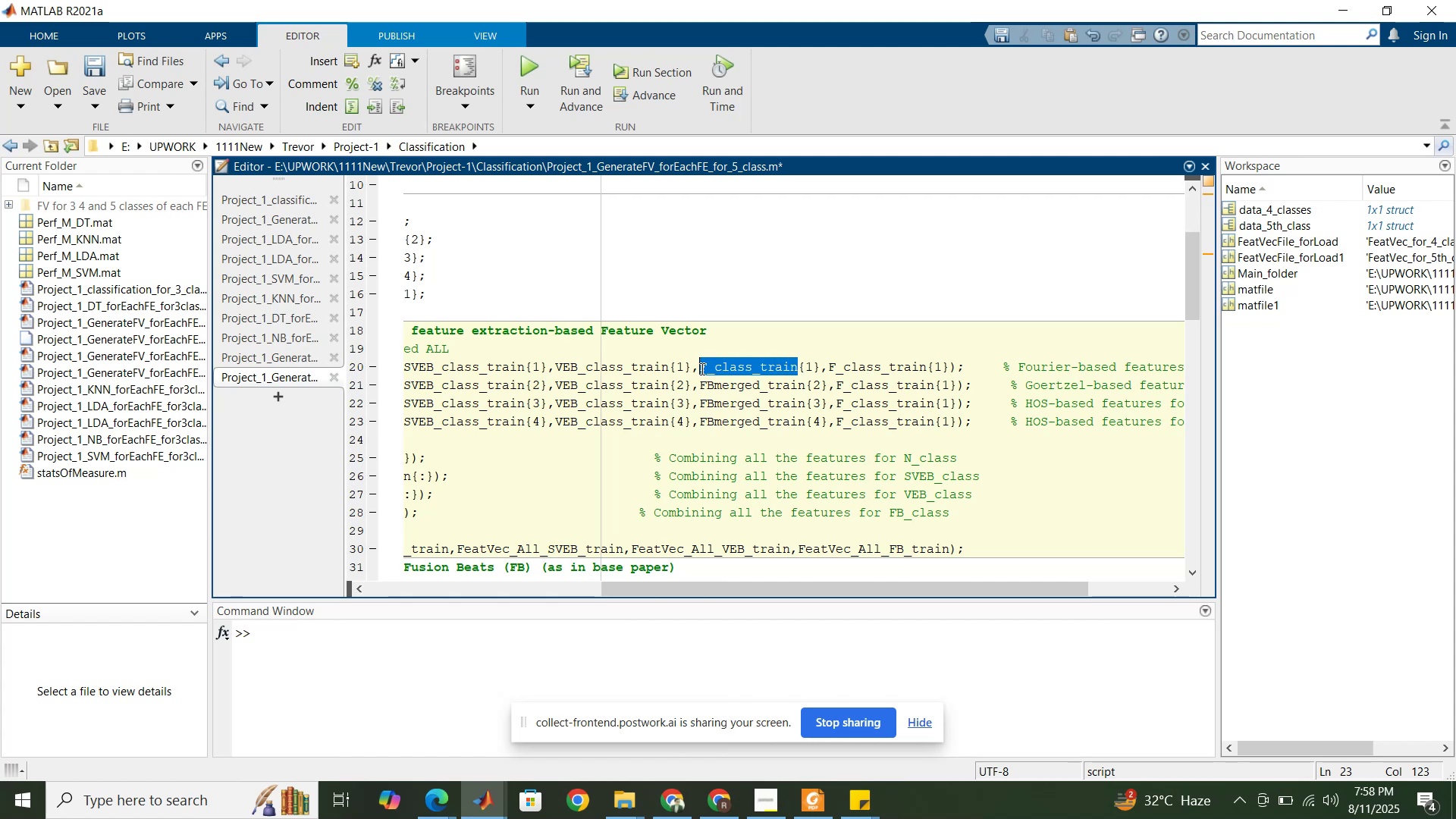 
key(Control+C)
 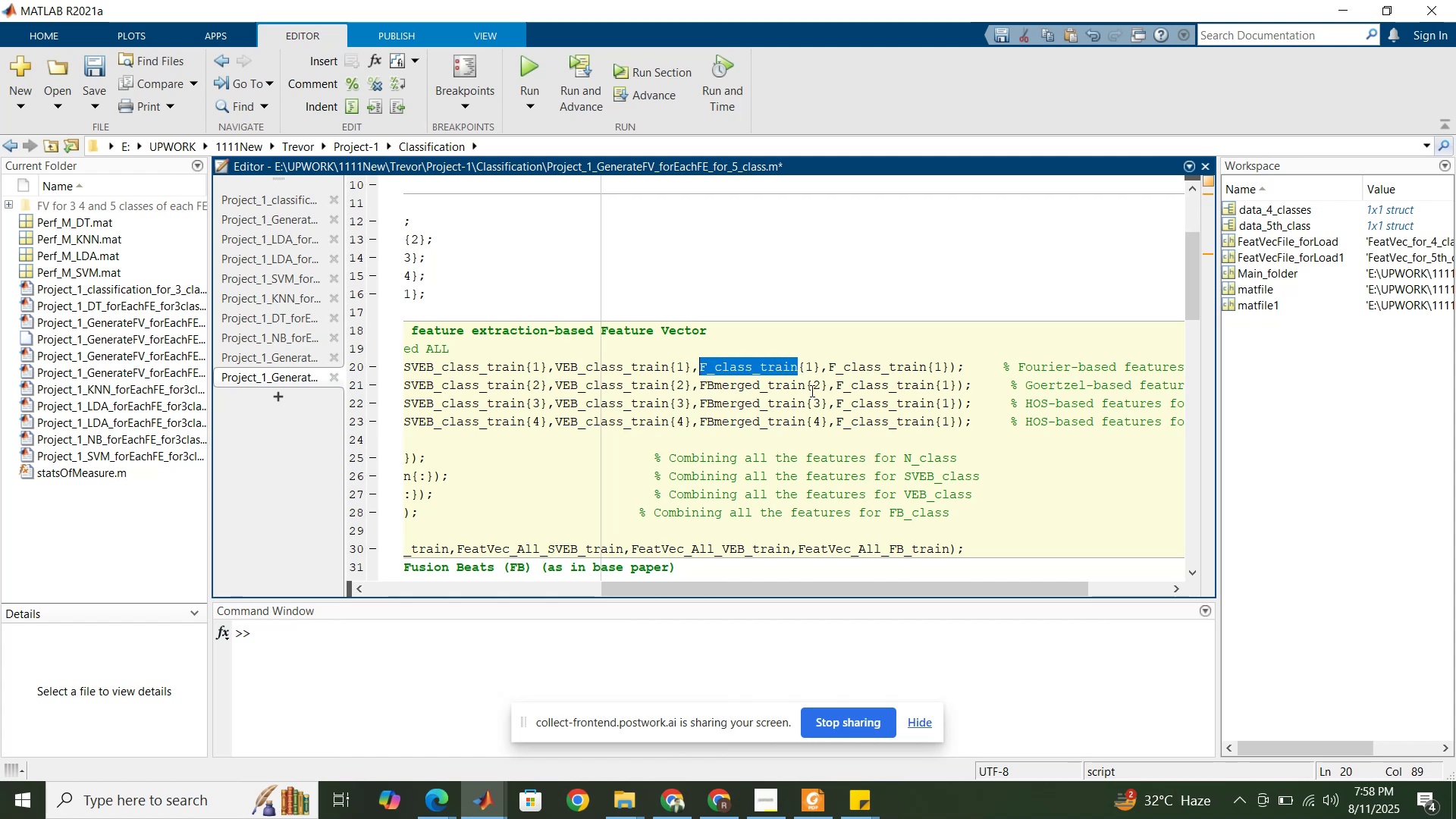 
left_click_drag(start_coordinate=[810, 390], to_coordinate=[701, 384])
 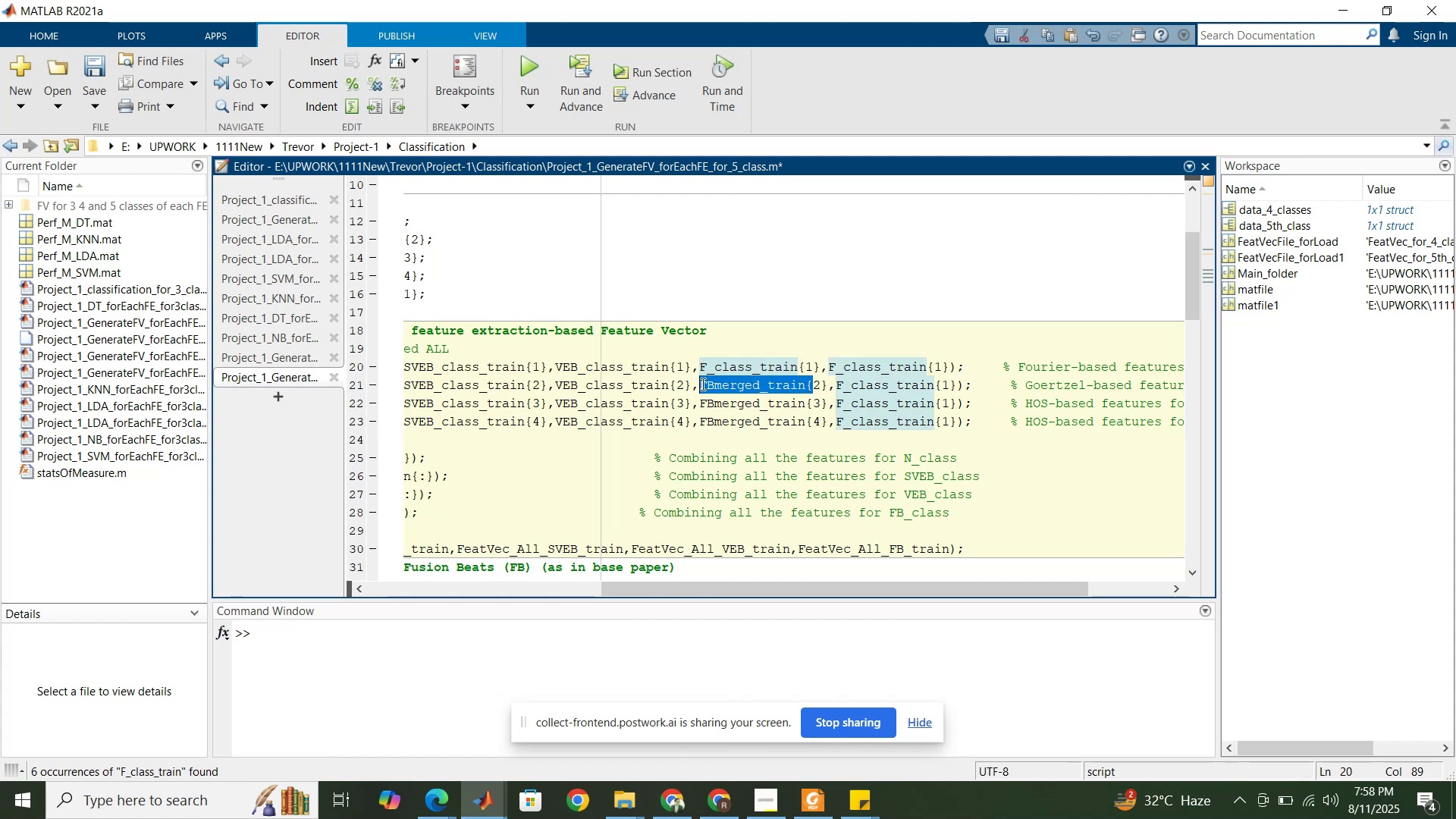 
key(Control+V)
 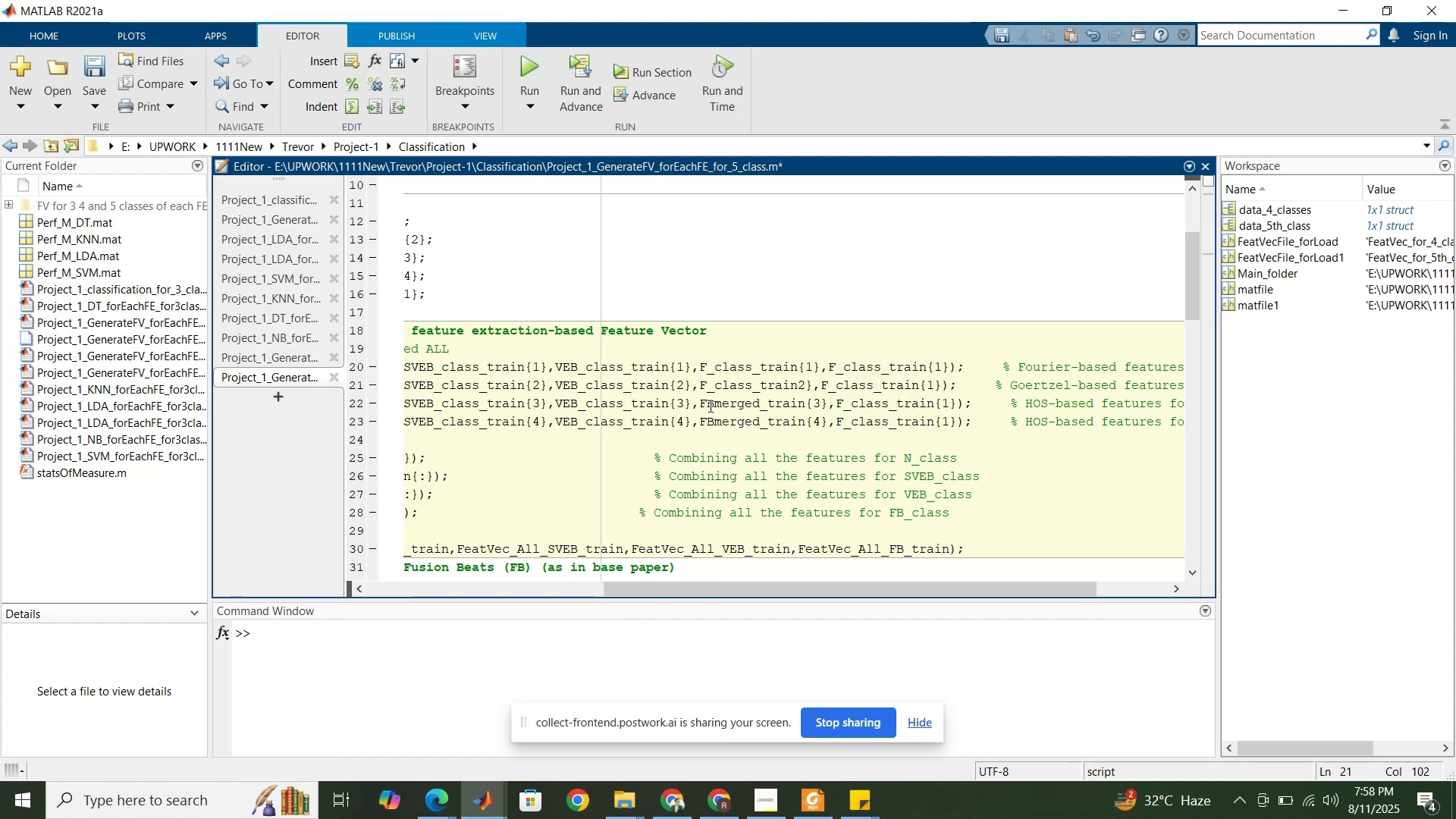 
left_click_drag(start_coordinate=[698, 406], to_coordinate=[805, 405])
 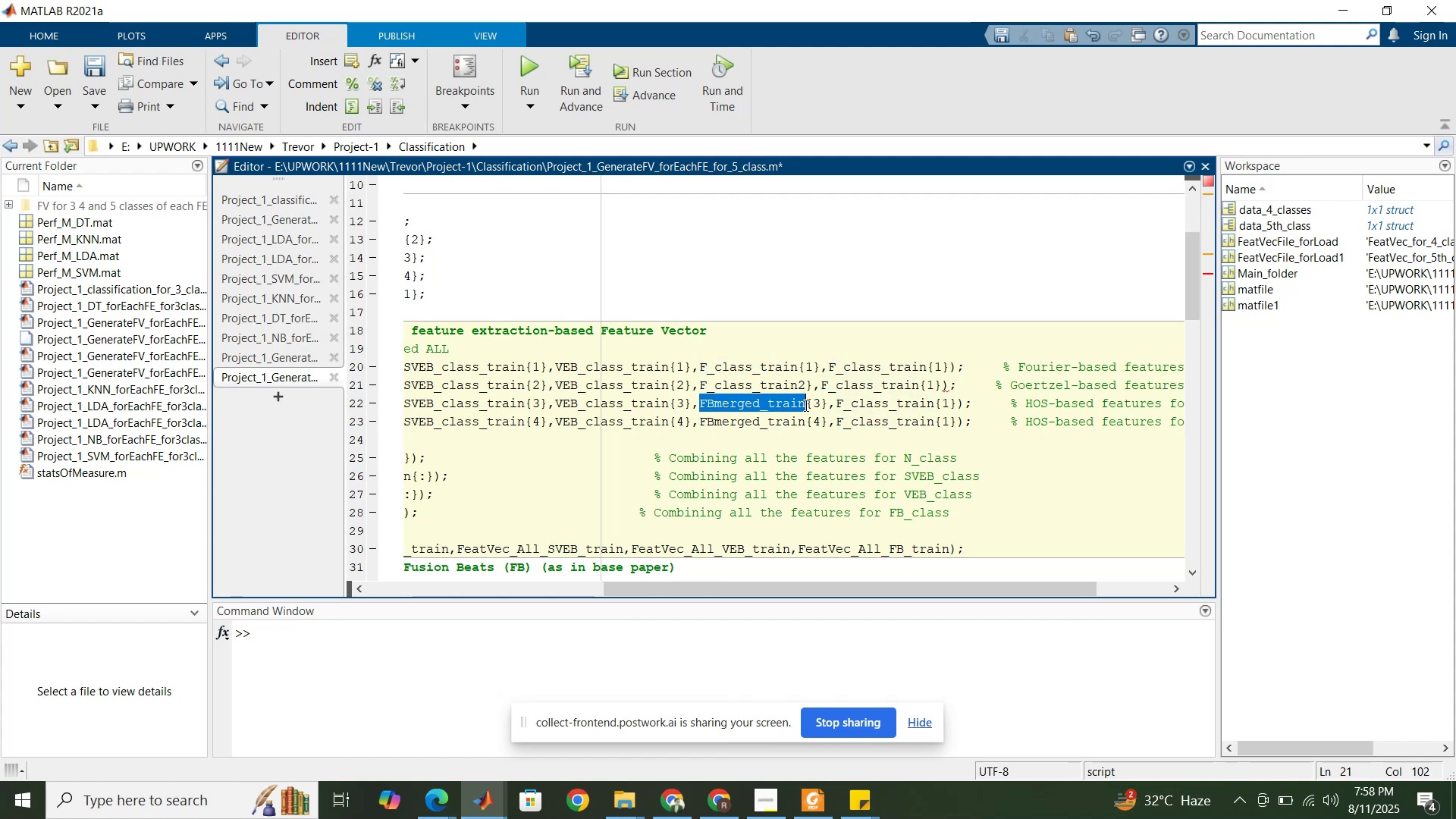 
key(Control+V)
 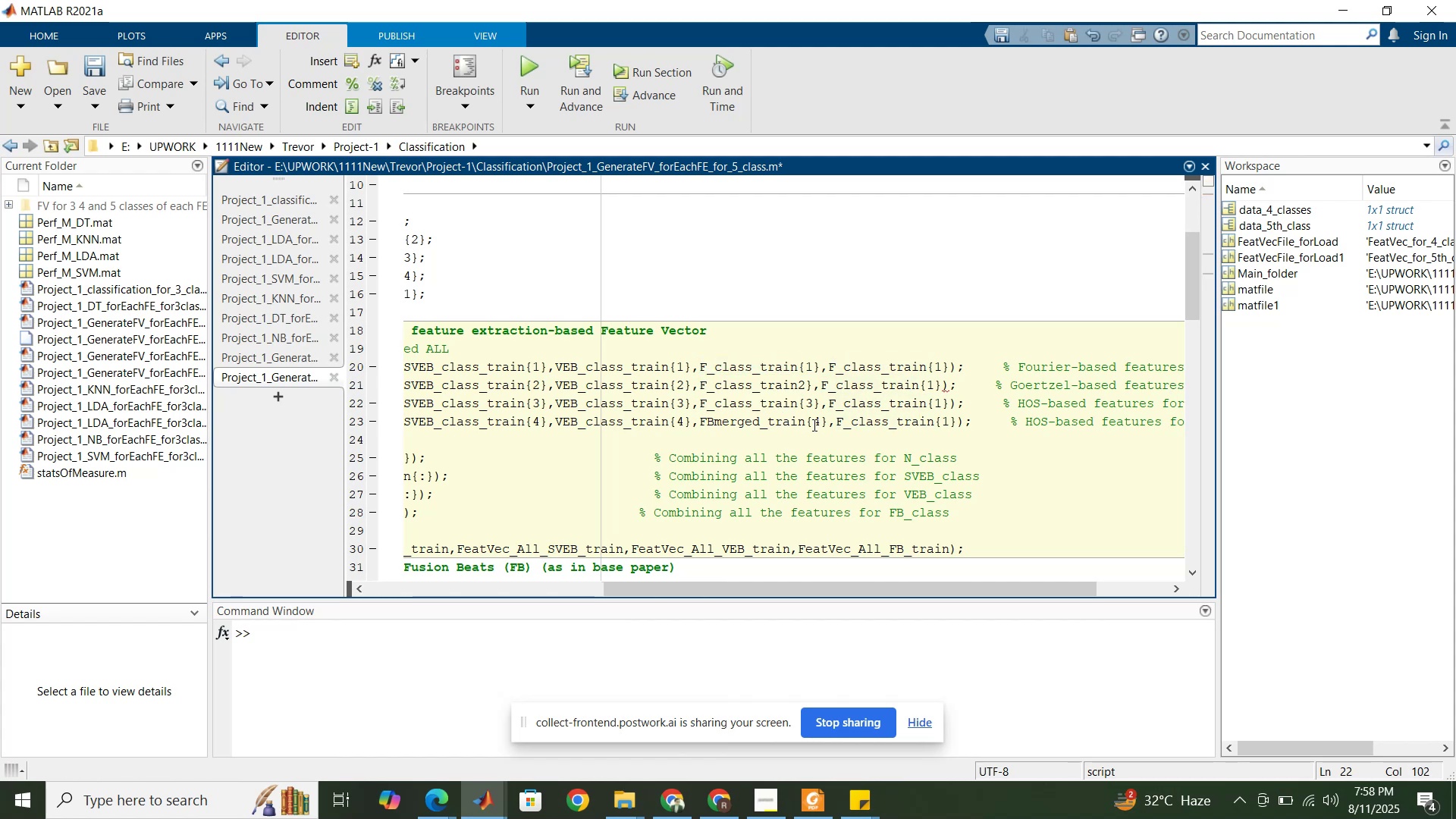 
left_click_drag(start_coordinate=[805, 423], to_coordinate=[700, 420])
 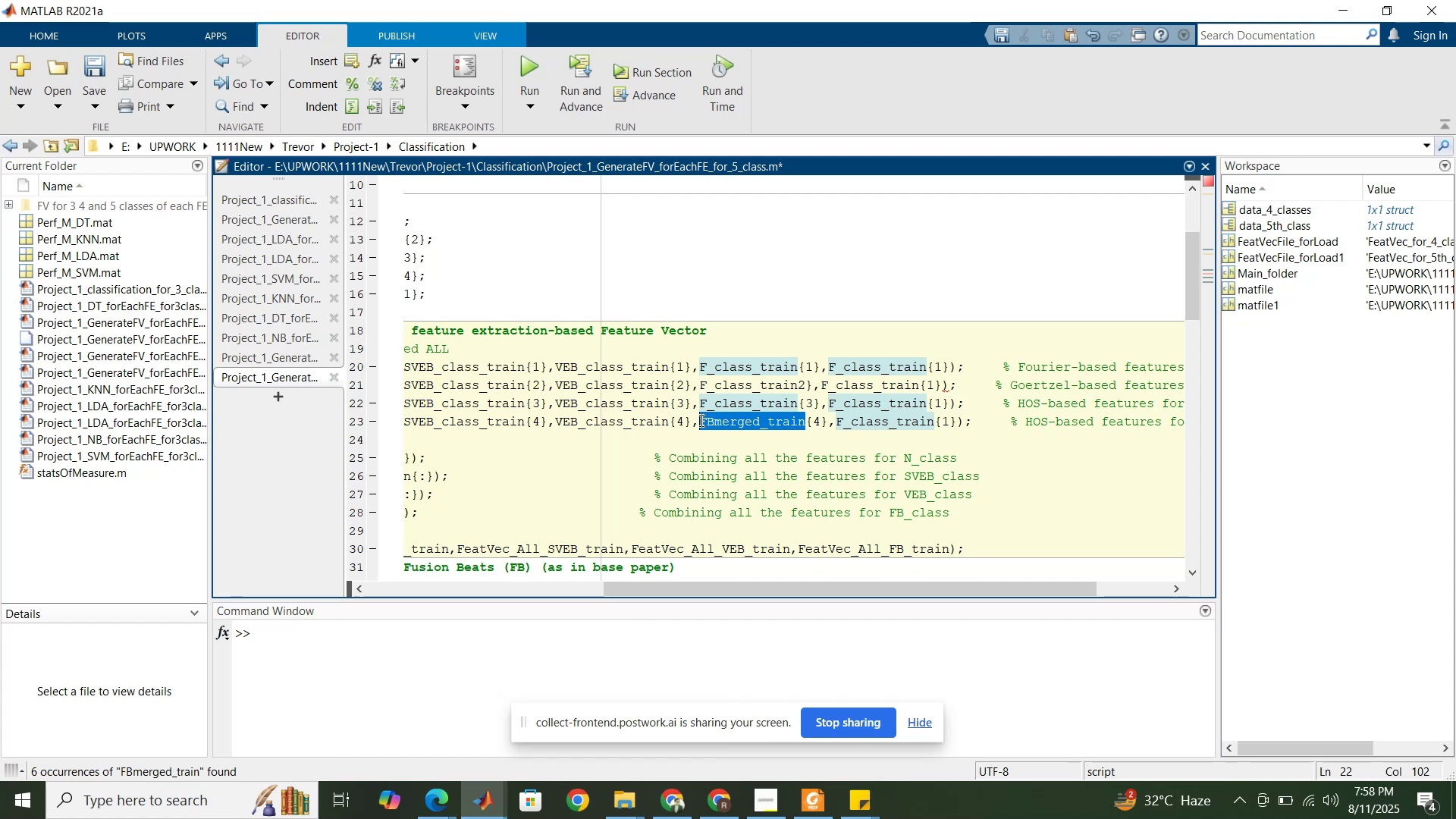 
key(Control+V)
 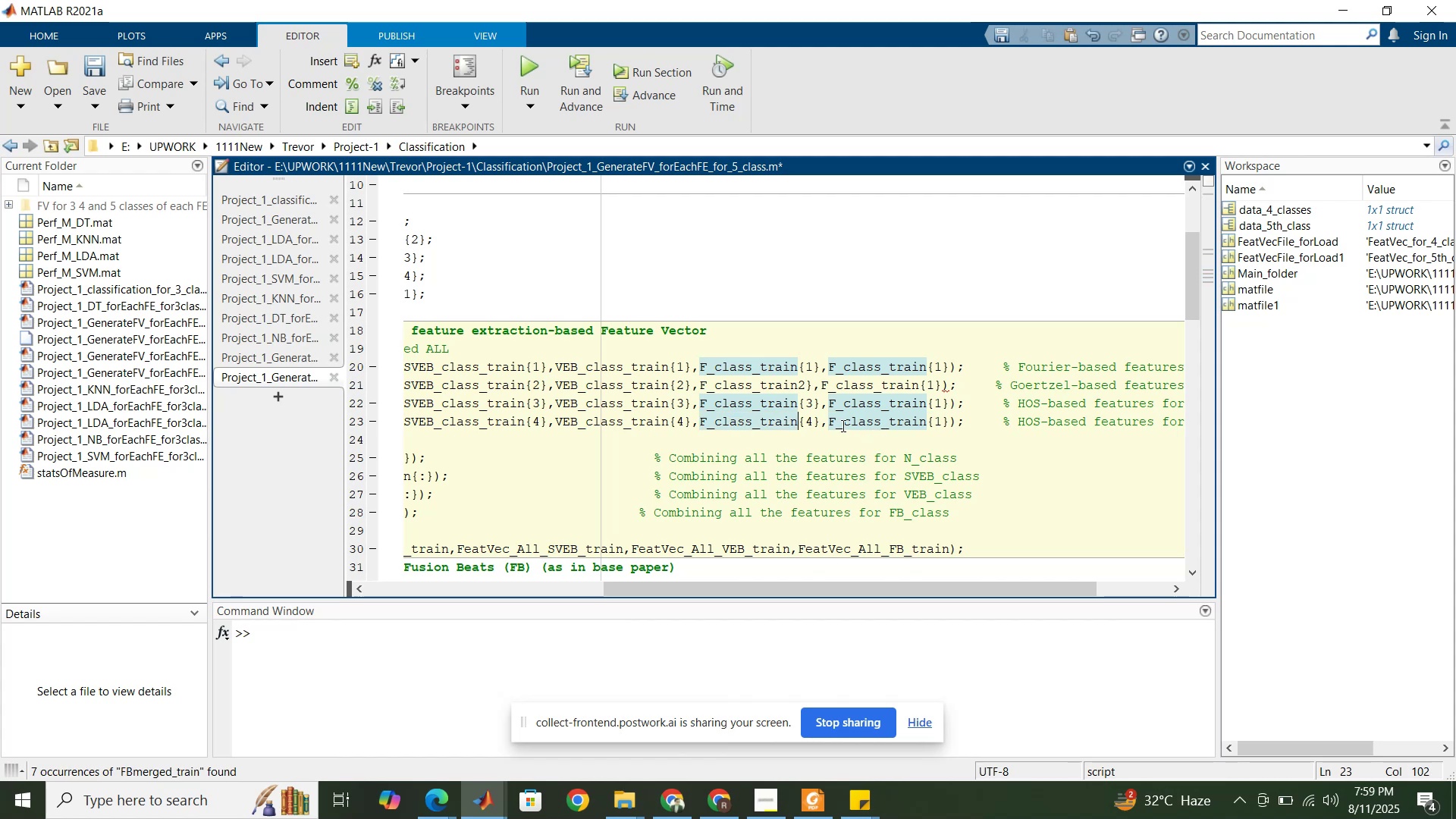 
left_click_drag(start_coordinate=[830, 419], to_coordinate=[834, 420])
 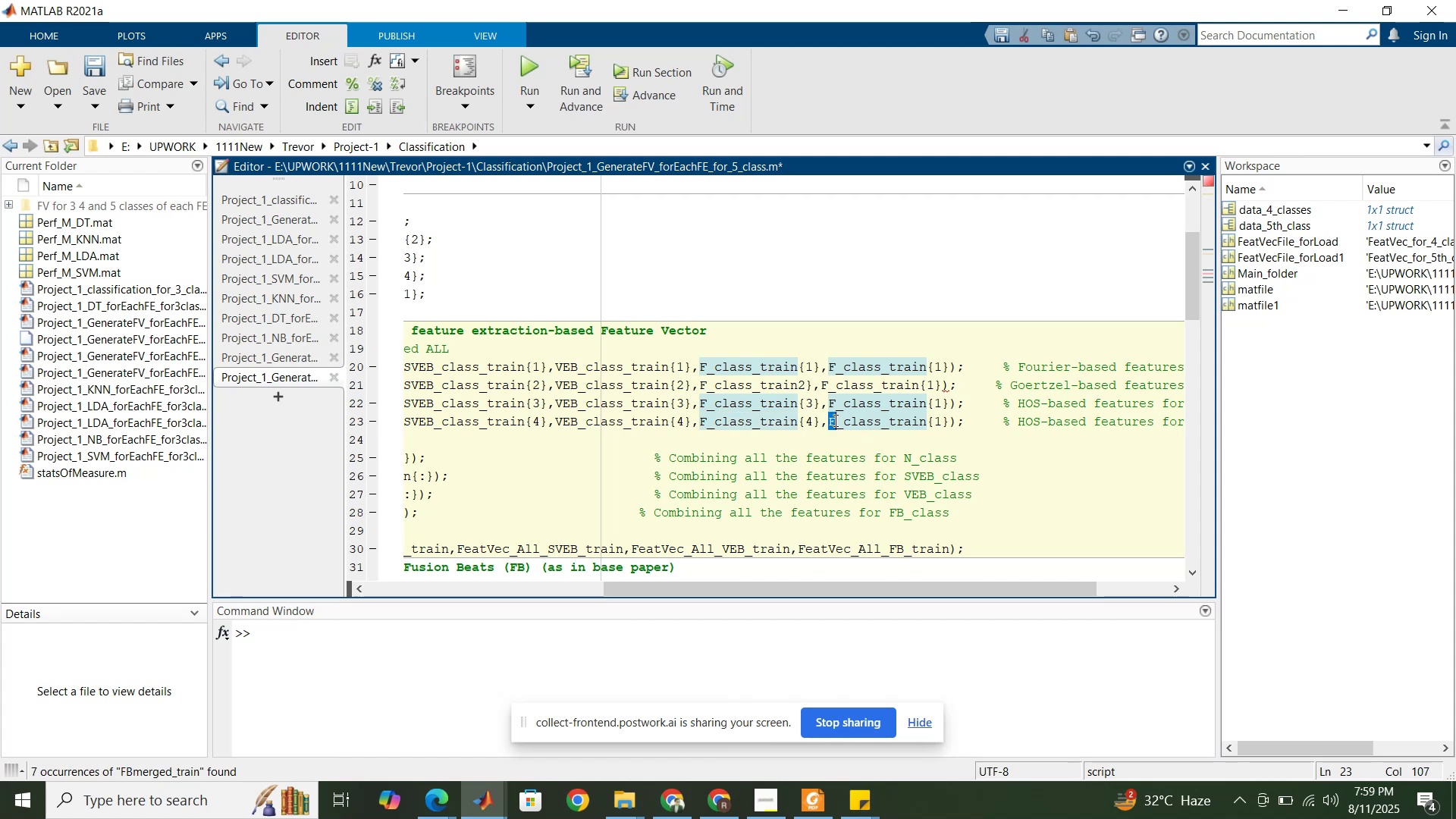 
type(QQQQ234)
 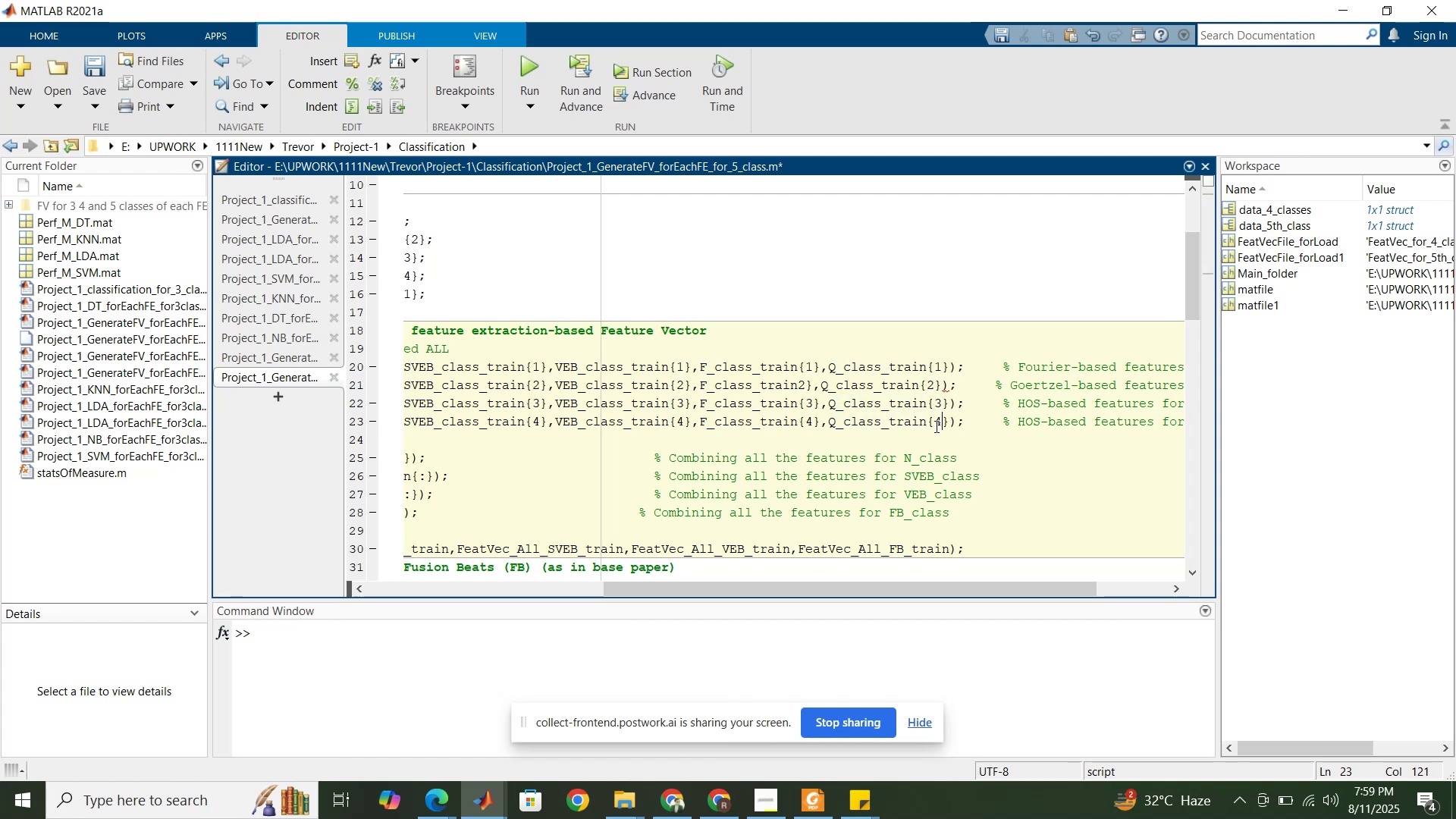 
left_click_drag(start_coordinate=[837, 409], to_coordinate=[830, 405])
 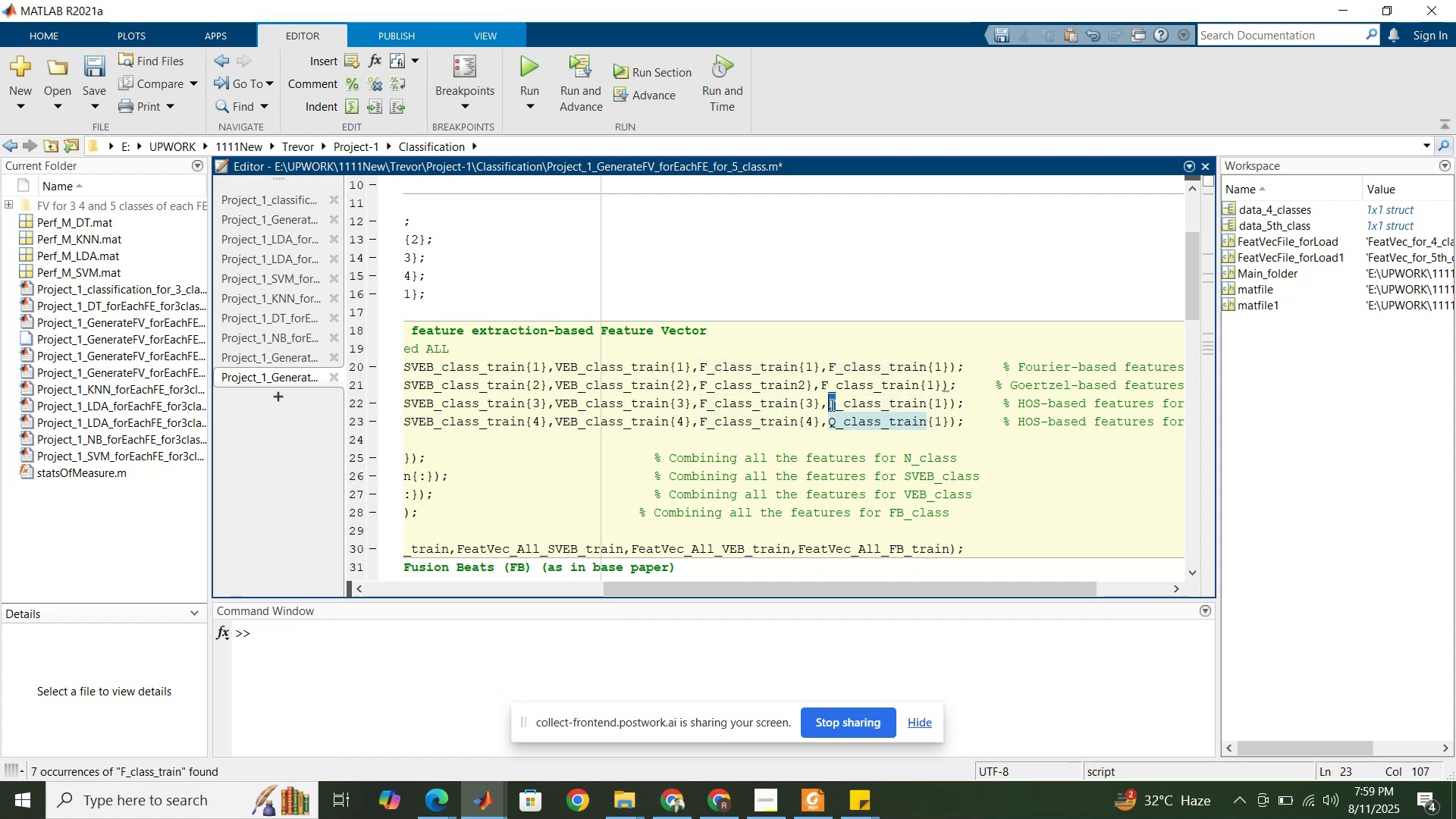 
left_click_drag(start_coordinate=[827, 391], to_coordinate=[823, 388])
 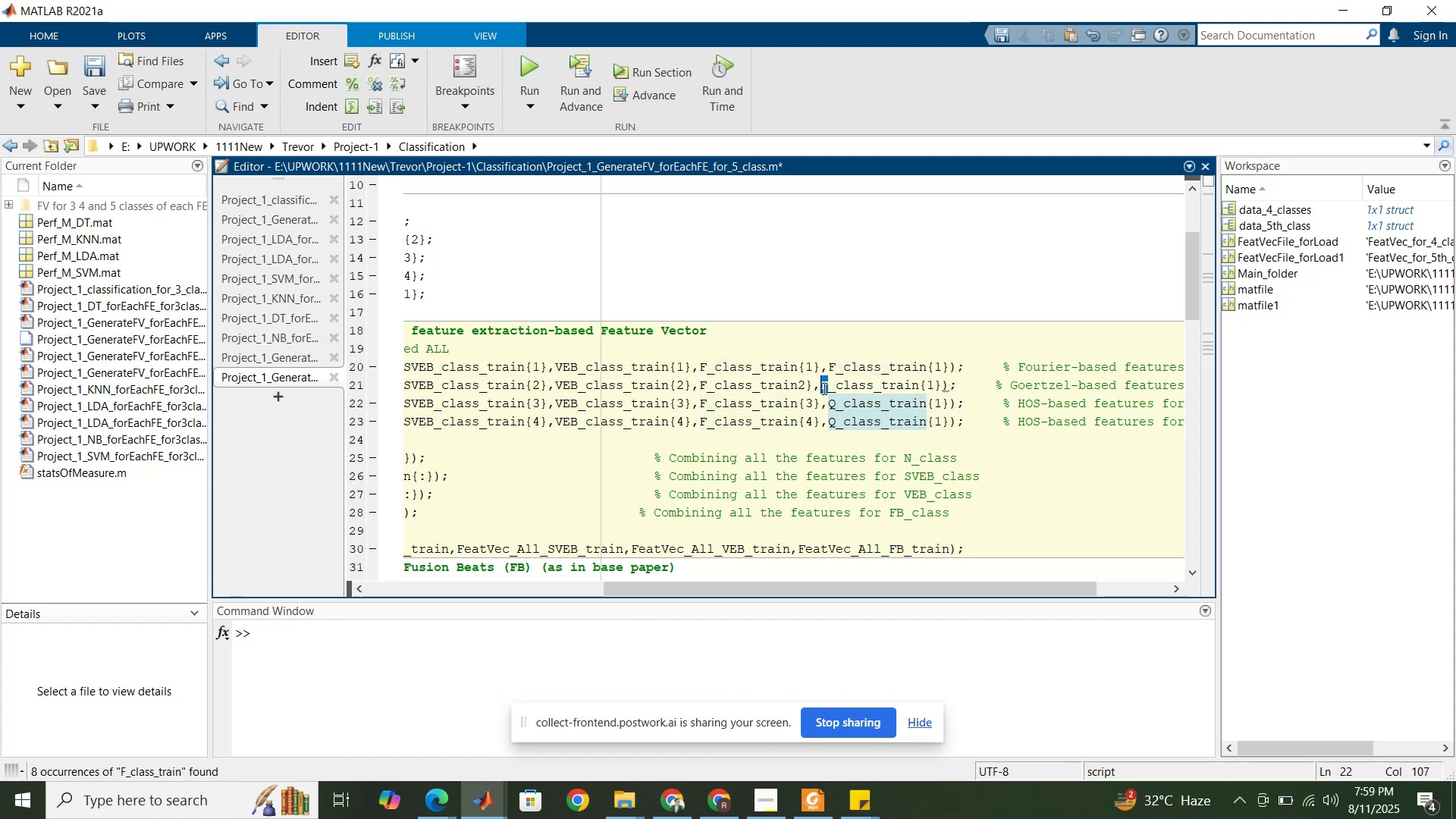 
left_click_drag(start_coordinate=[837, 366], to_coordinate=[832, 365])
 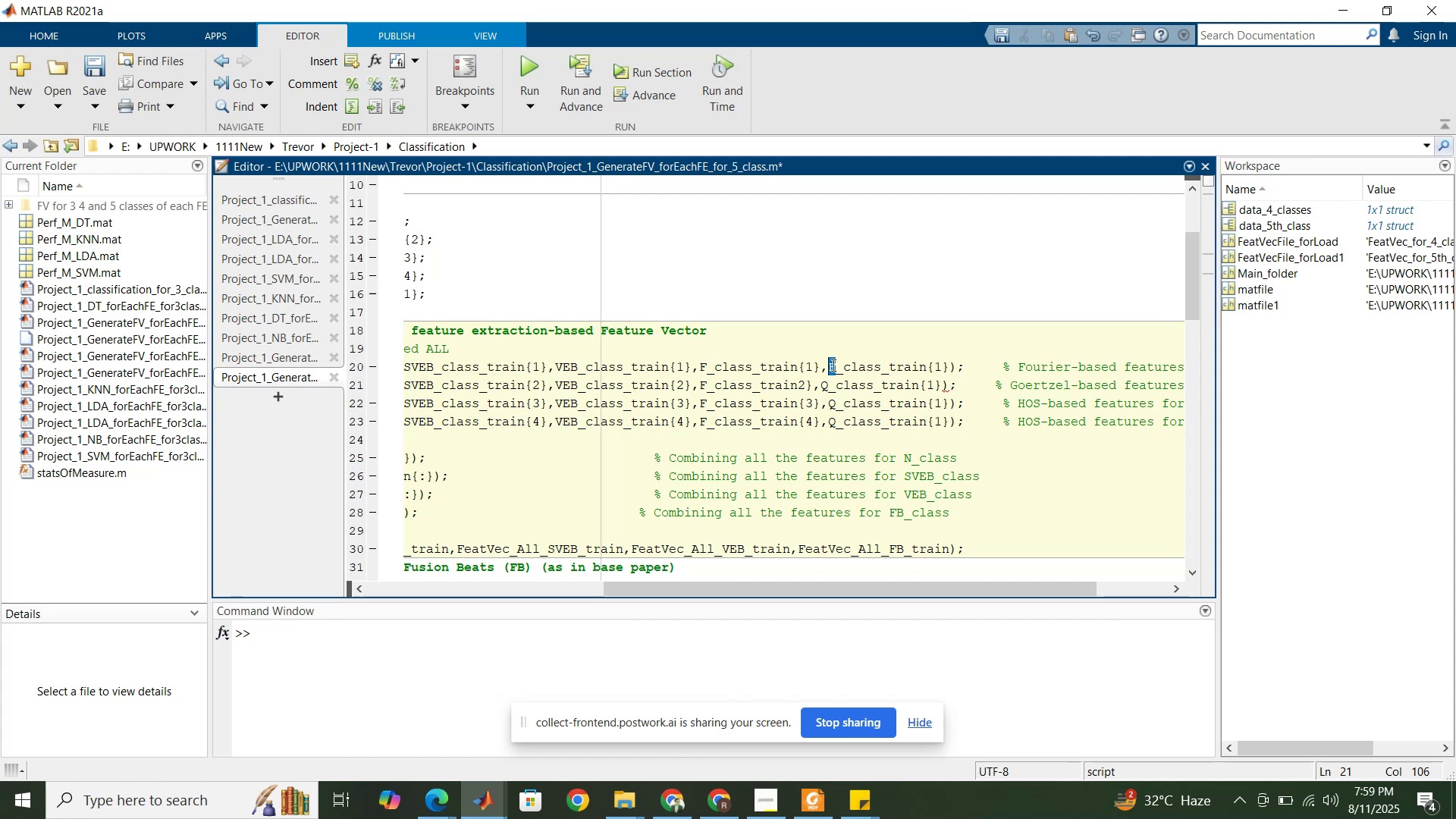 
left_click_drag(start_coordinate=[933, 384], to_coordinate=[929, 384])
 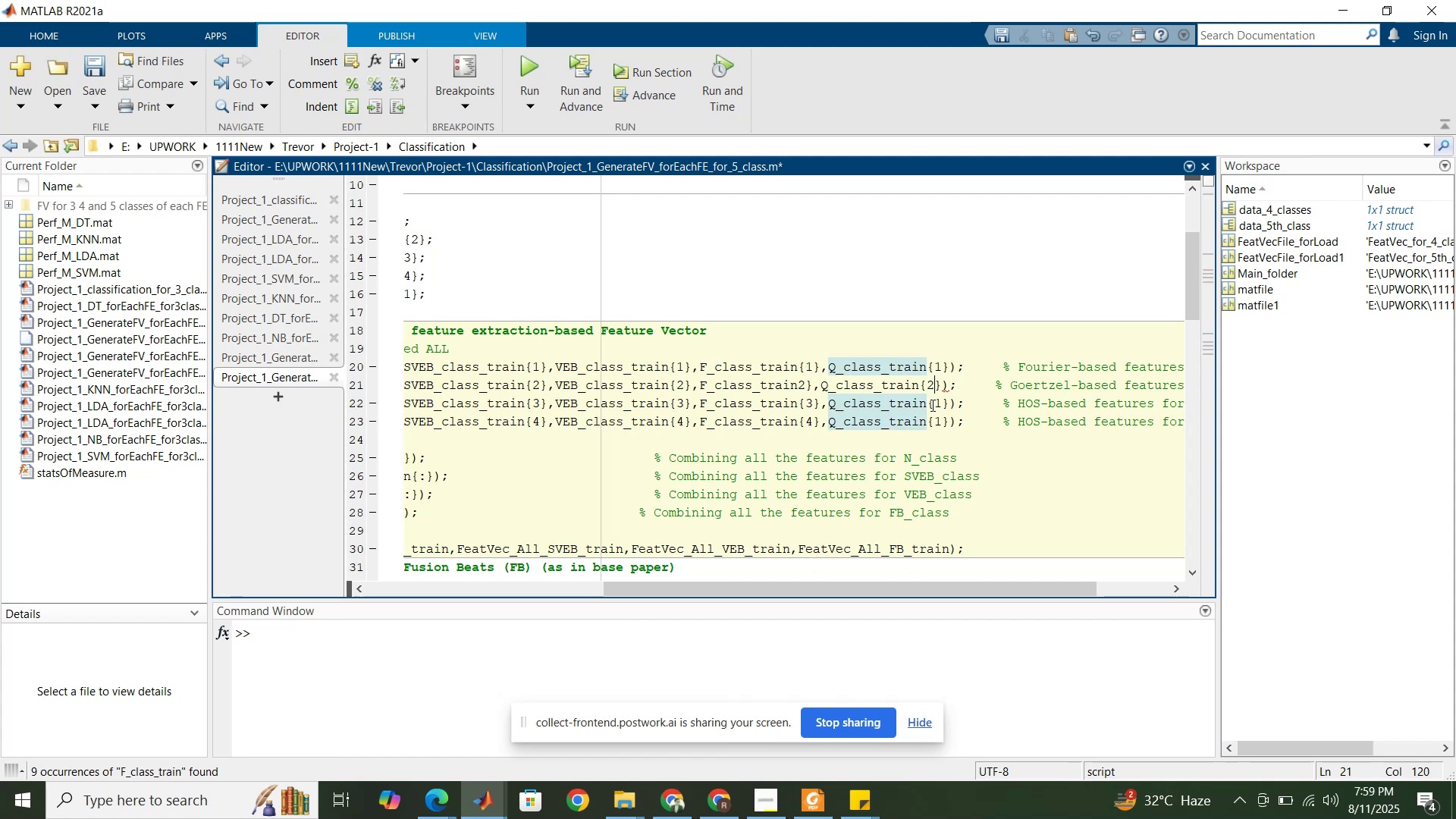 
left_click_drag(start_coordinate=[935, 406], to_coordinate=[941, 408])
 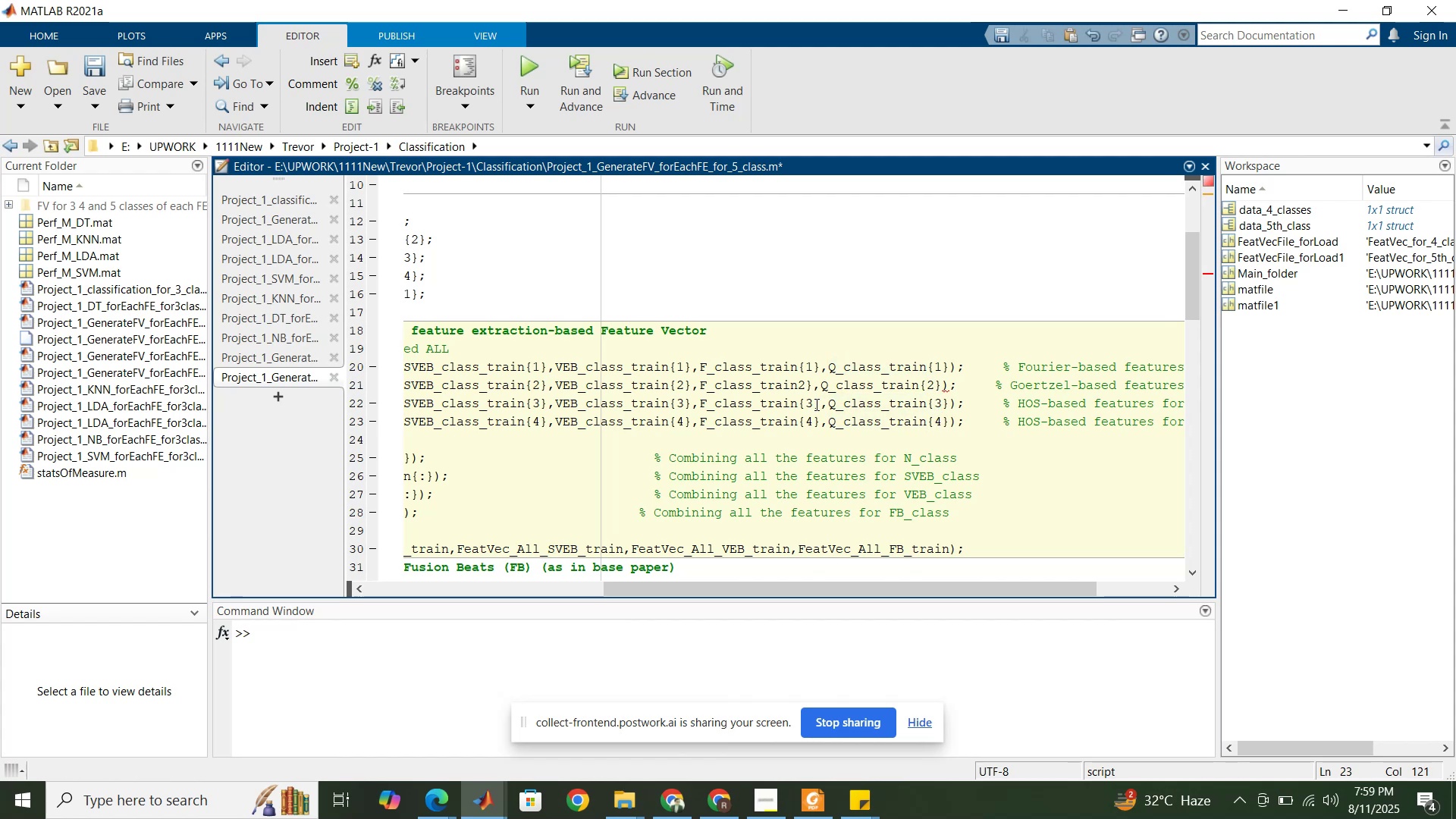 
left_click_drag(start_coordinate=[829, 592], to_coordinate=[825, 592])
 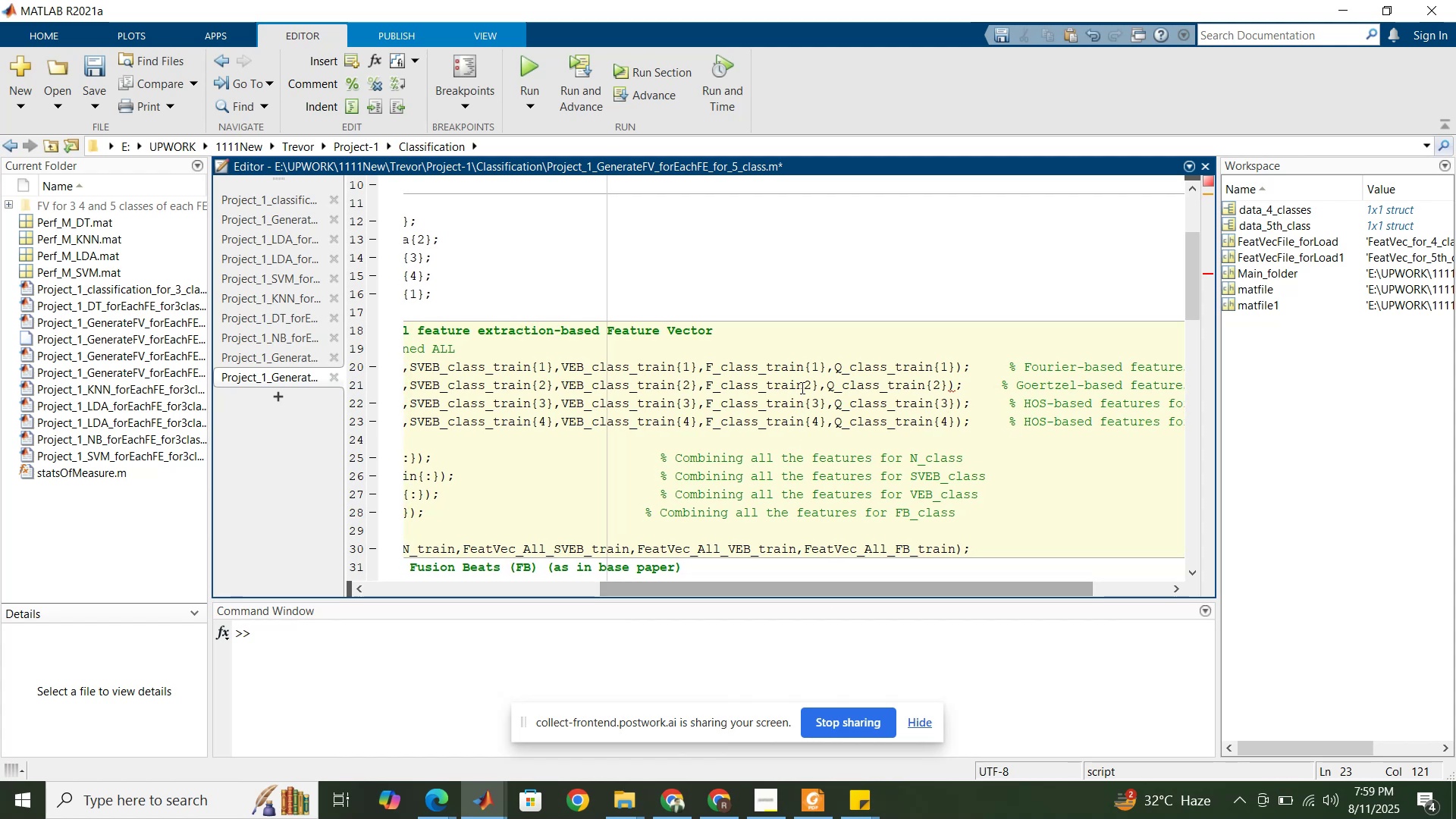 
left_click([802, 386])
 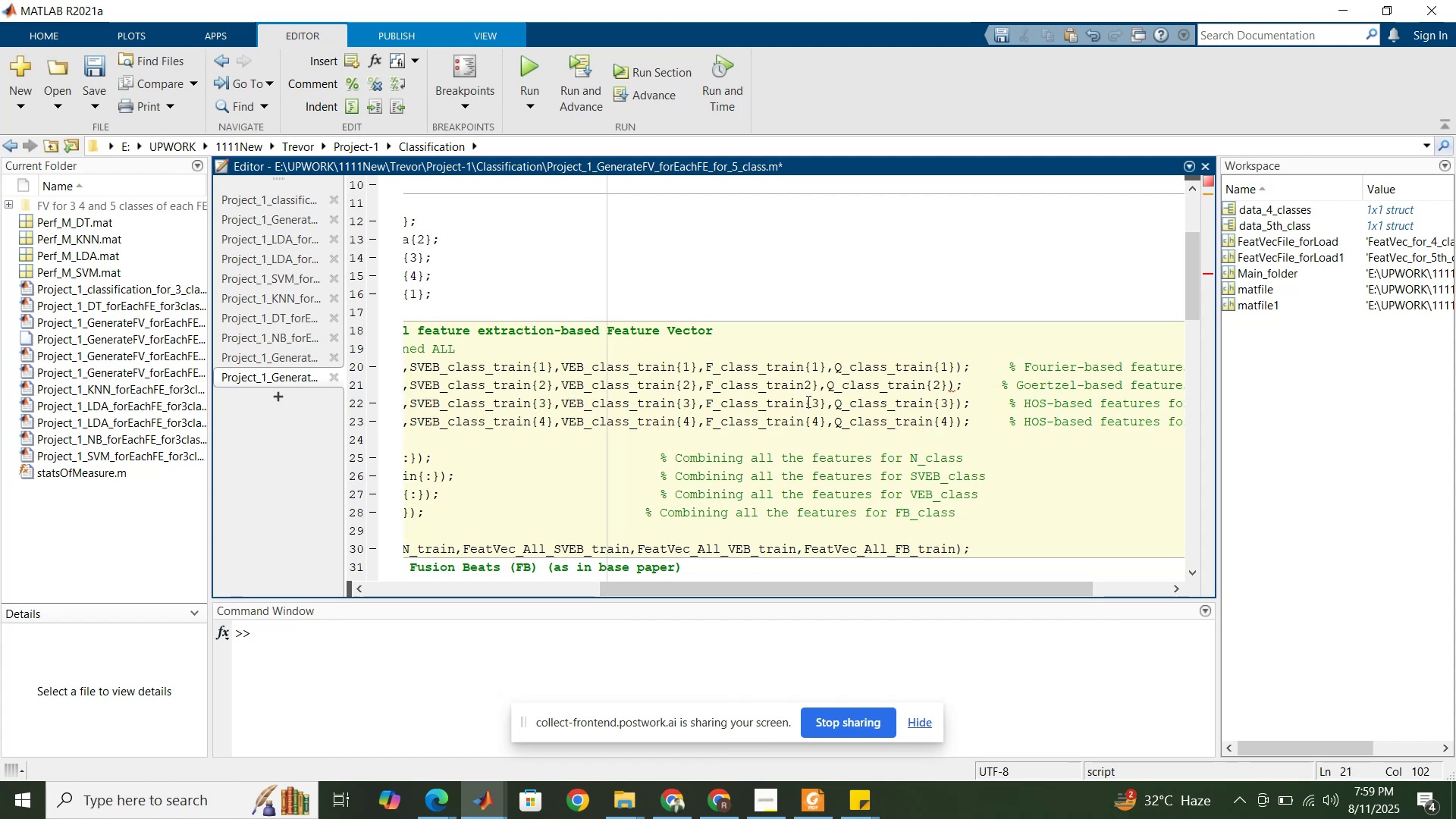 
key(Shift+BracketLeft)
 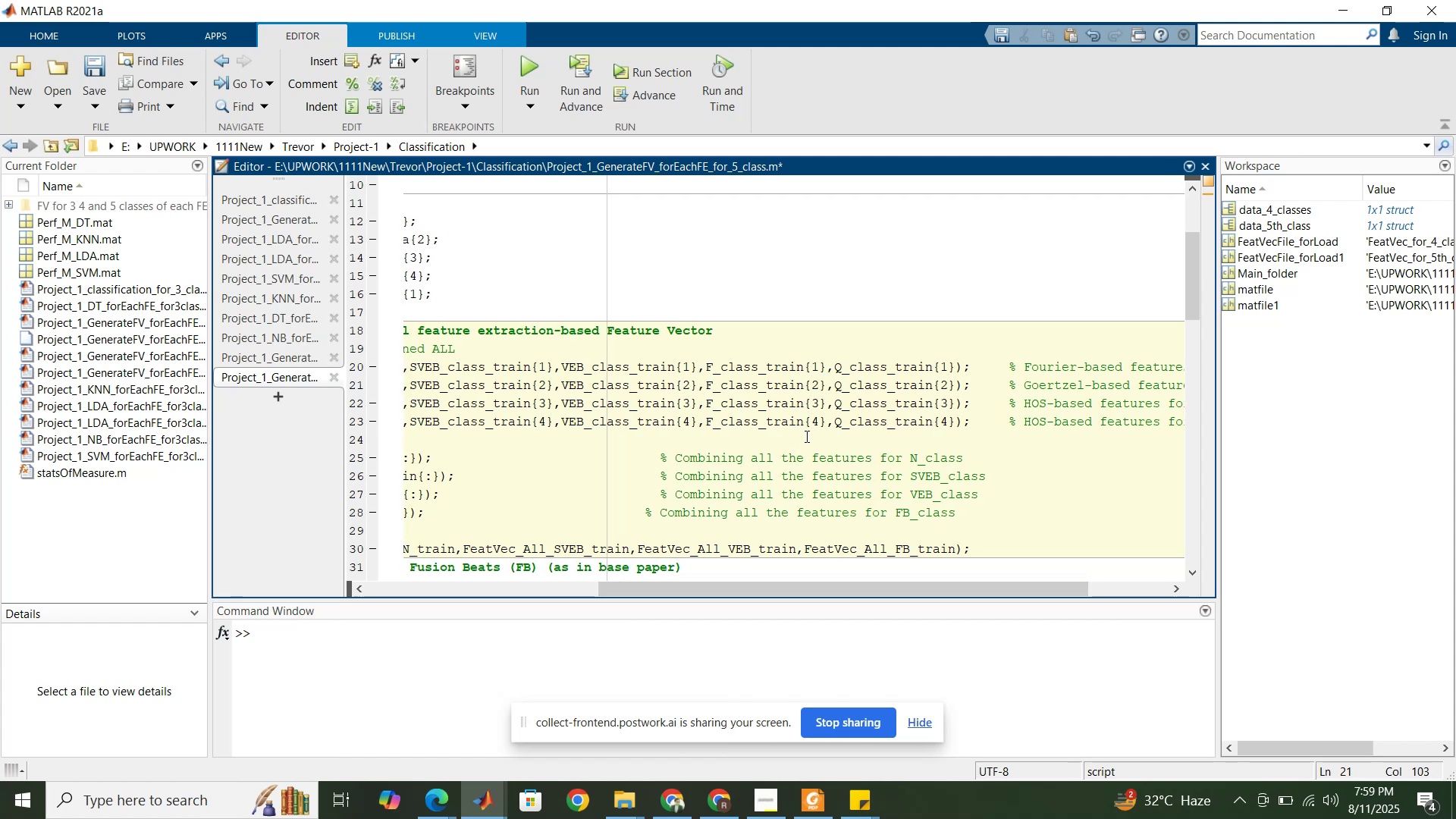 
wait(8.34)
 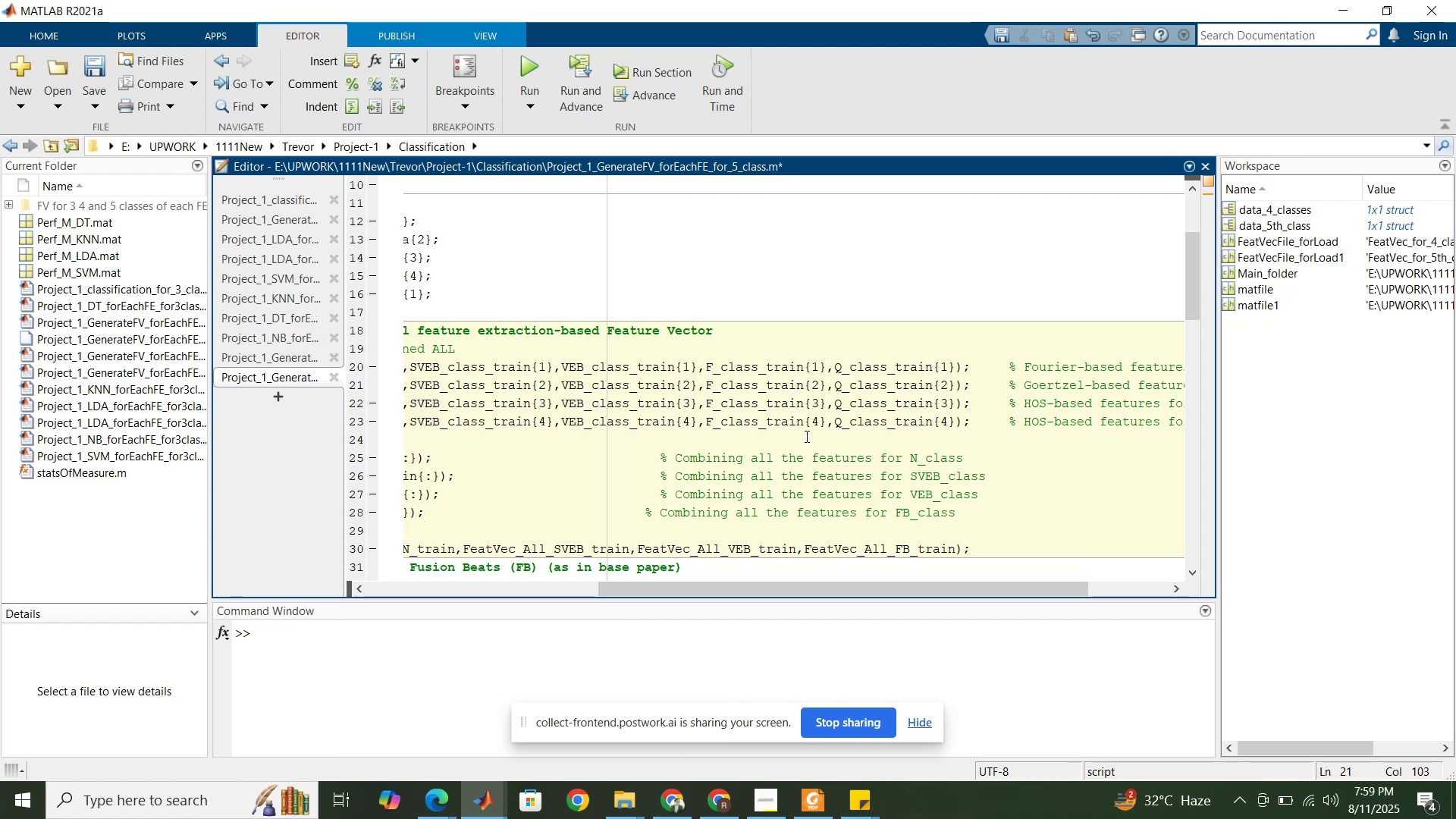 
scroll: coordinate [805, 436], scroll_direction: down, amount: 2.0
 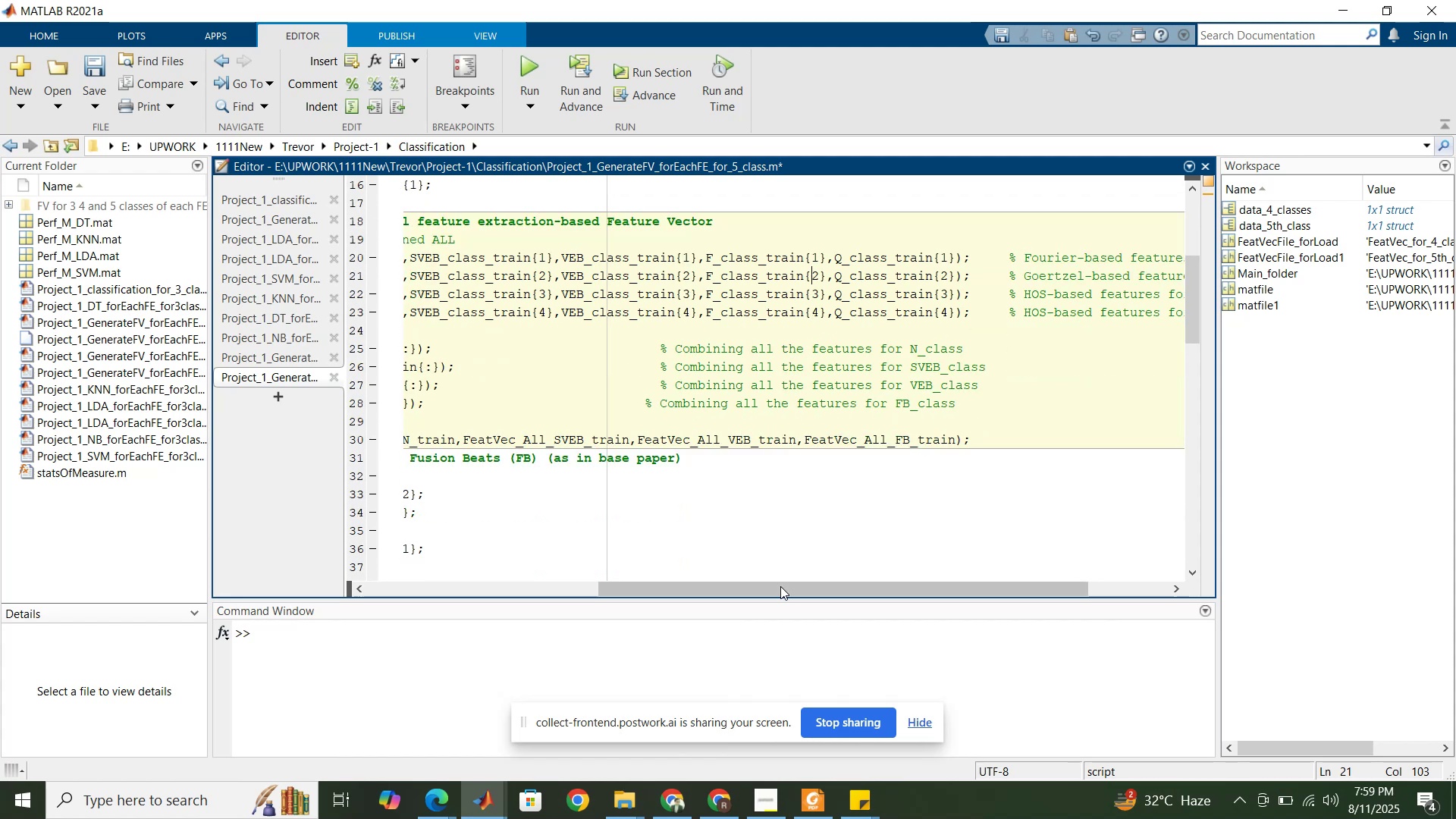 
left_click_drag(start_coordinate=[780, 586], to_coordinate=[518, 573])
 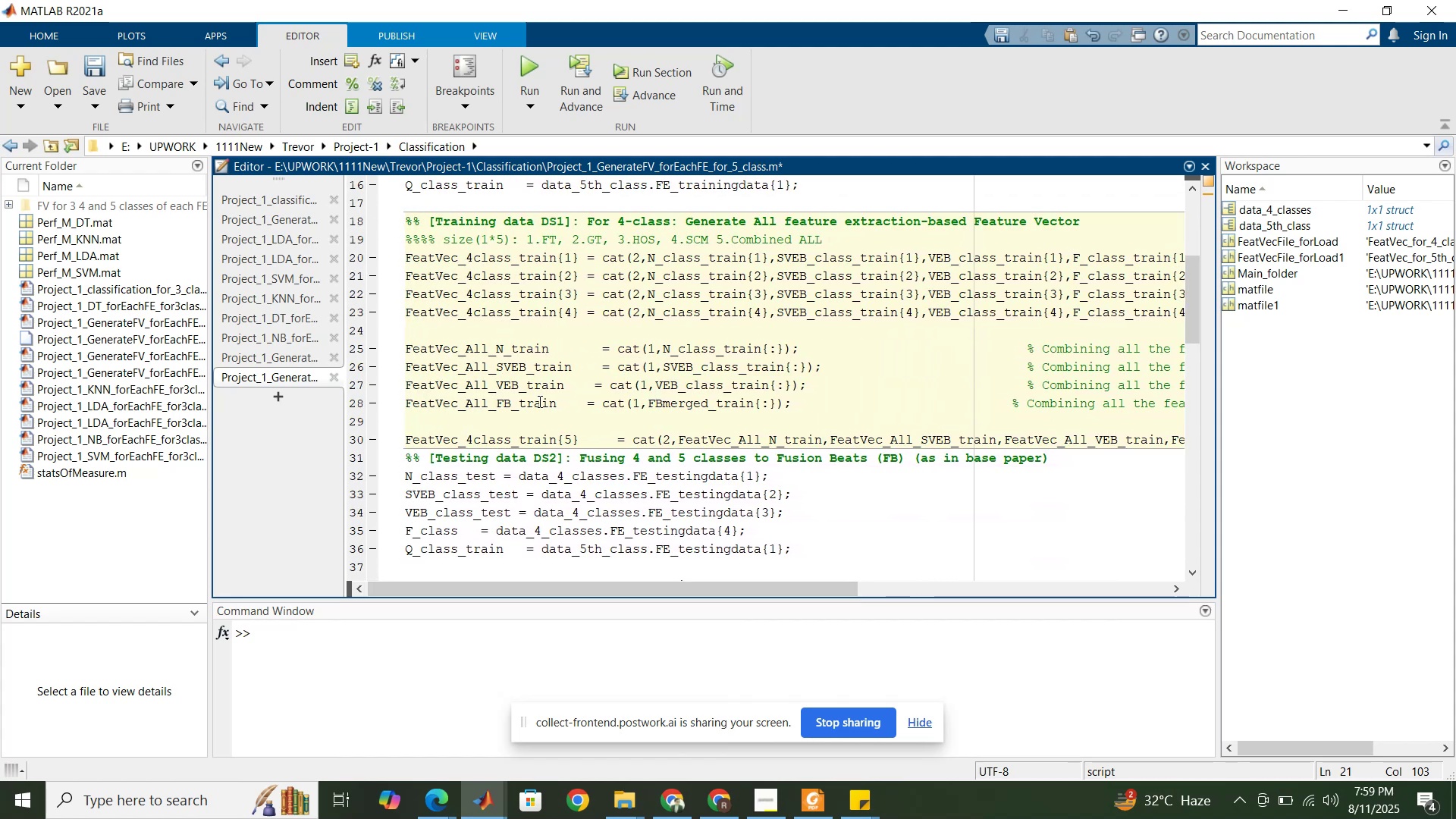 
double_click([542, 403])
 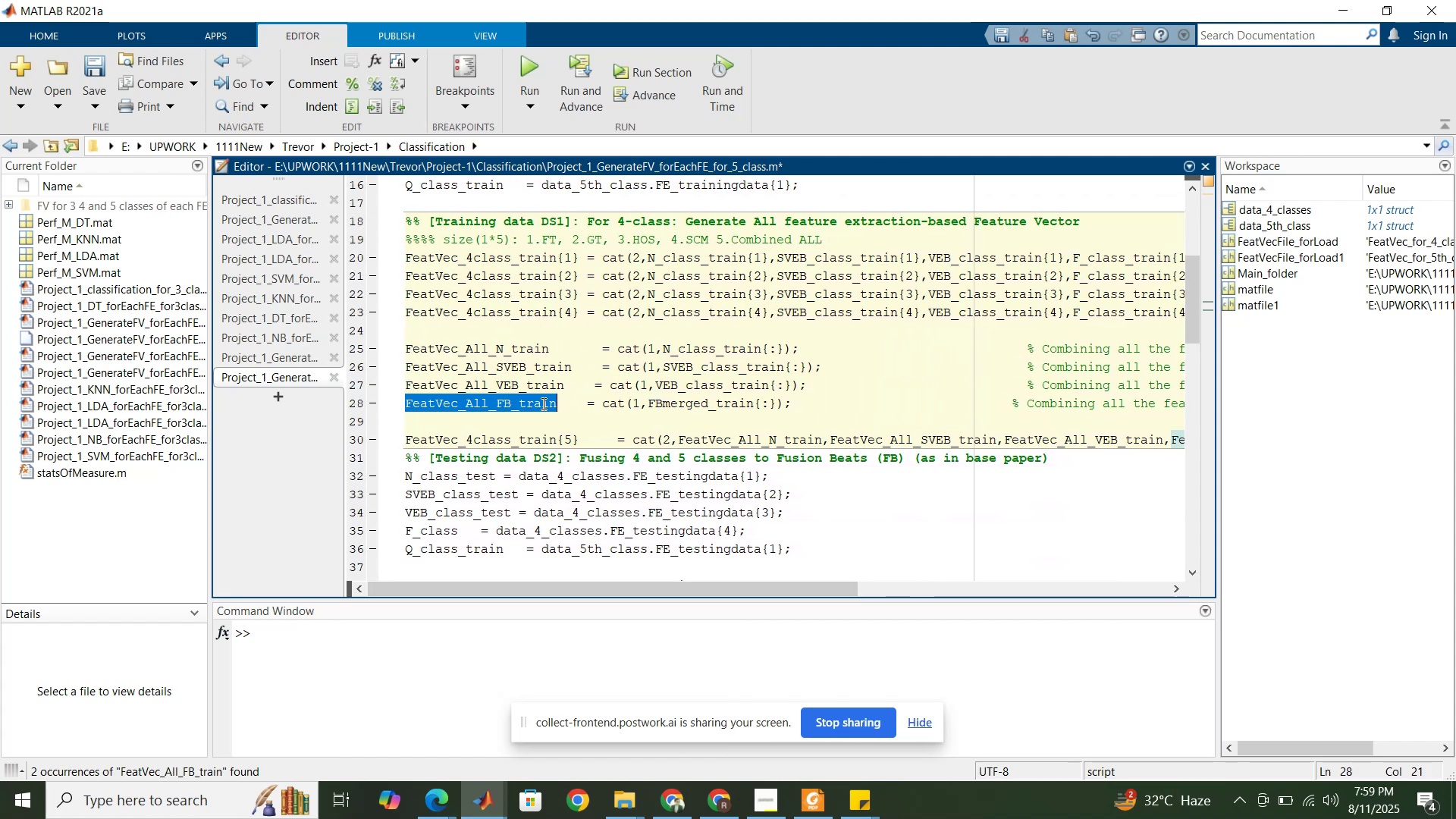 
triple_click([542, 403])
 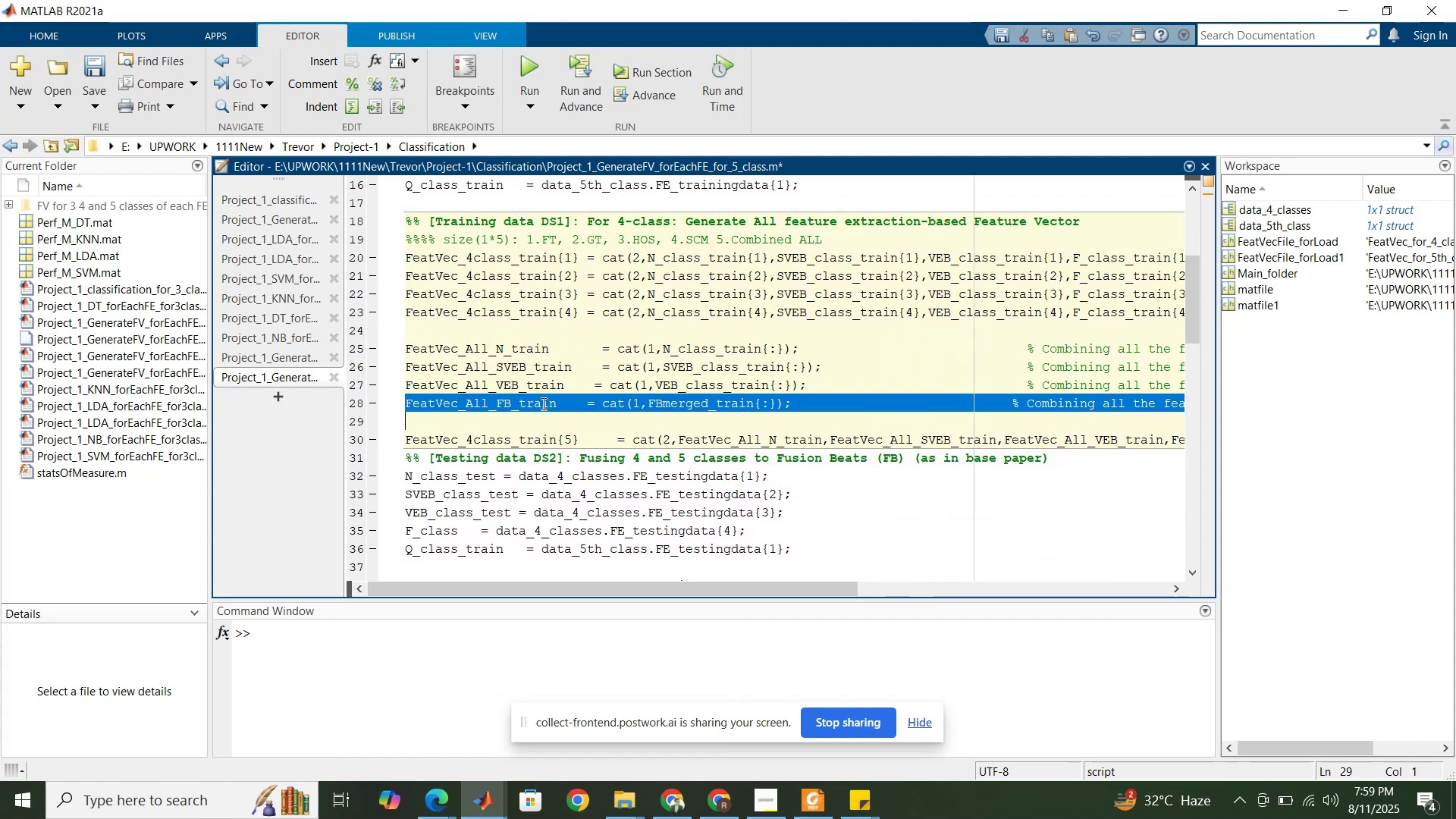 
key(Control+C)
 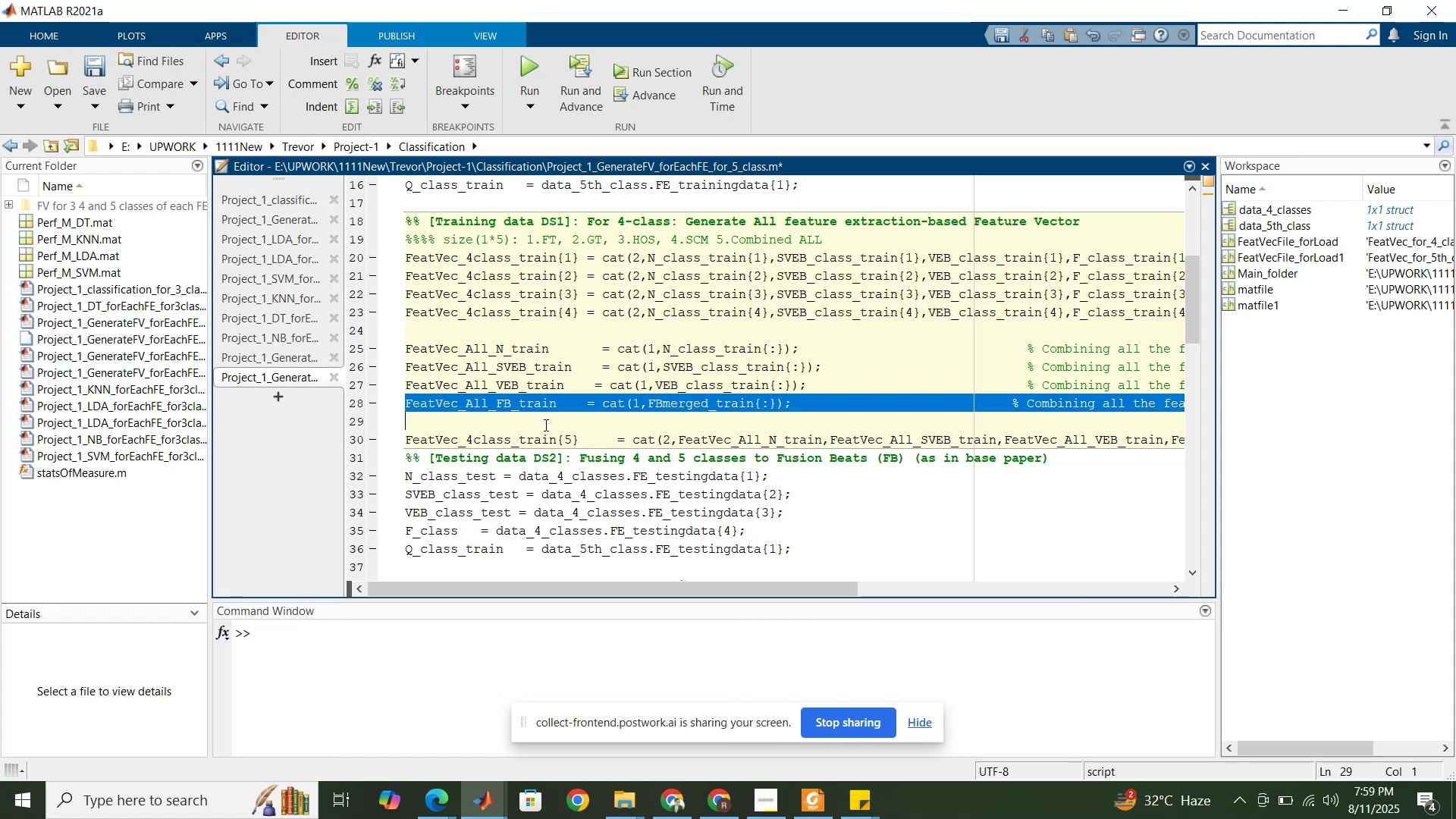 
left_click([544, 425])
 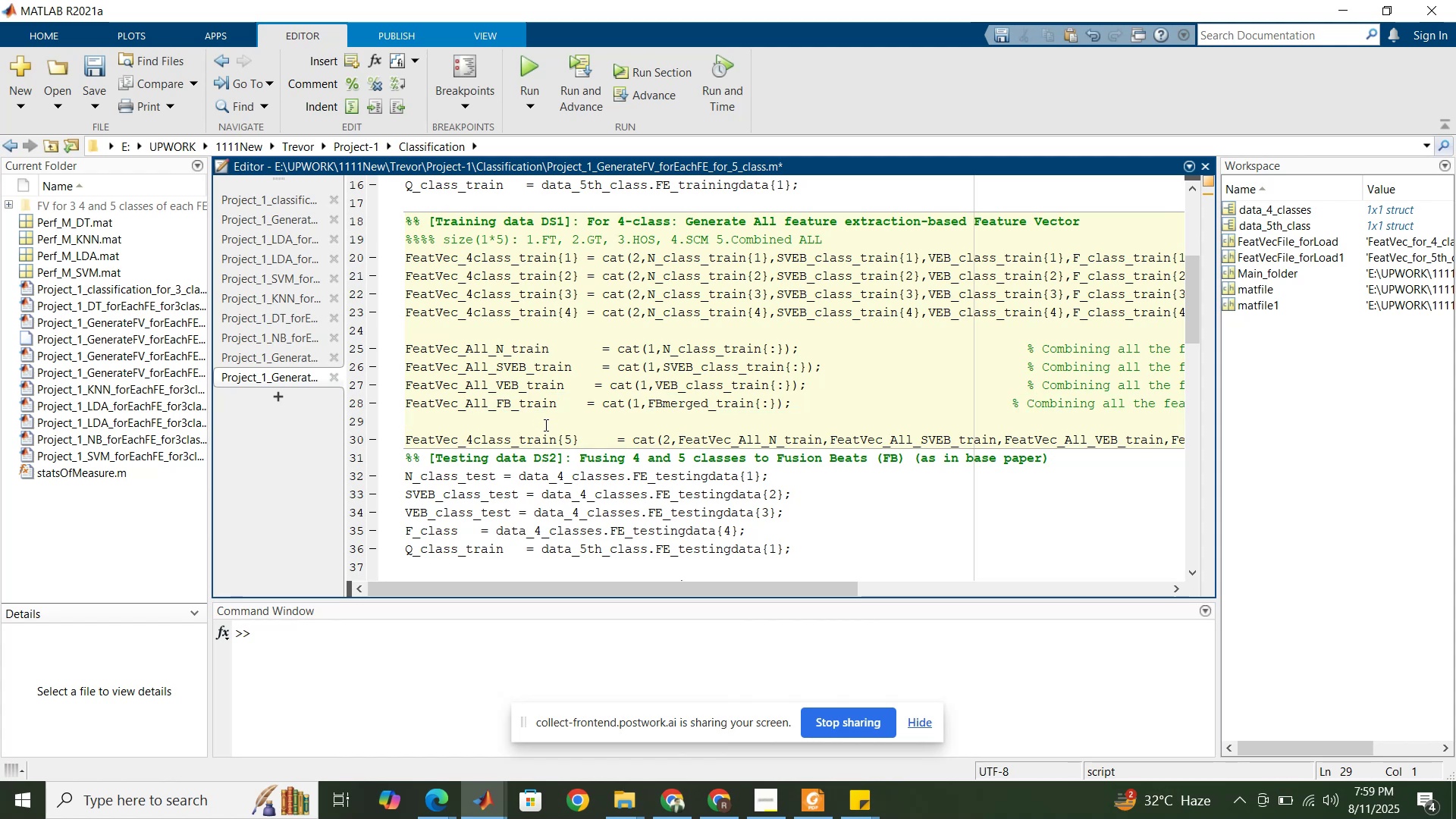 
key(Control+V)
 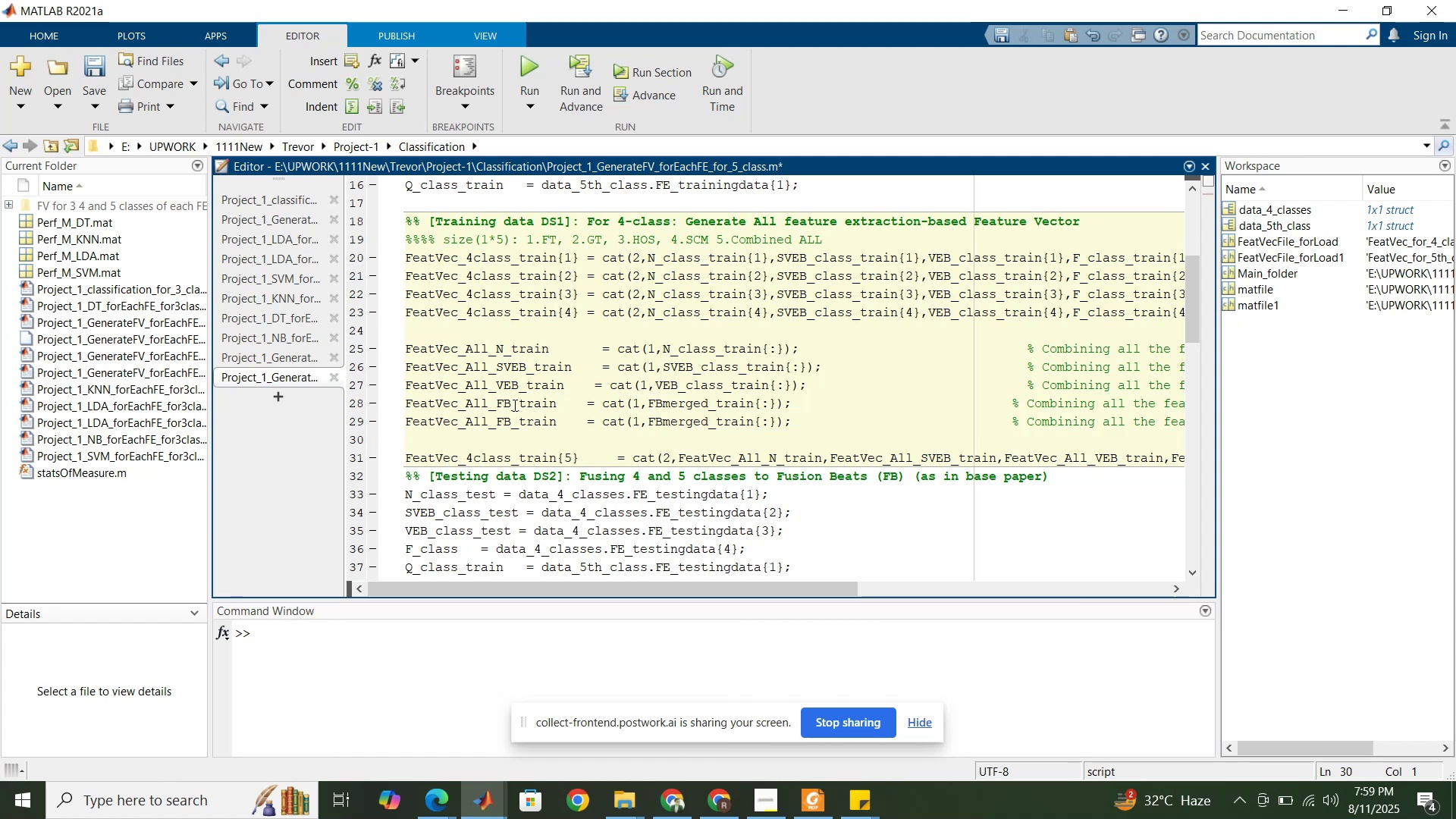 
left_click([512, 404])
 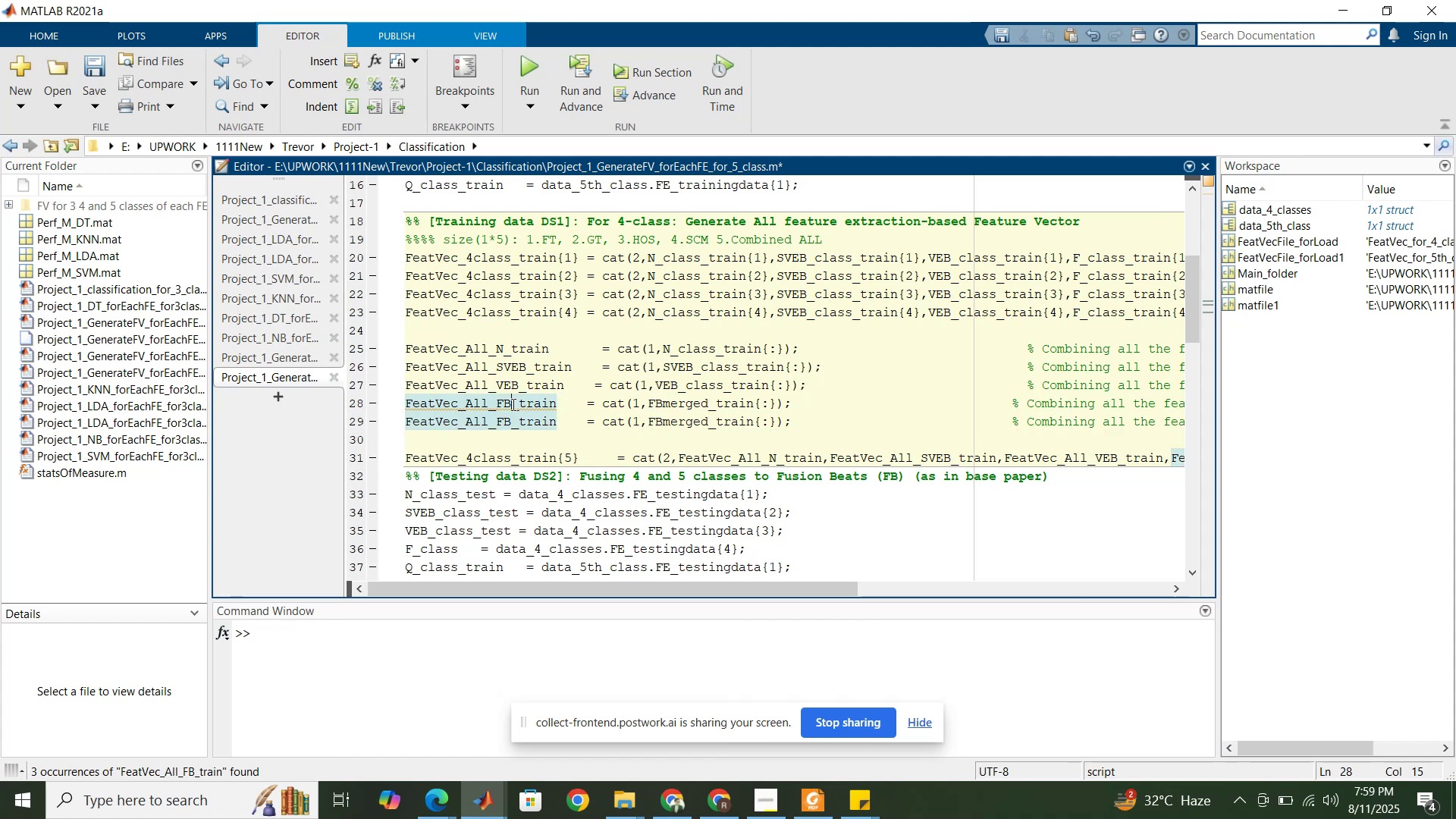 
scroll: coordinate [512, 404], scroll_direction: up, amount: 1.0
 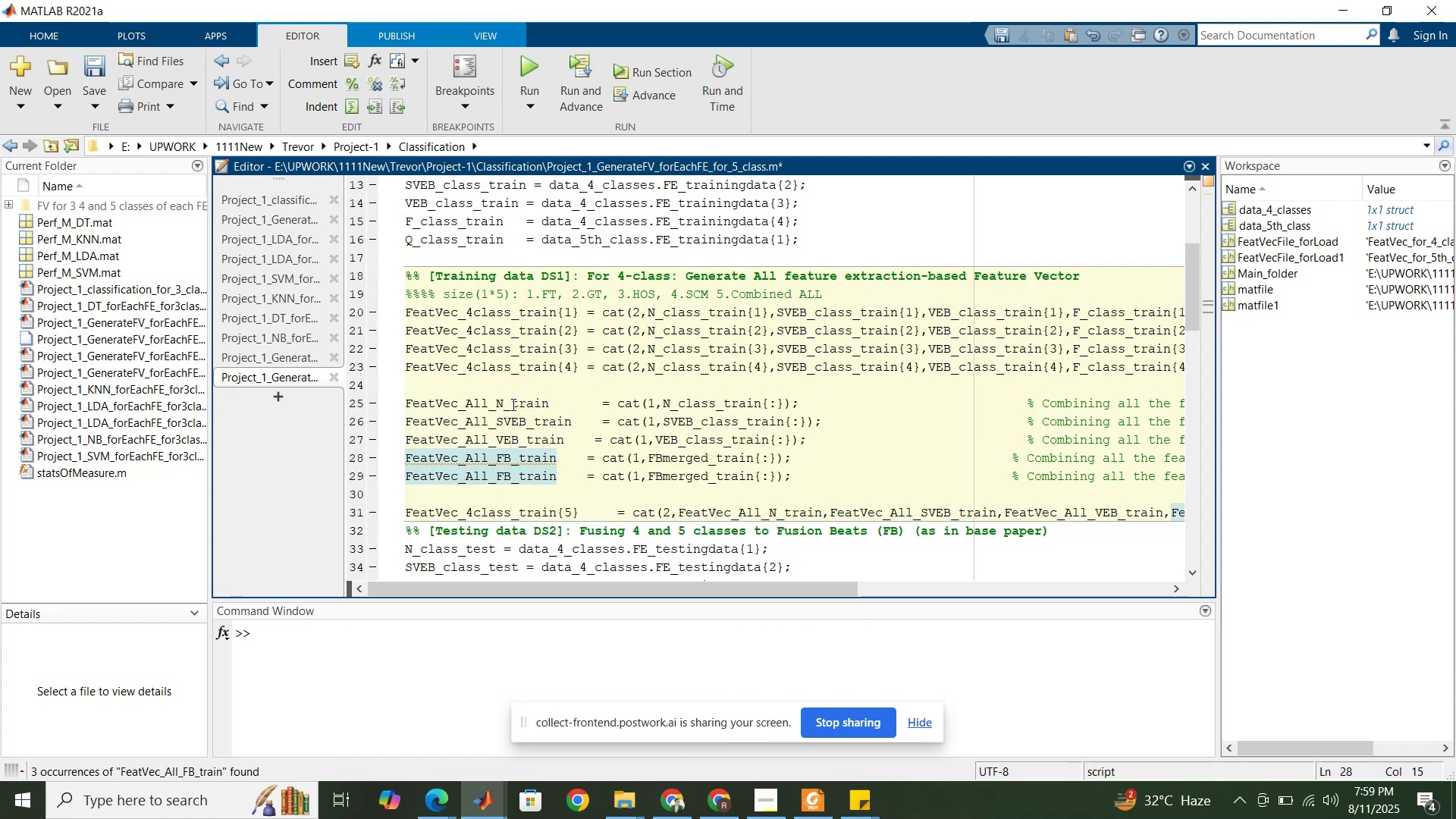 
key(Backspace)
 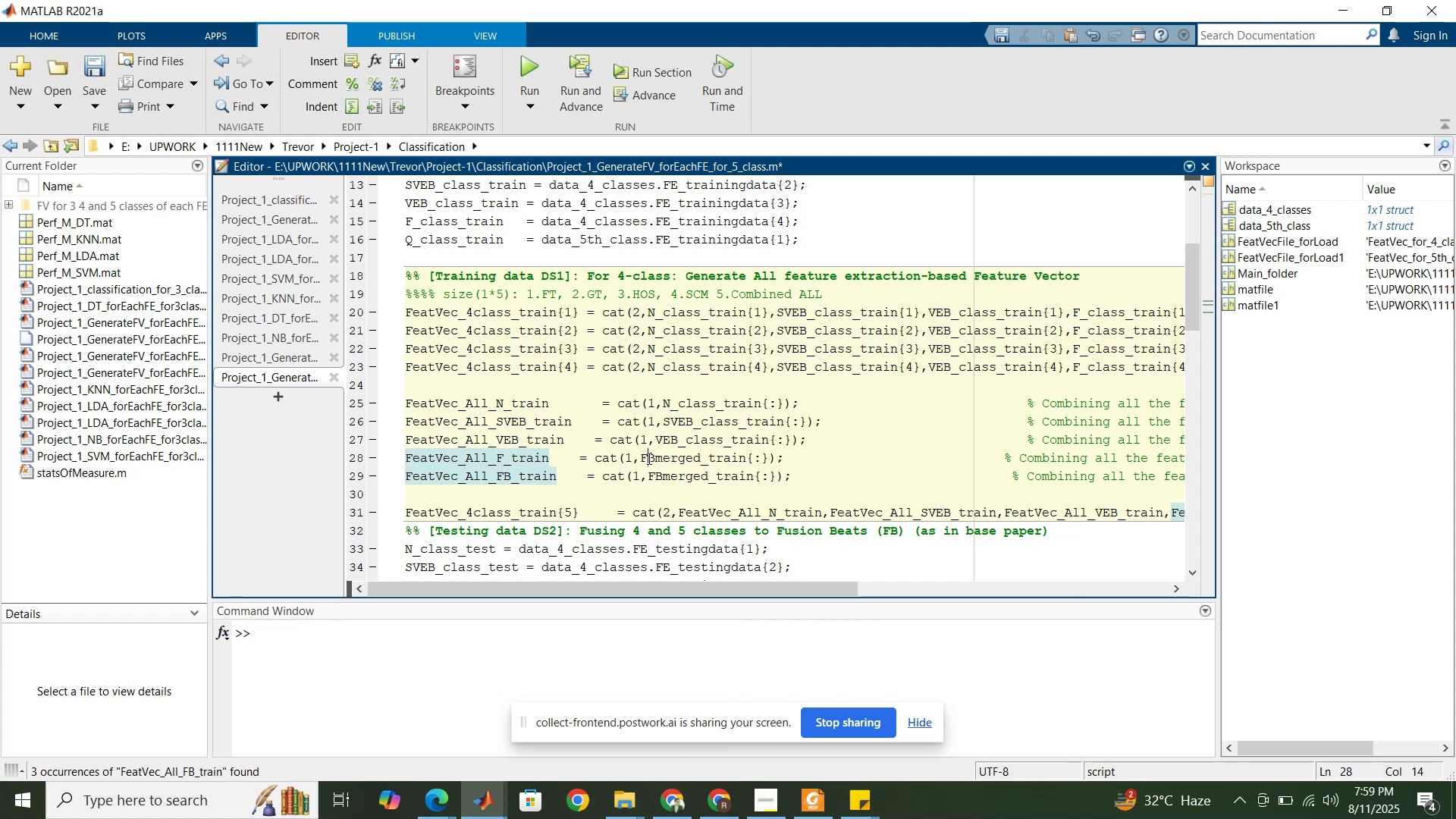 
left_click([648, 458])
 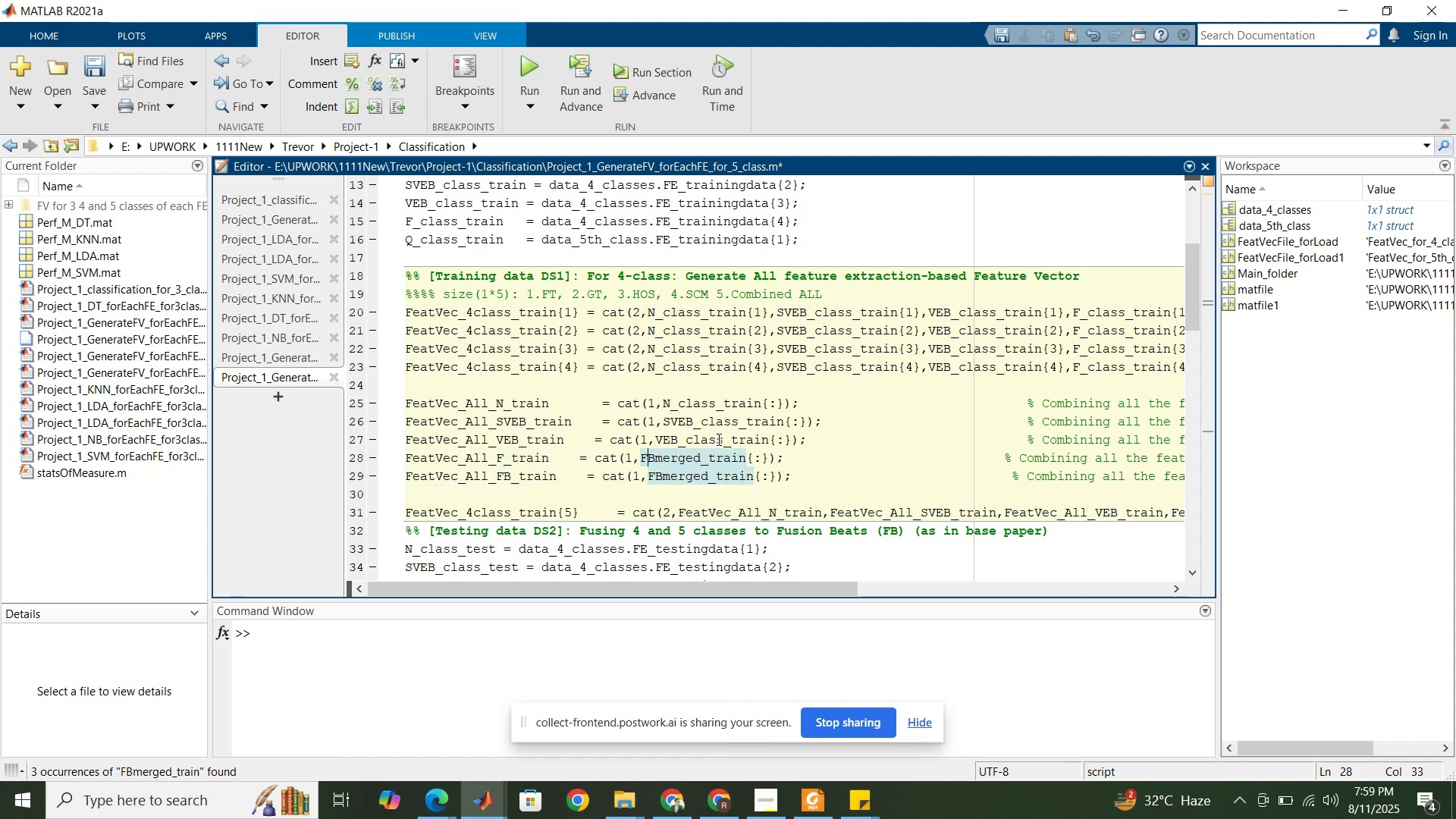 
left_click_drag(start_coordinate=[723, 439], to_coordinate=[658, 435])
 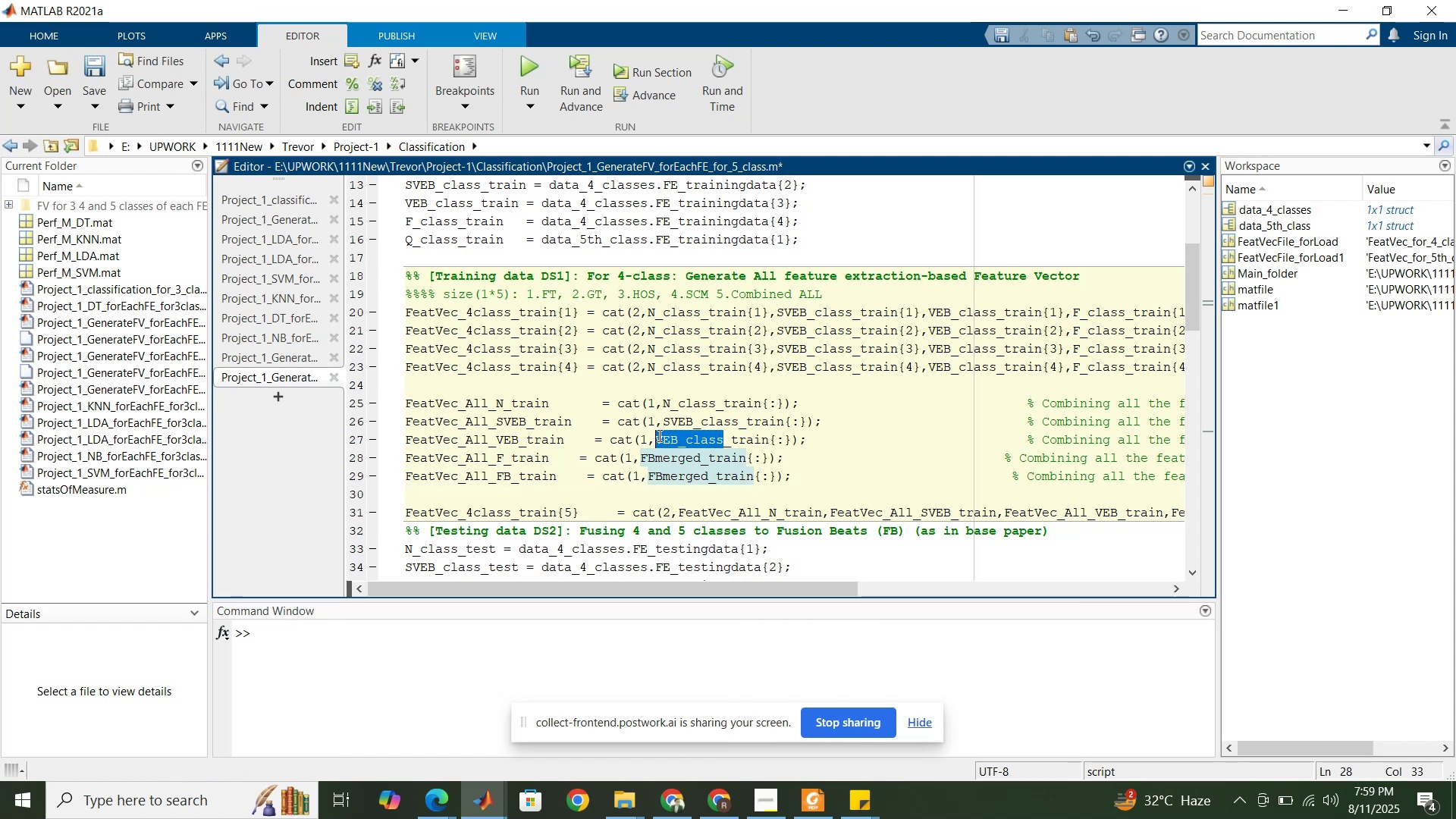 
key(Control+C)
 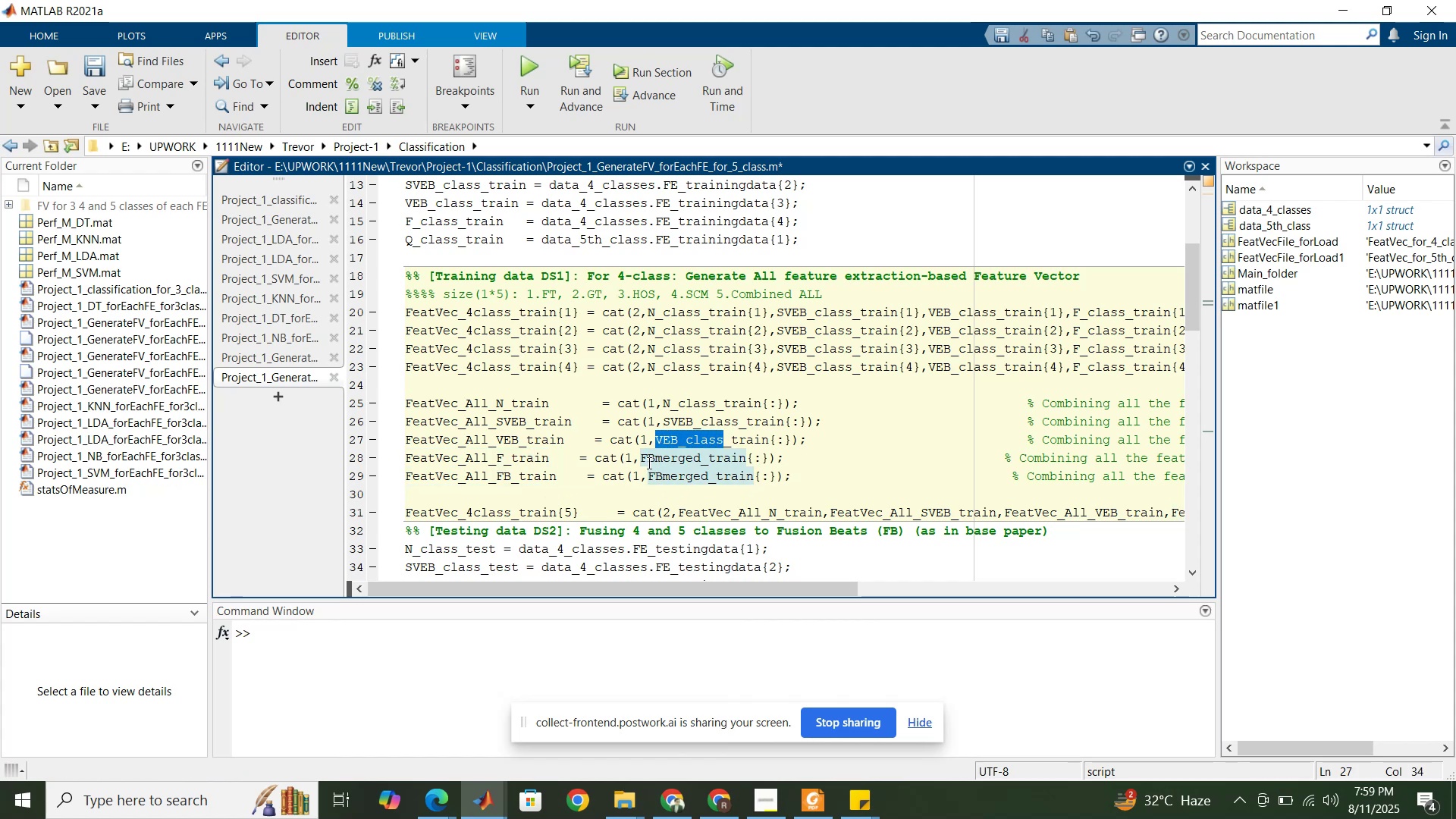 
left_click_drag(start_coordinate=[642, 460], to_coordinate=[701, 466])
 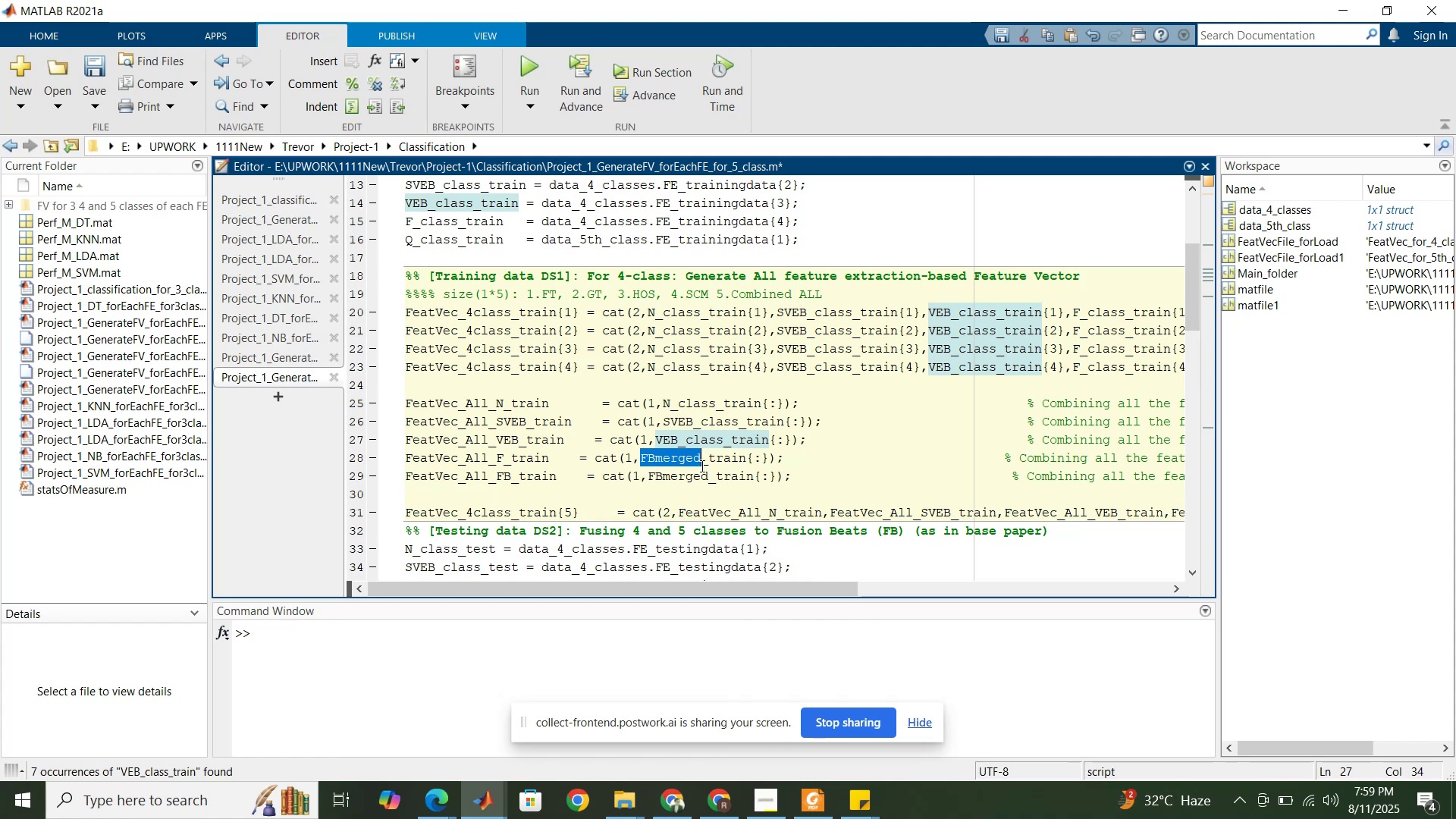 
key(Control+V)
 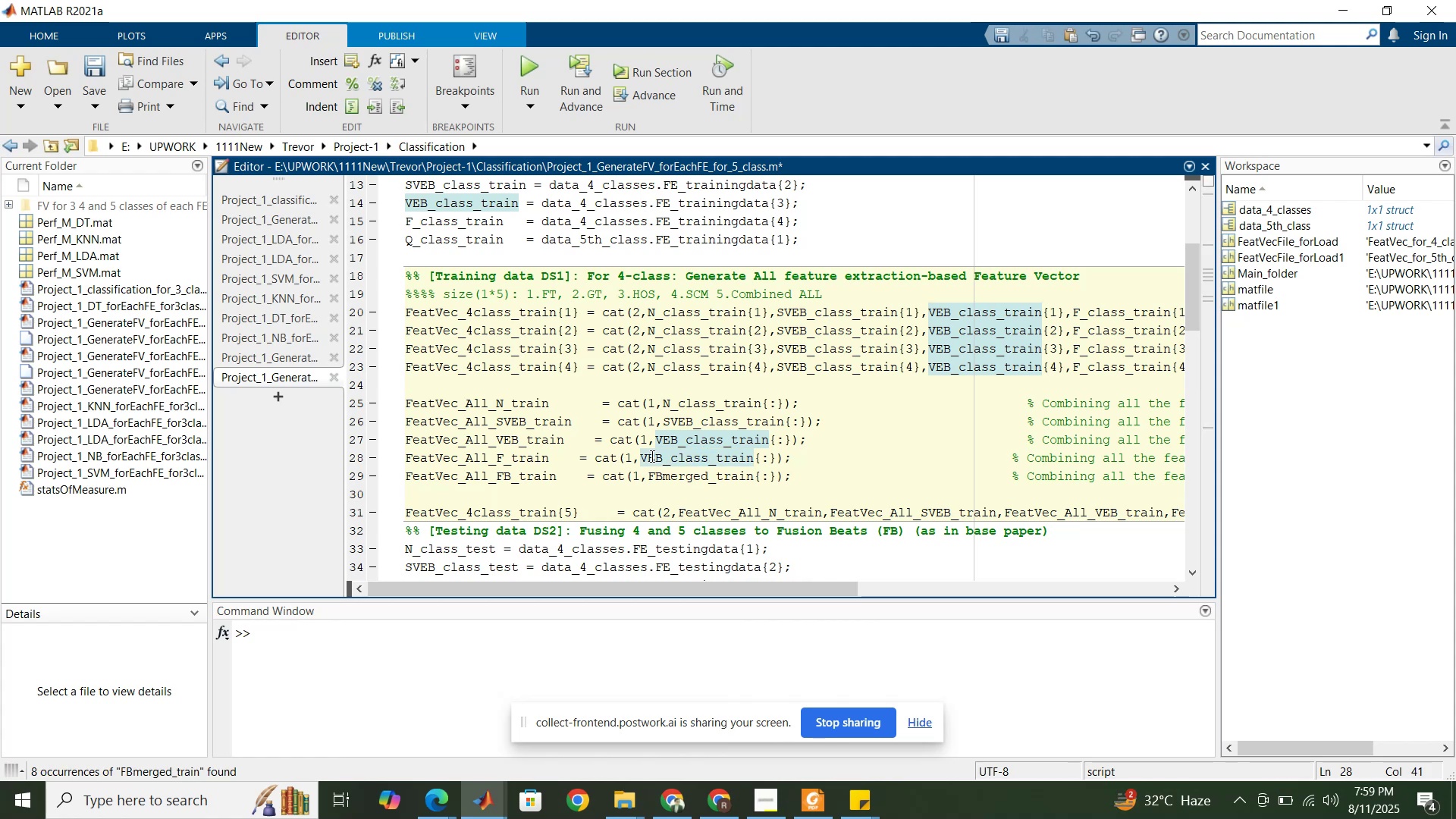 
left_click_drag(start_coordinate=[661, 458], to_coordinate=[642, 456])
 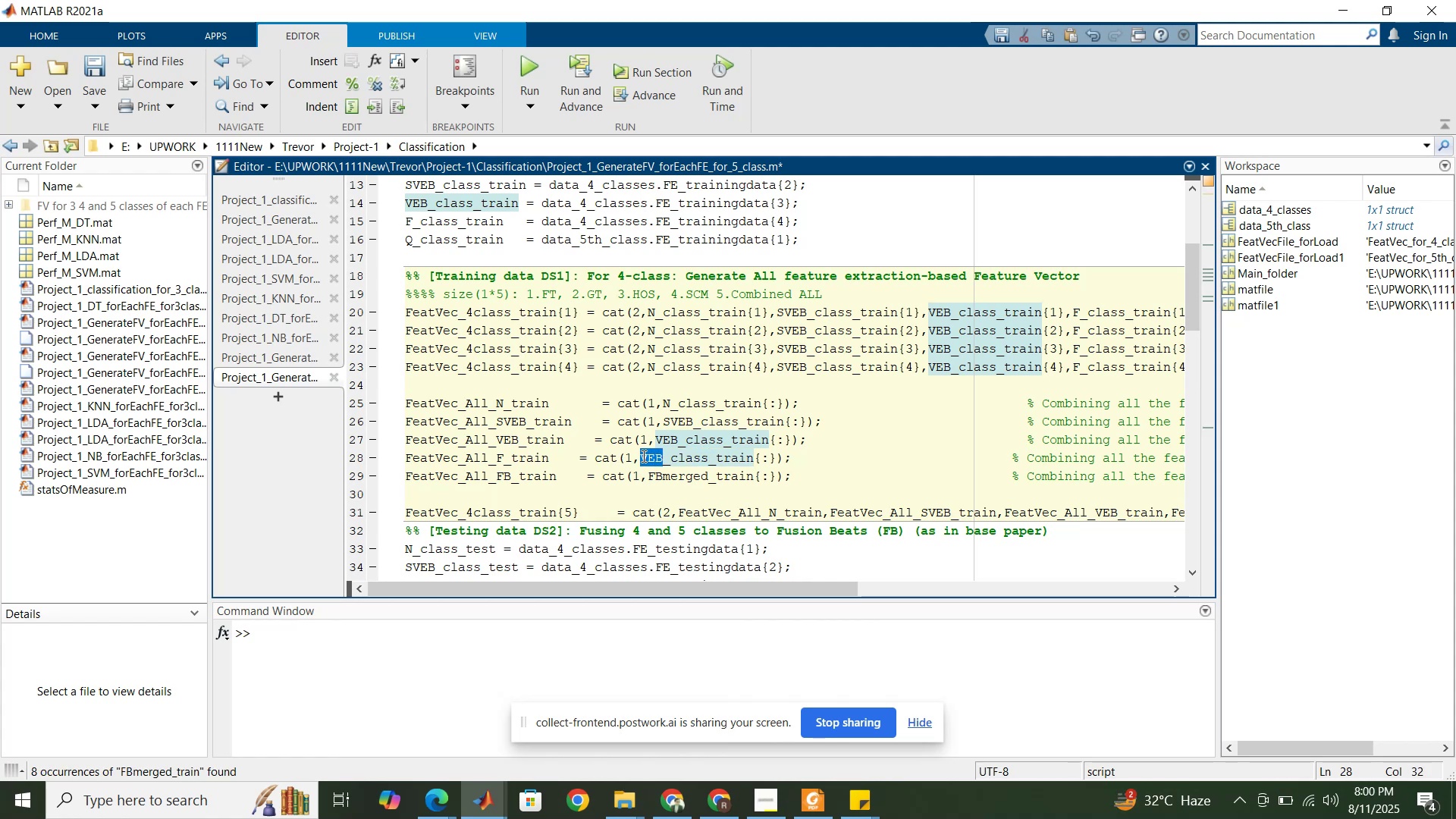 
hold_key(key=ShiftLeft, duration=0.38)
 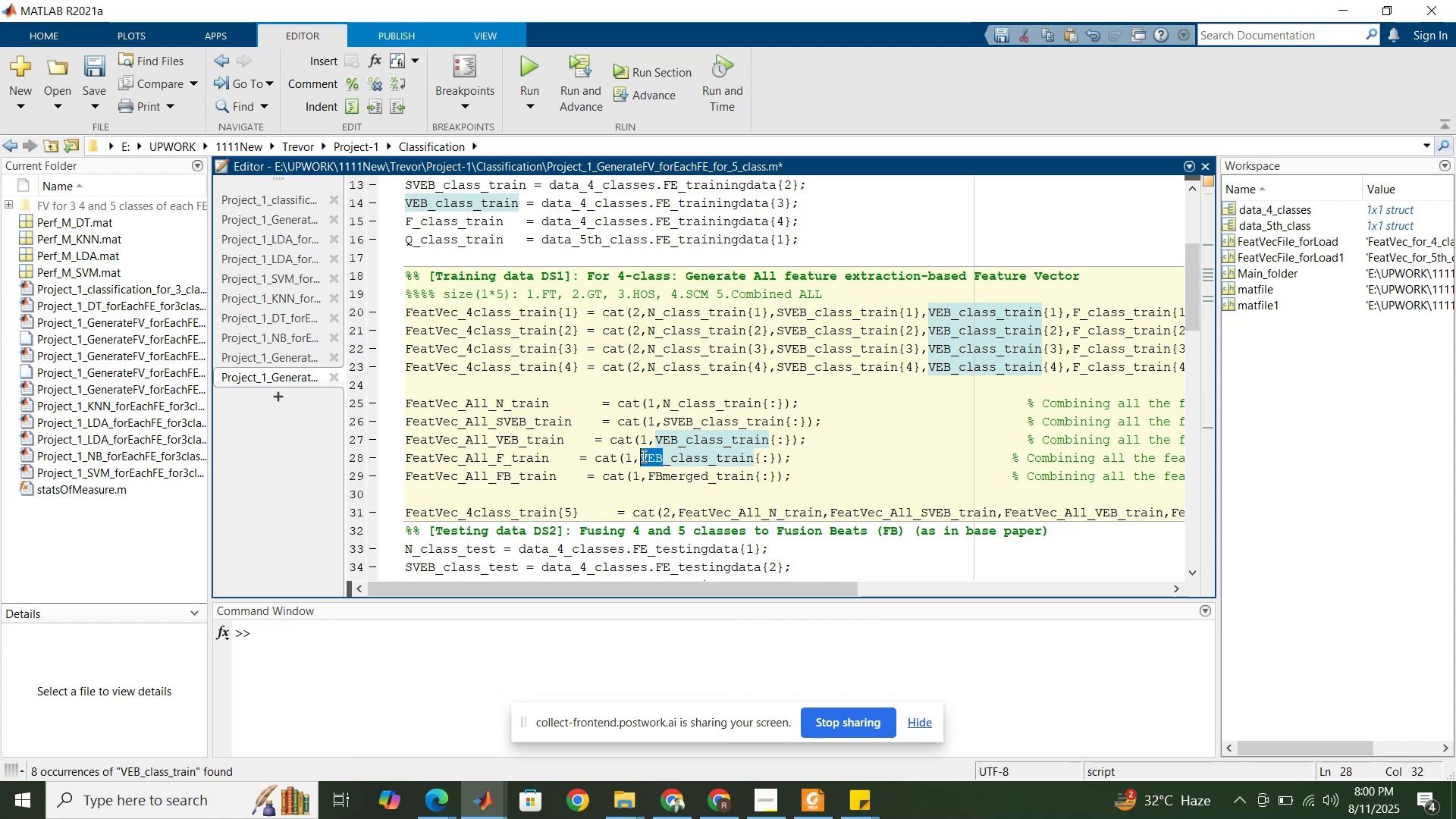 
key(Shift+F)
 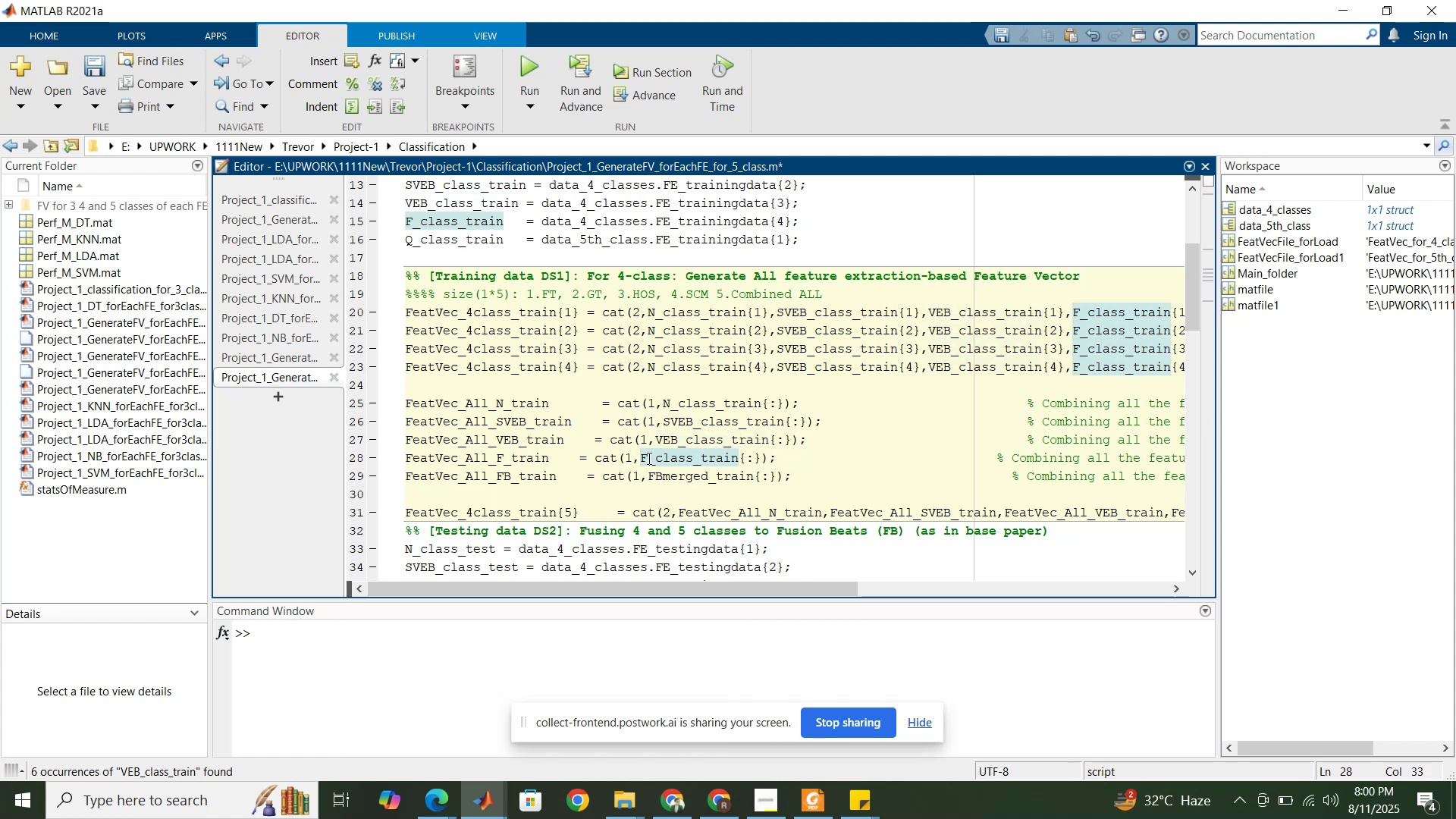 
left_click_drag(start_coordinate=[639, 456], to_coordinate=[667, 457])
 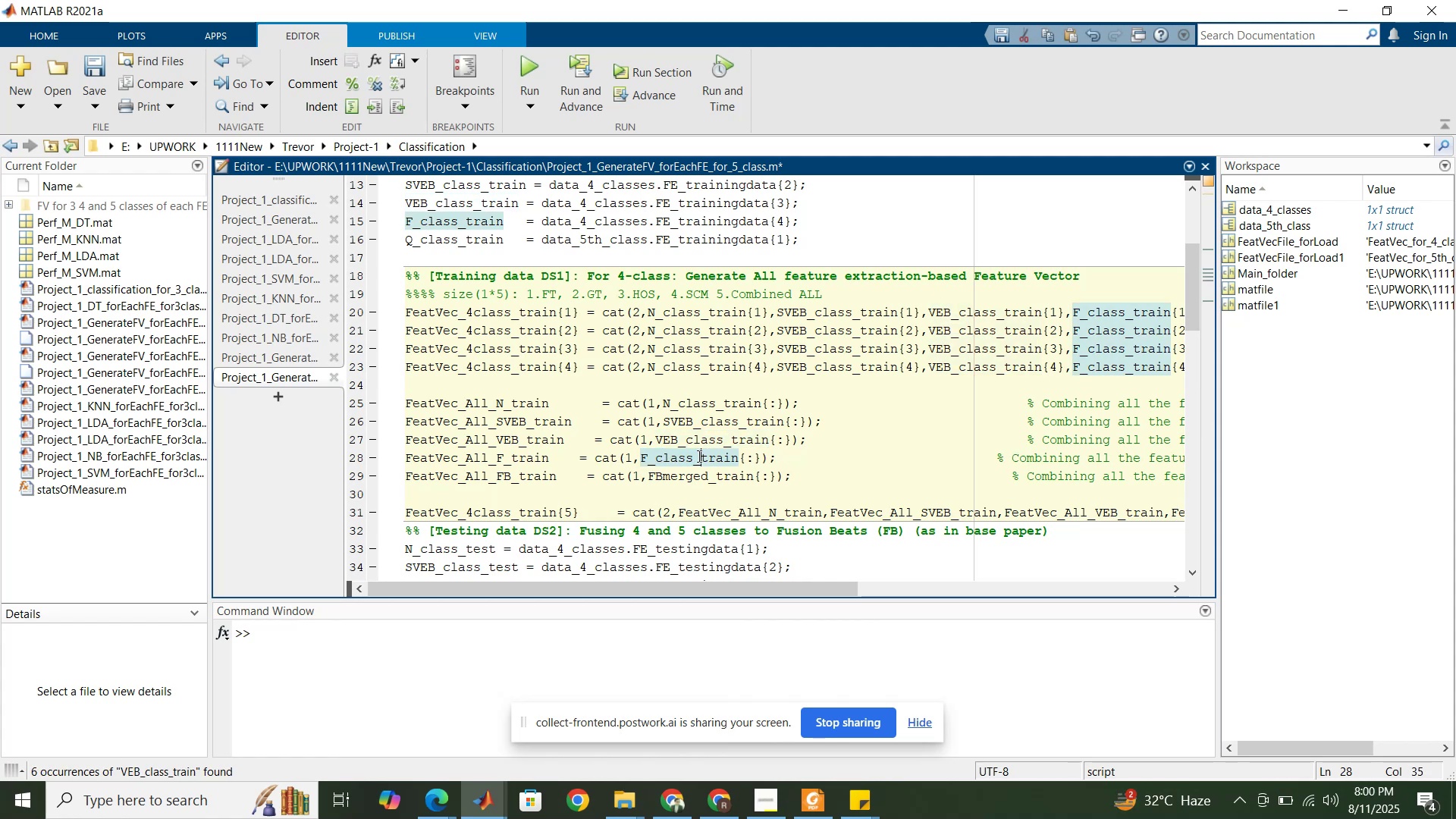 
double_click([698, 456])
 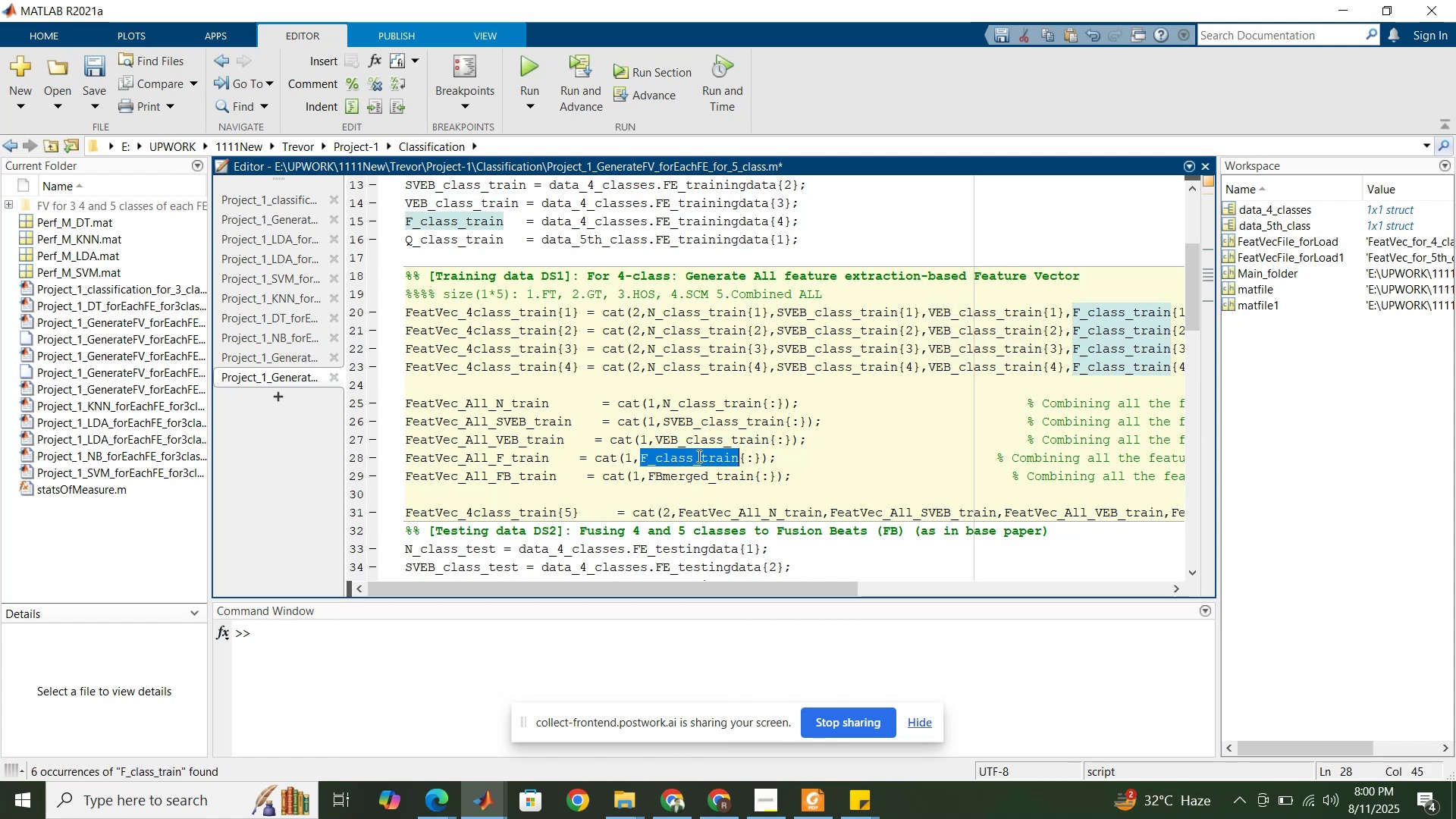 
key(Control+C)
 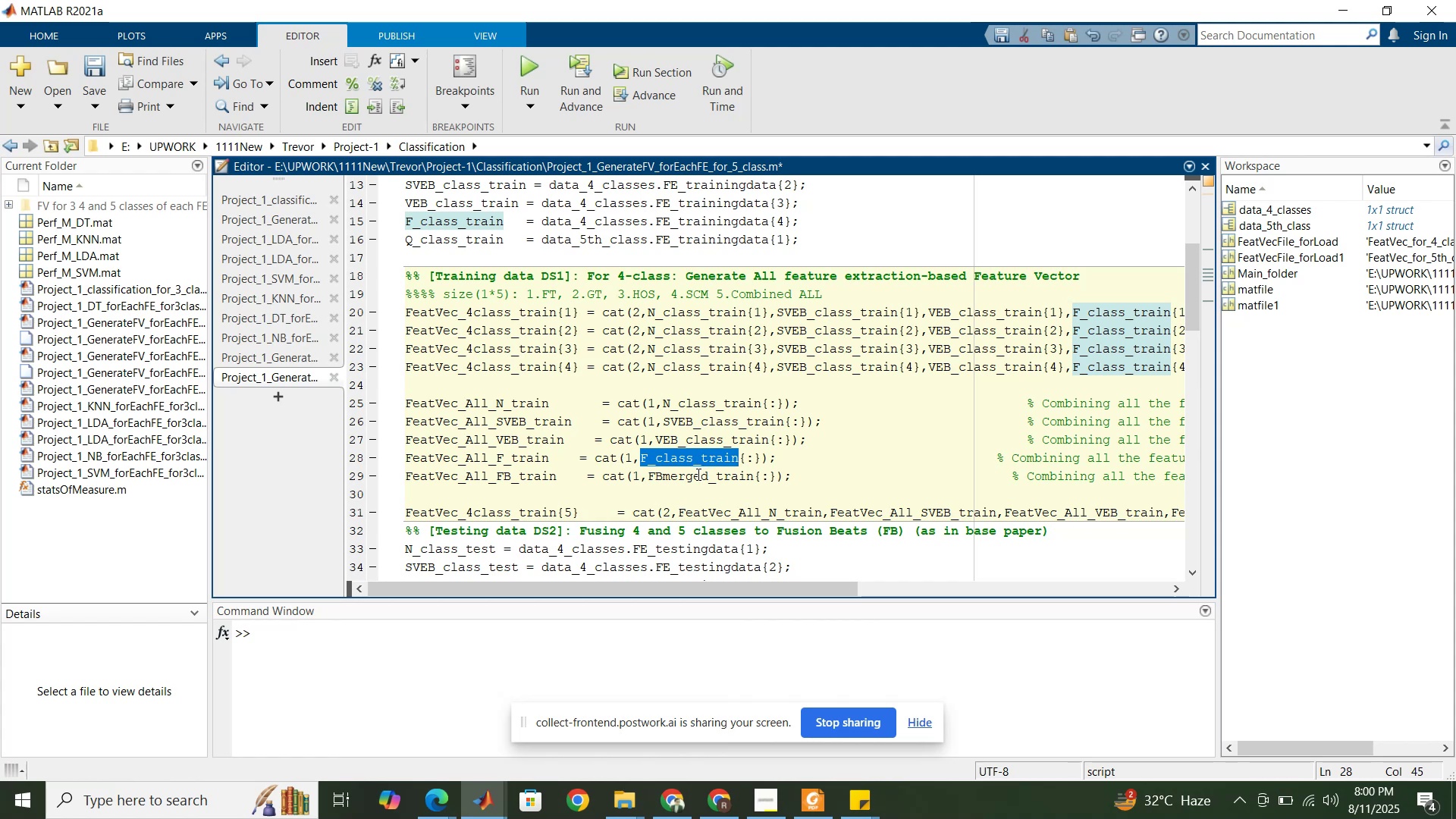 
double_click([697, 474])
 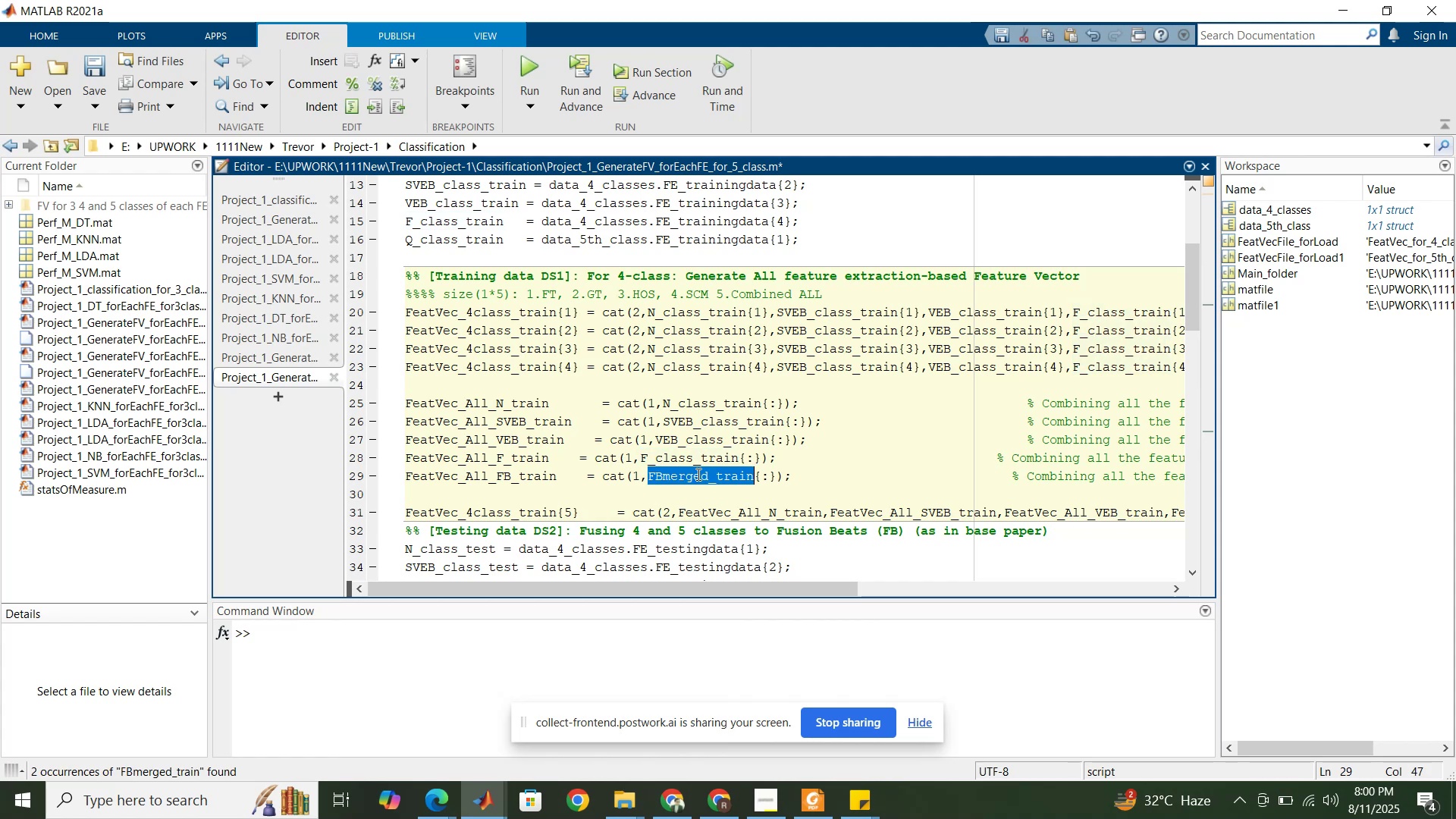 
key(Control+V)
 